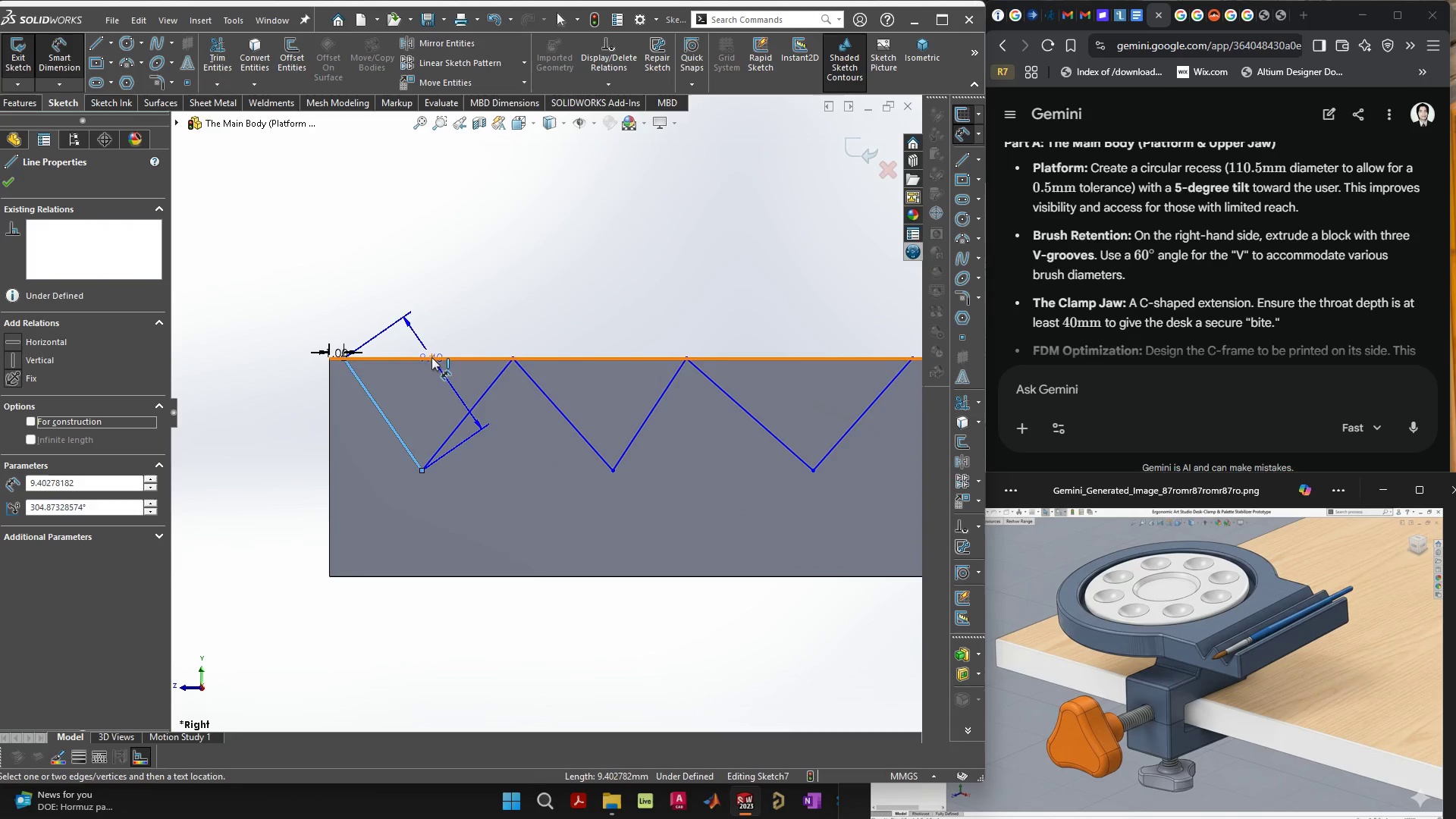 
left_click([431, 357])
 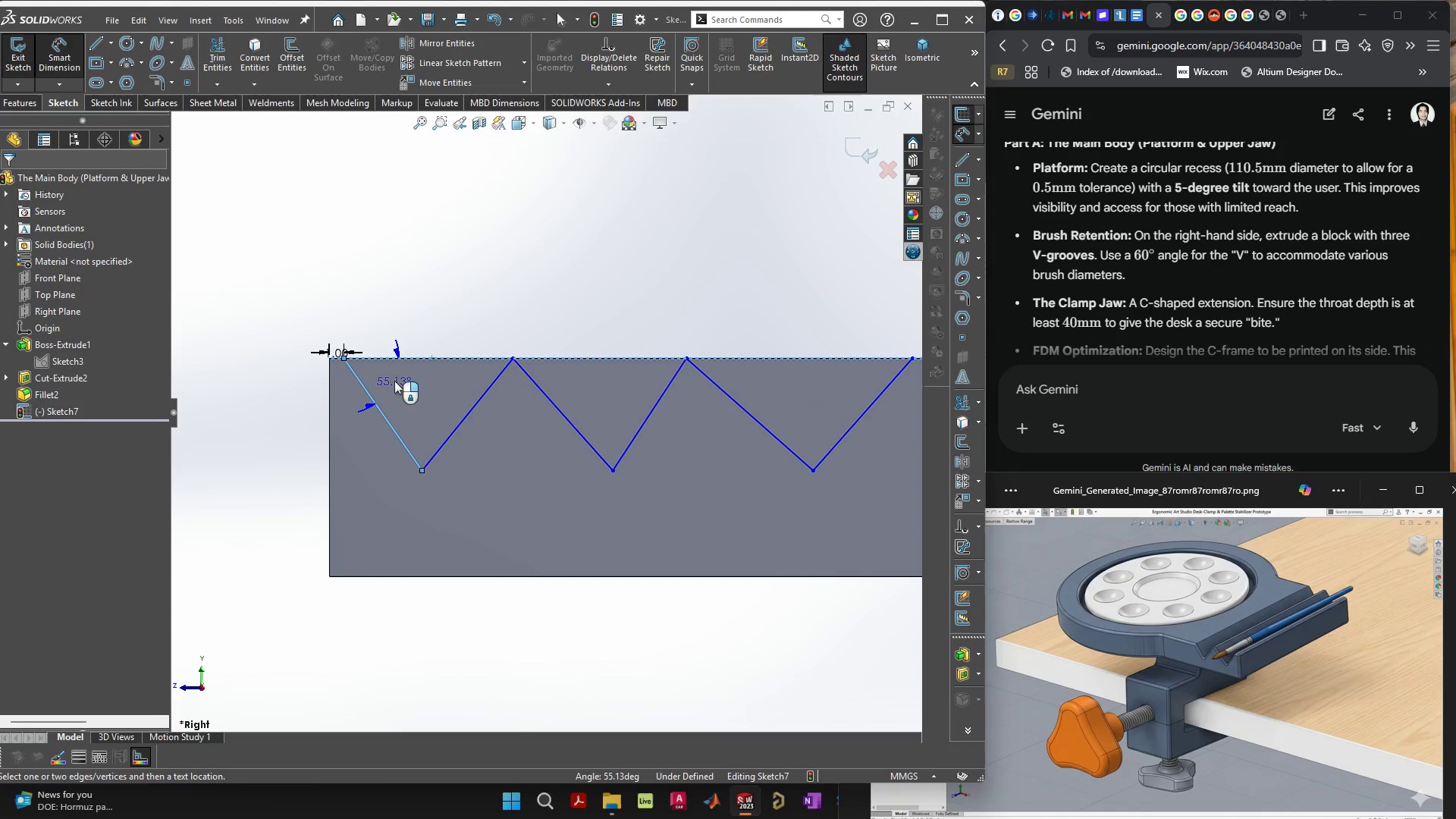 
left_click([394, 381])
 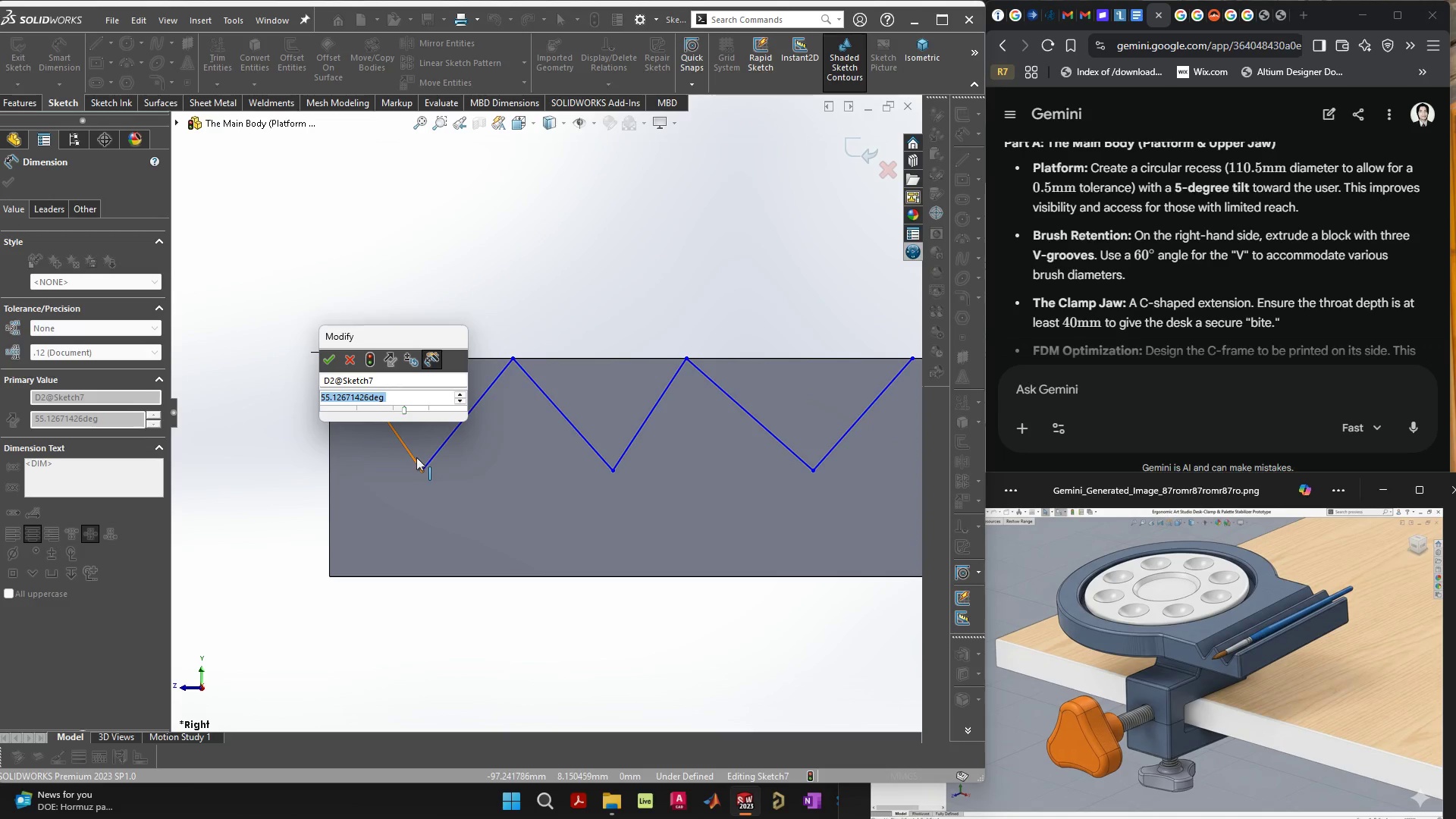 
key(Enter)
 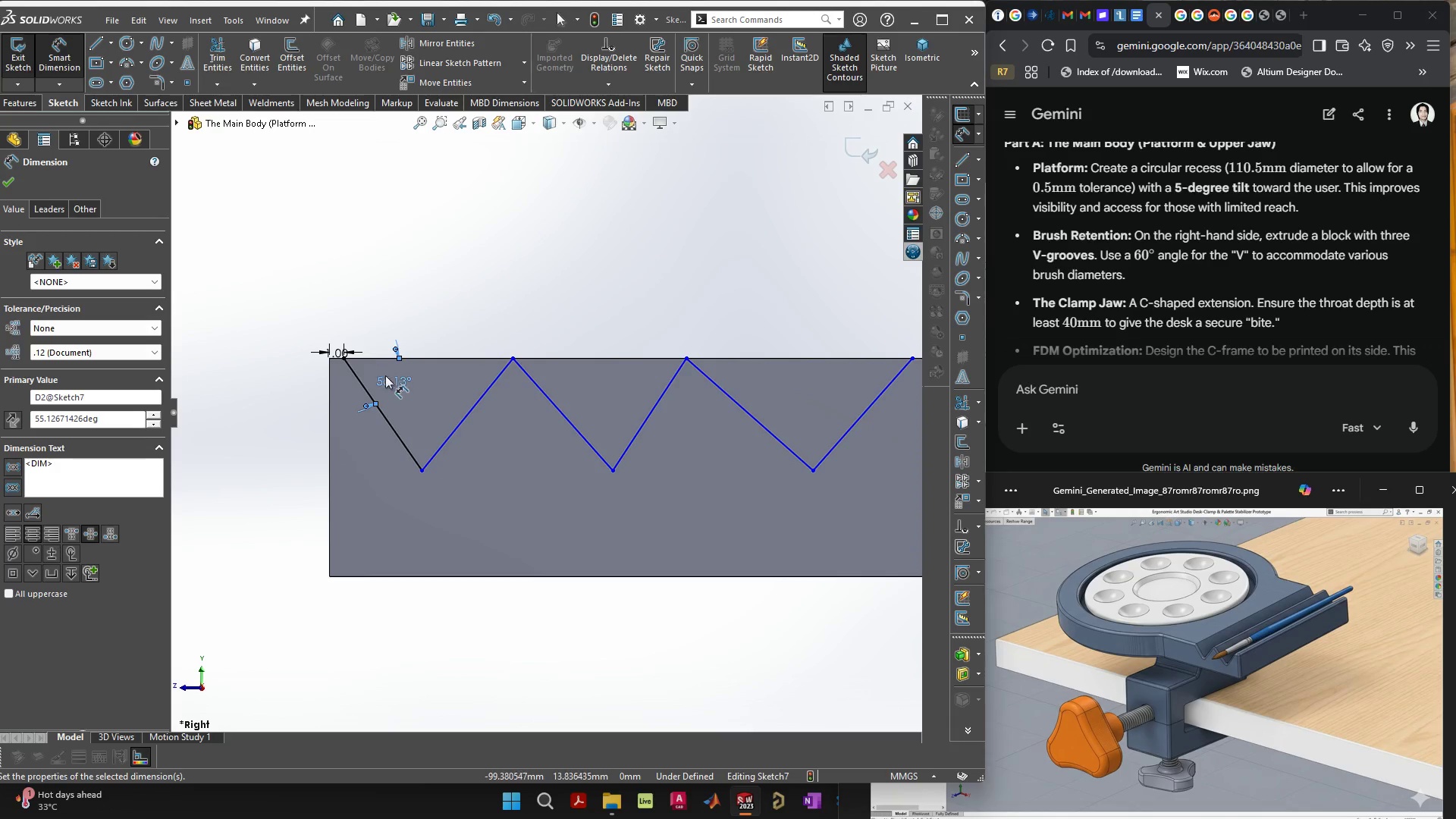 
wait(5.05)
 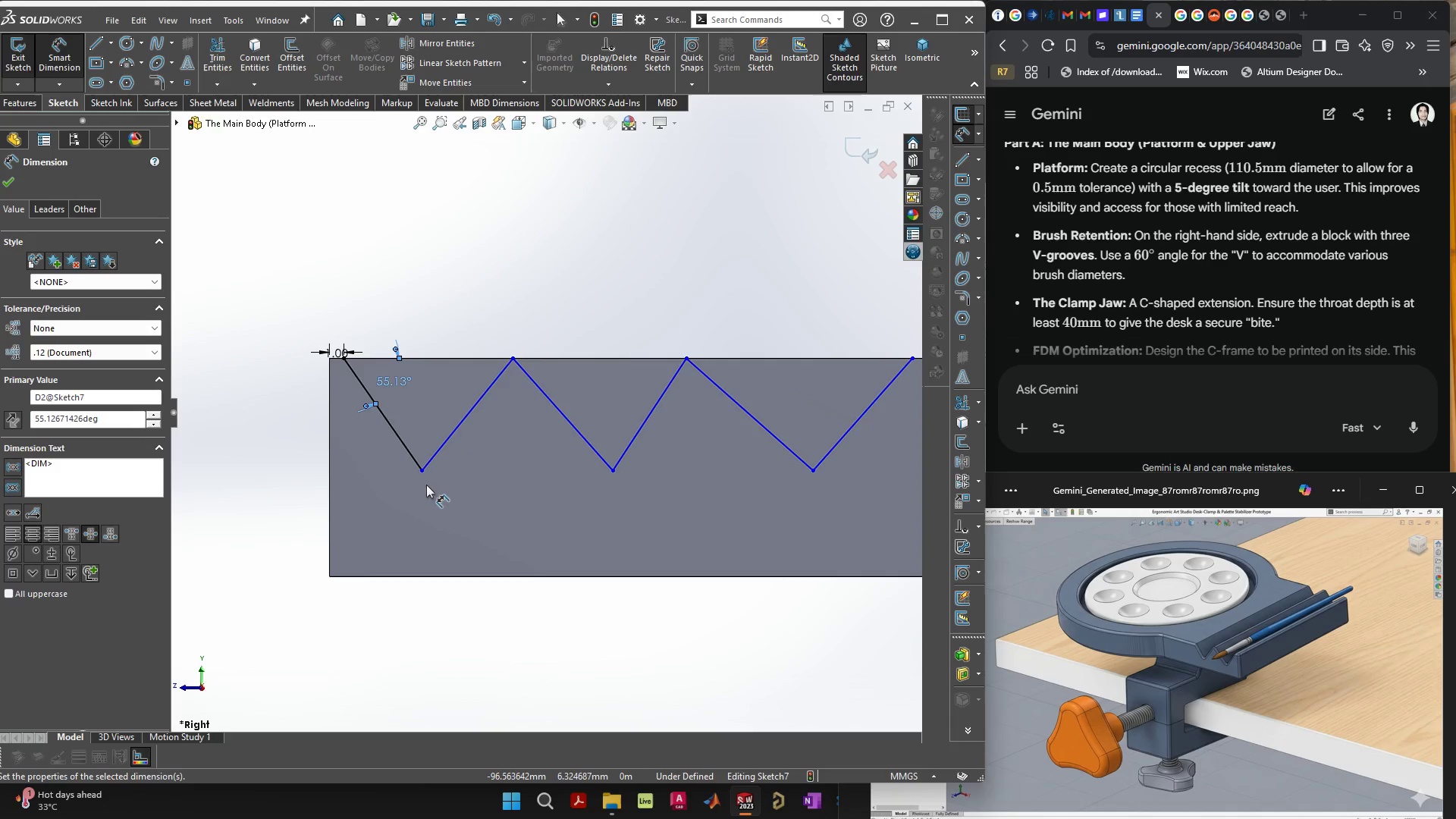 
double_click([391, 381])
 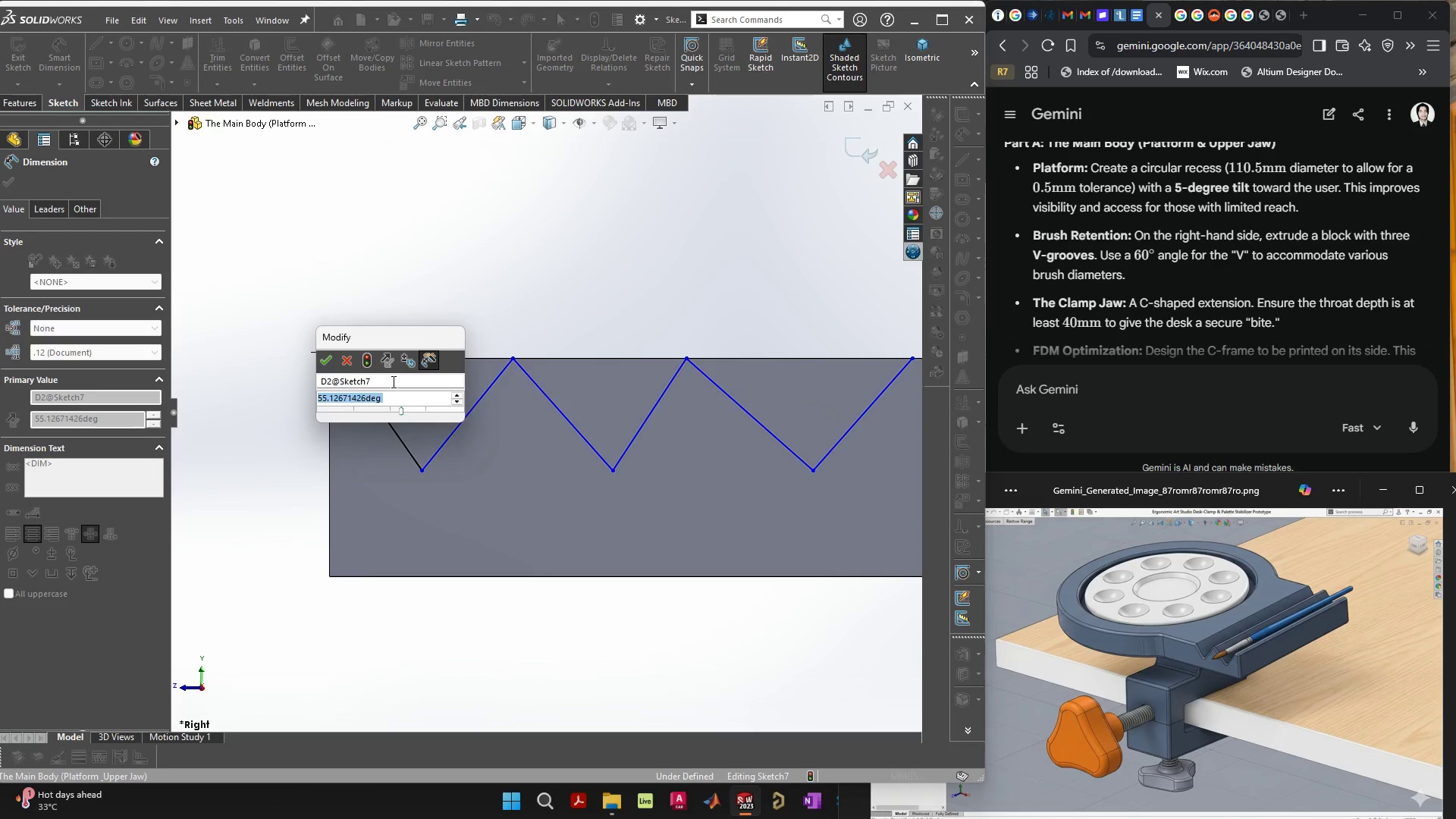 
type(55)
 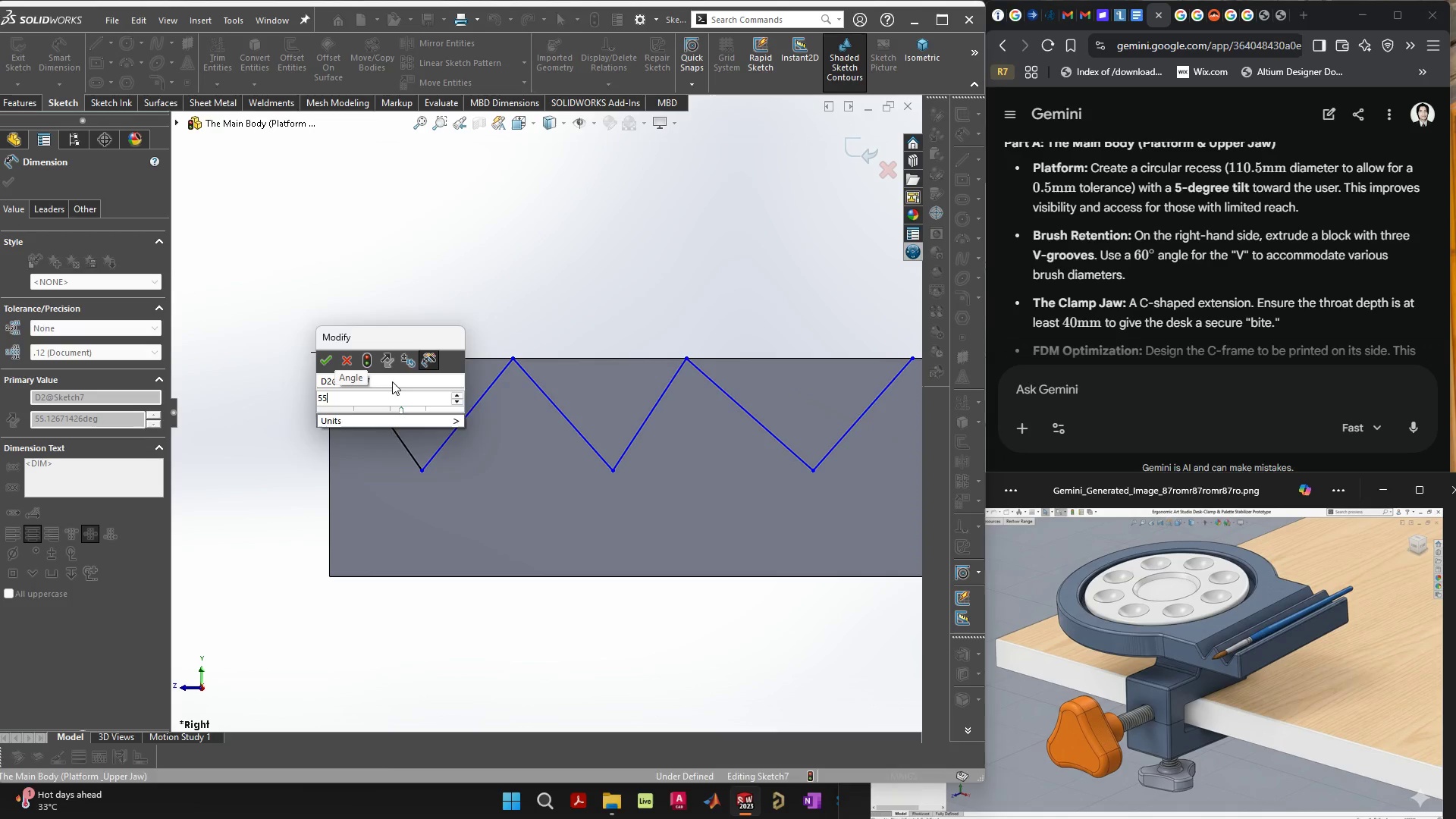 
key(Enter)
 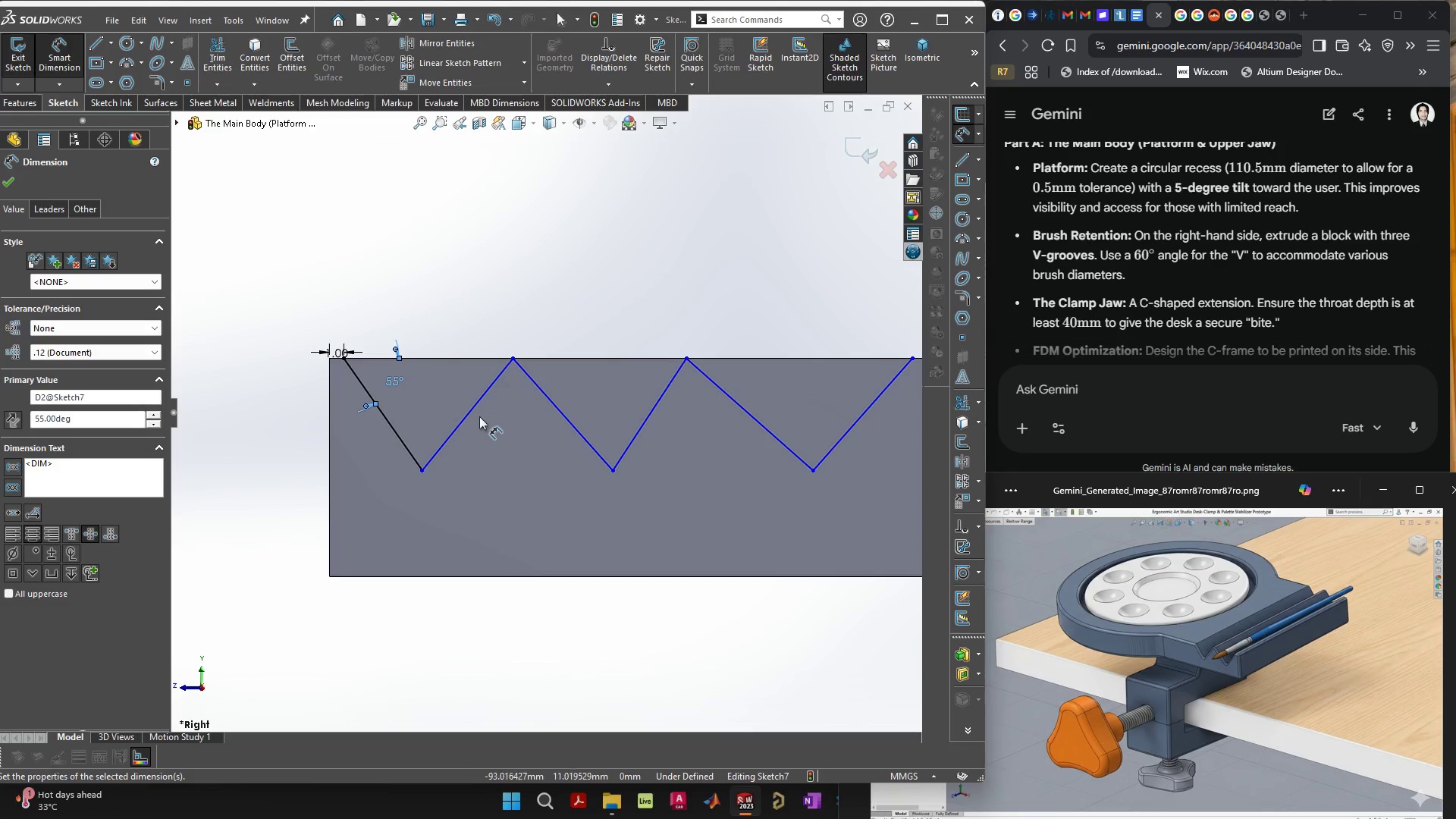 
key(Escape)
 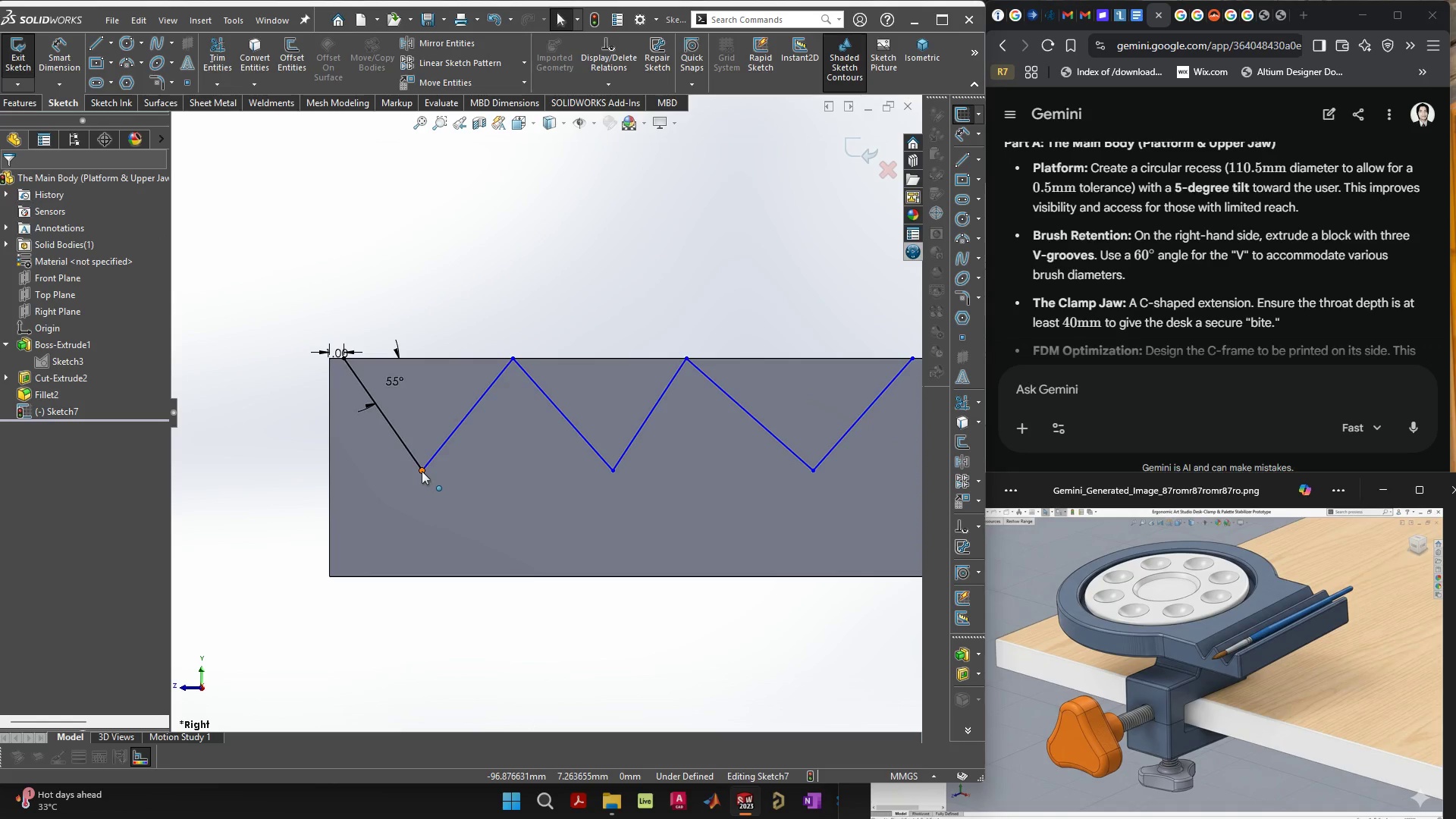 
left_click([422, 471])
 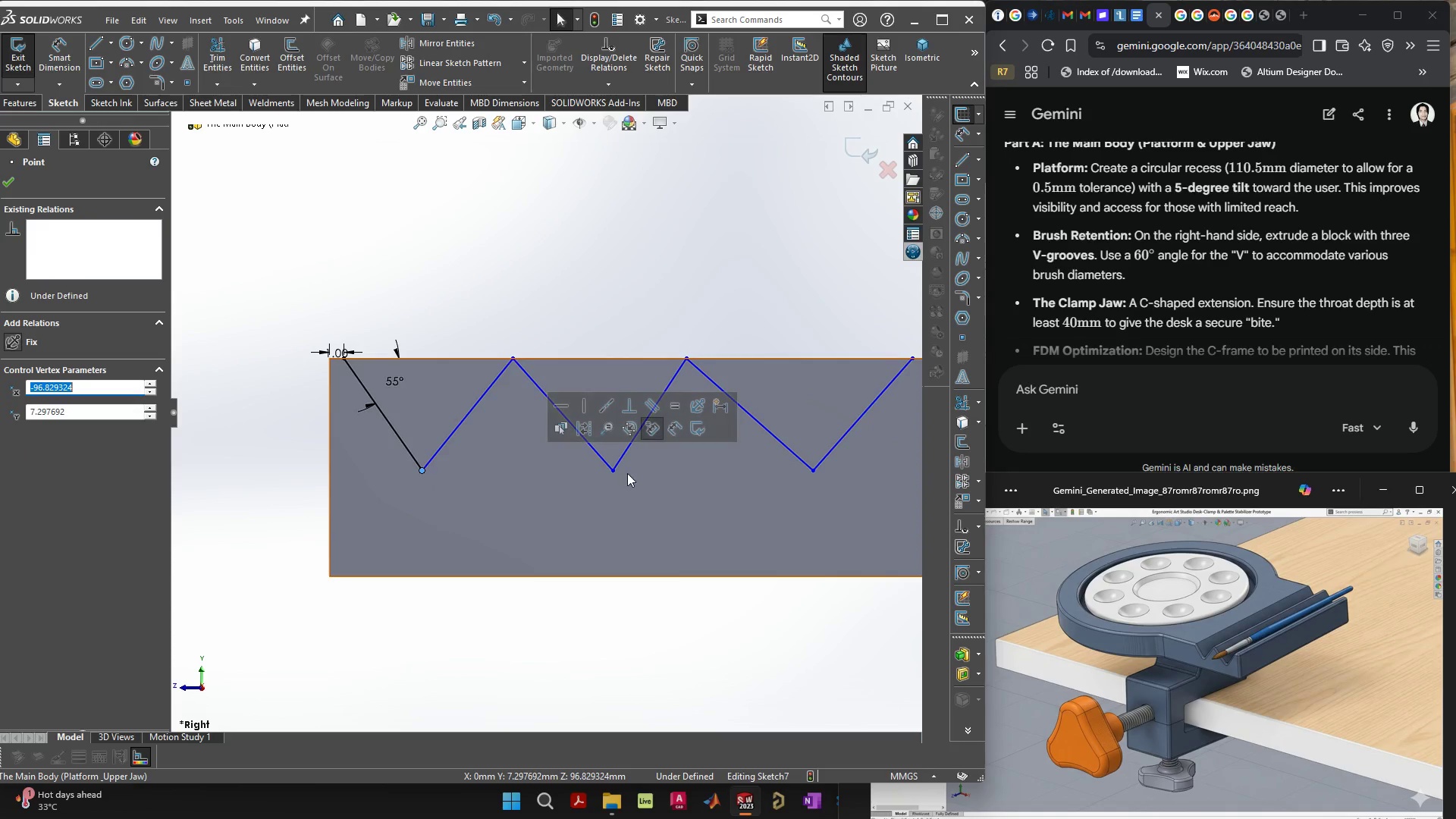 
hold_key(key=ControlLeft, duration=1.5)
left_click([609, 468])
 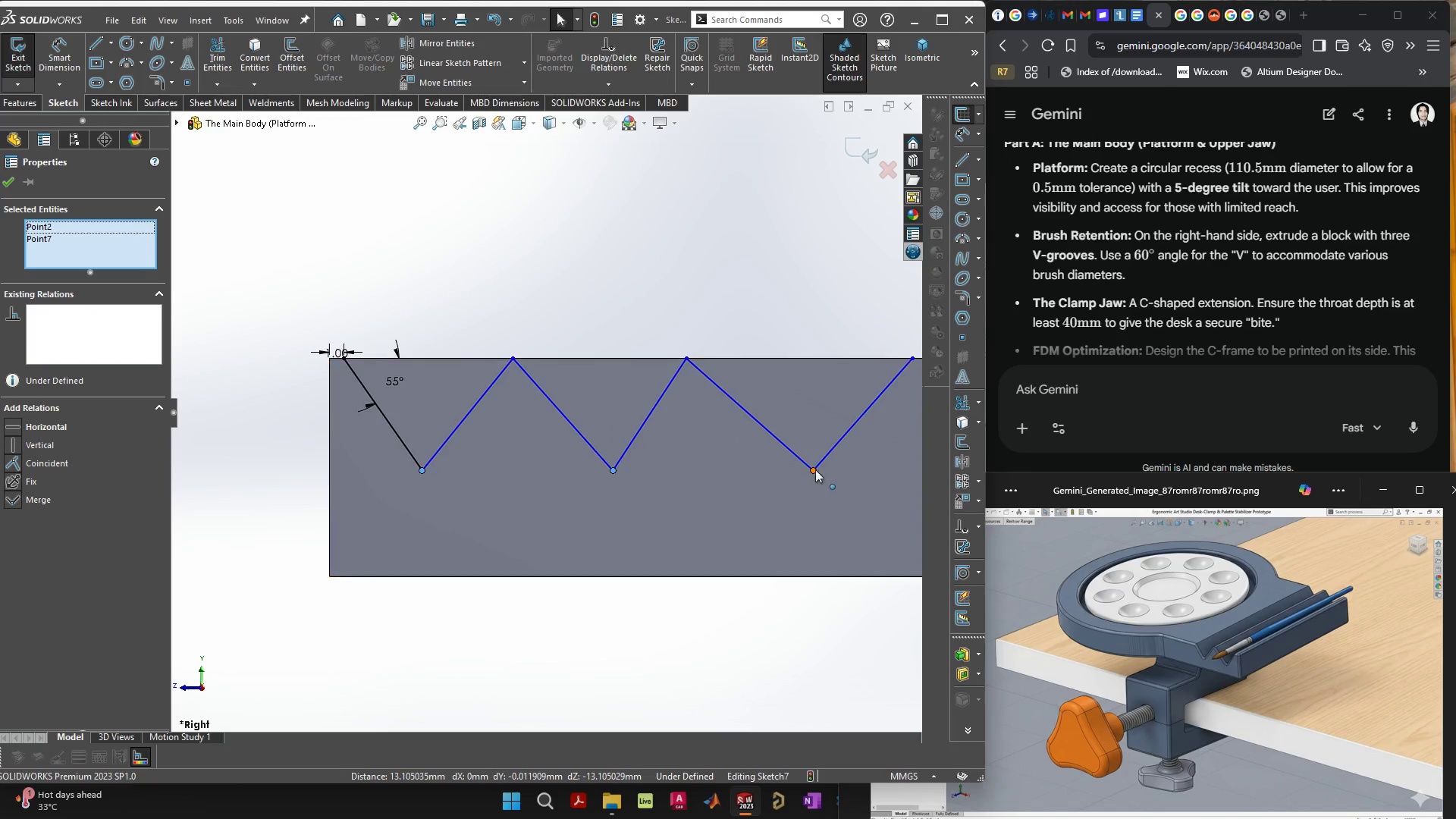 
hold_key(key=ControlLeft, duration=0.66)
left_click([814, 470])
 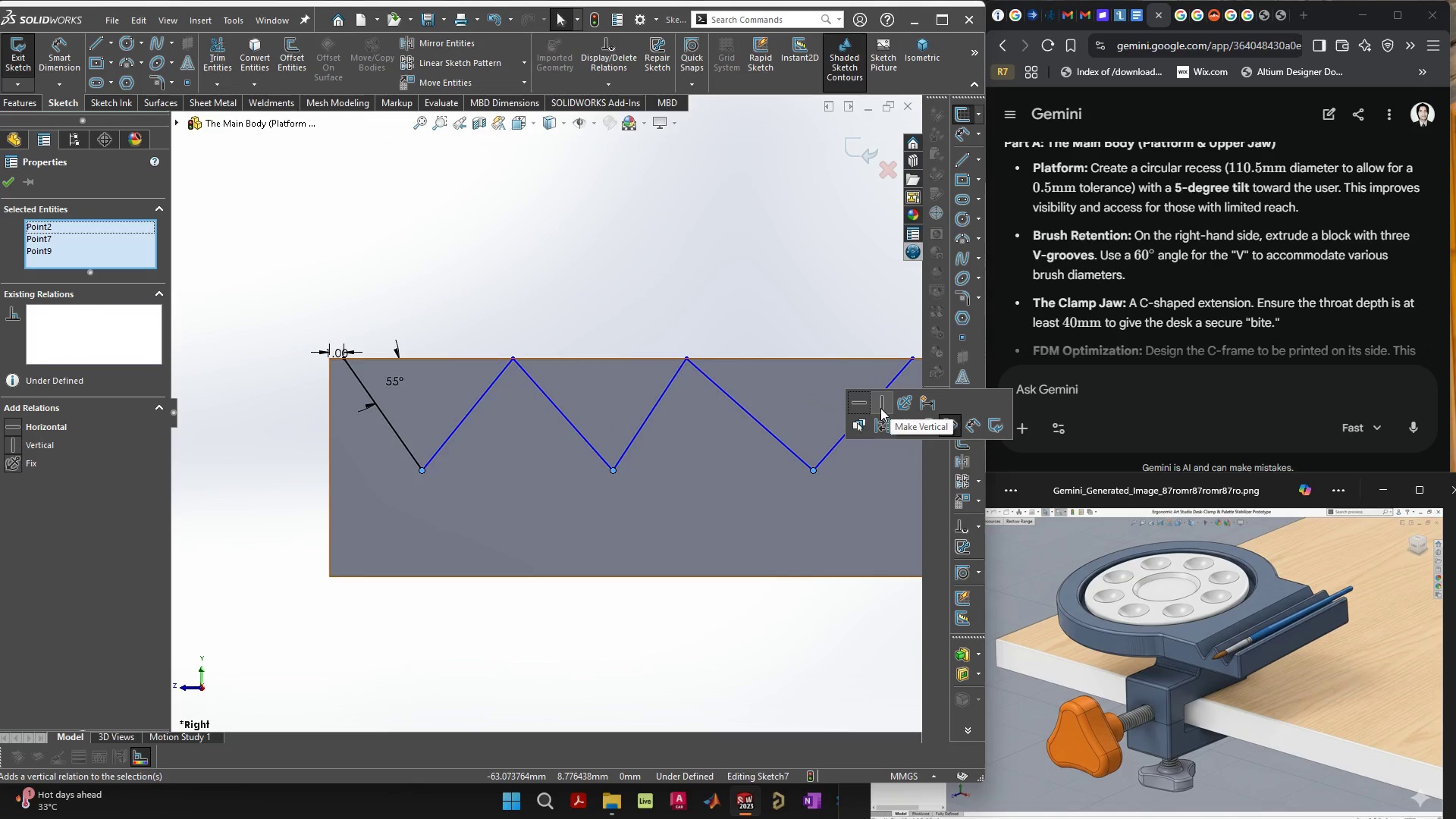 
left_click([858, 403])
 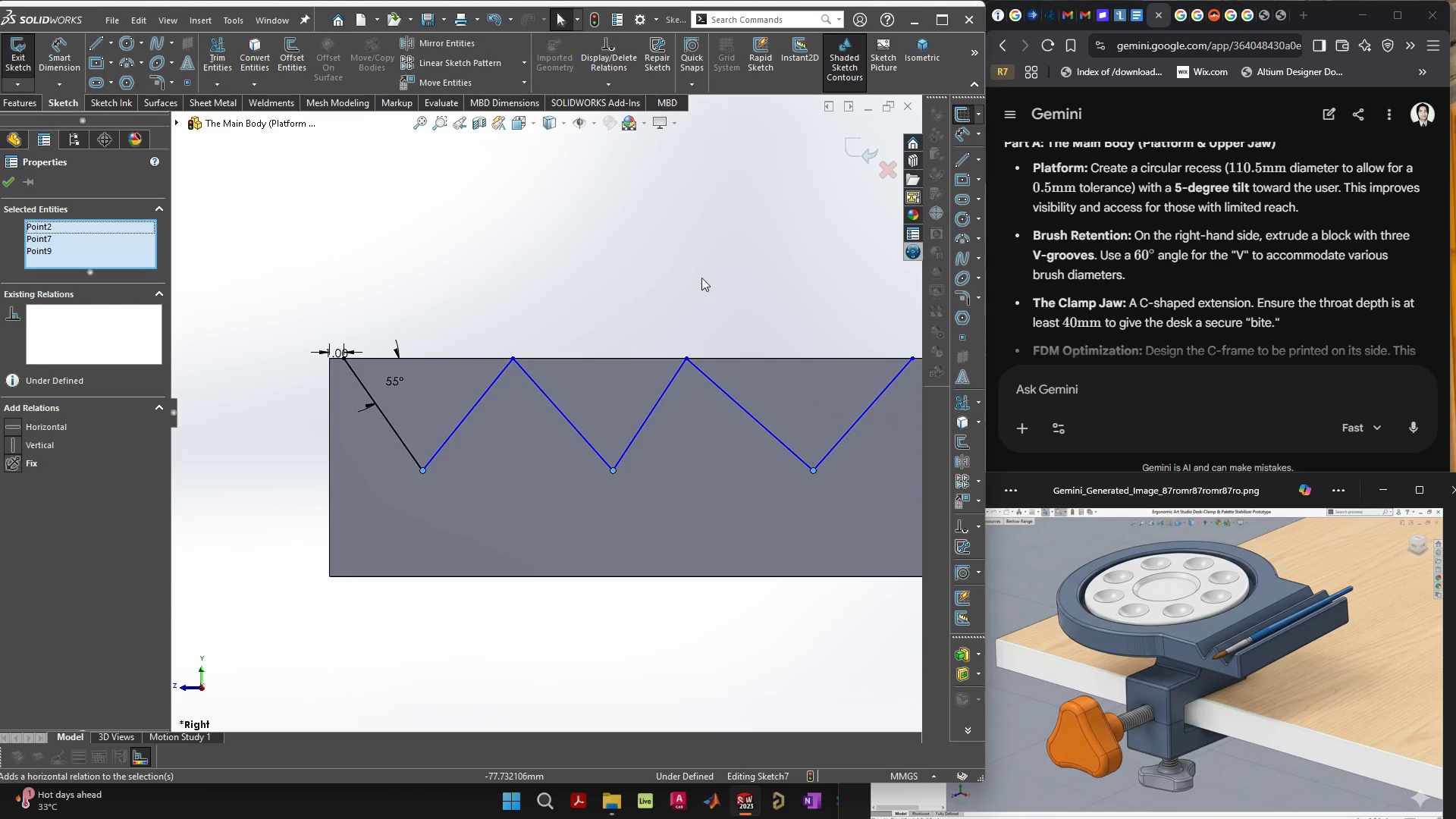 
left_click([695, 271])
 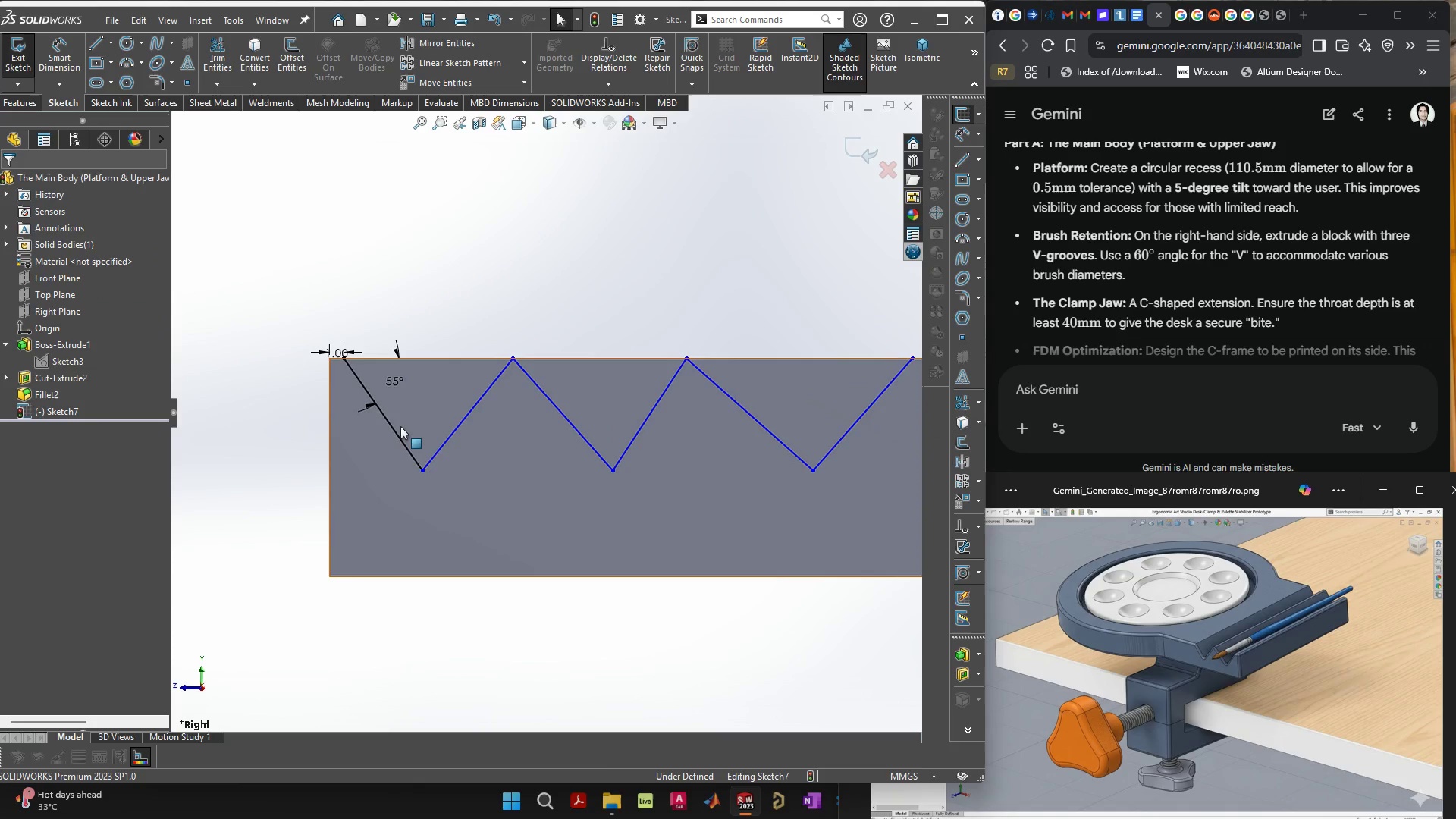 
left_click([398, 429])
 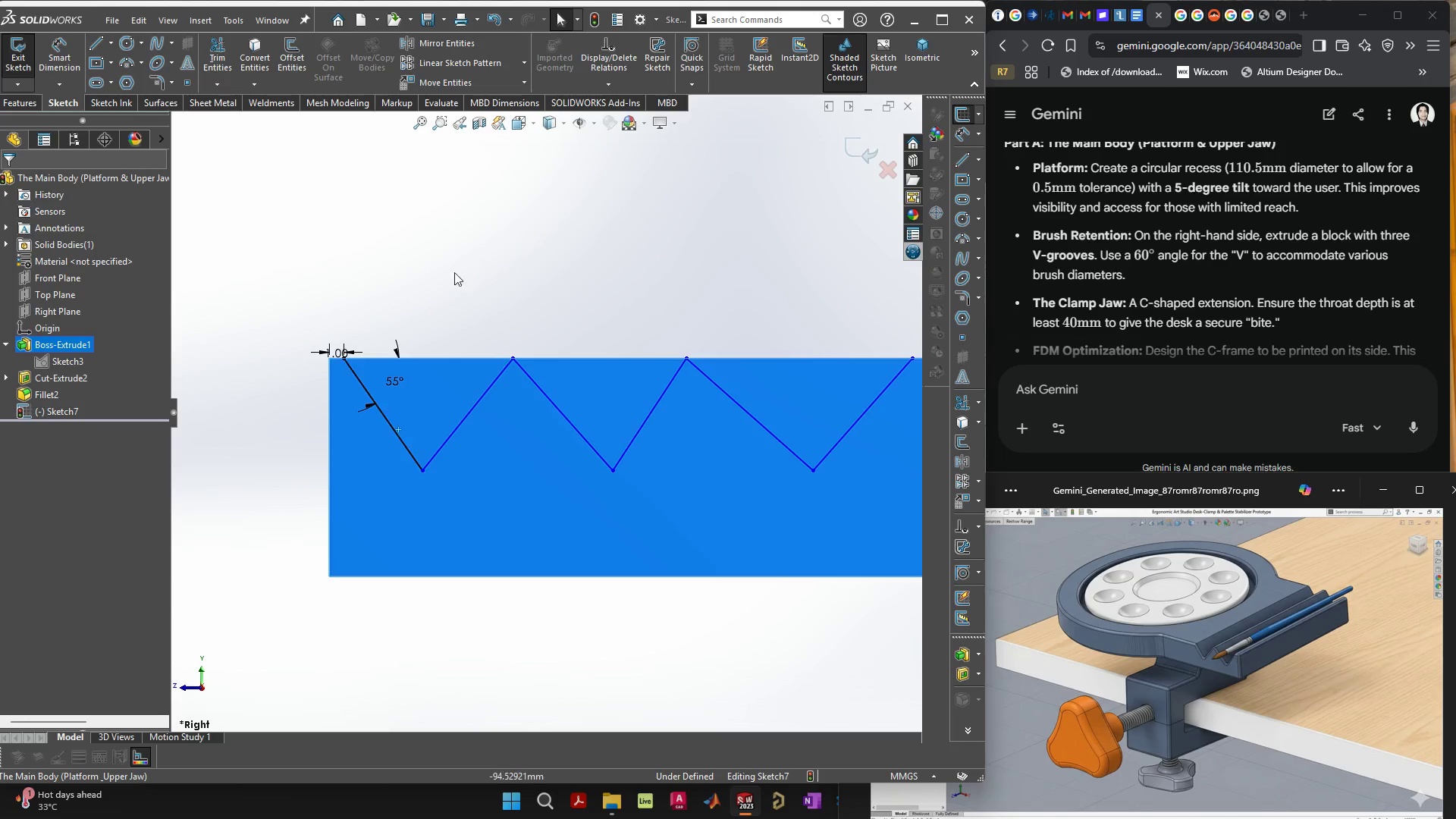 
left_click([462, 240])
 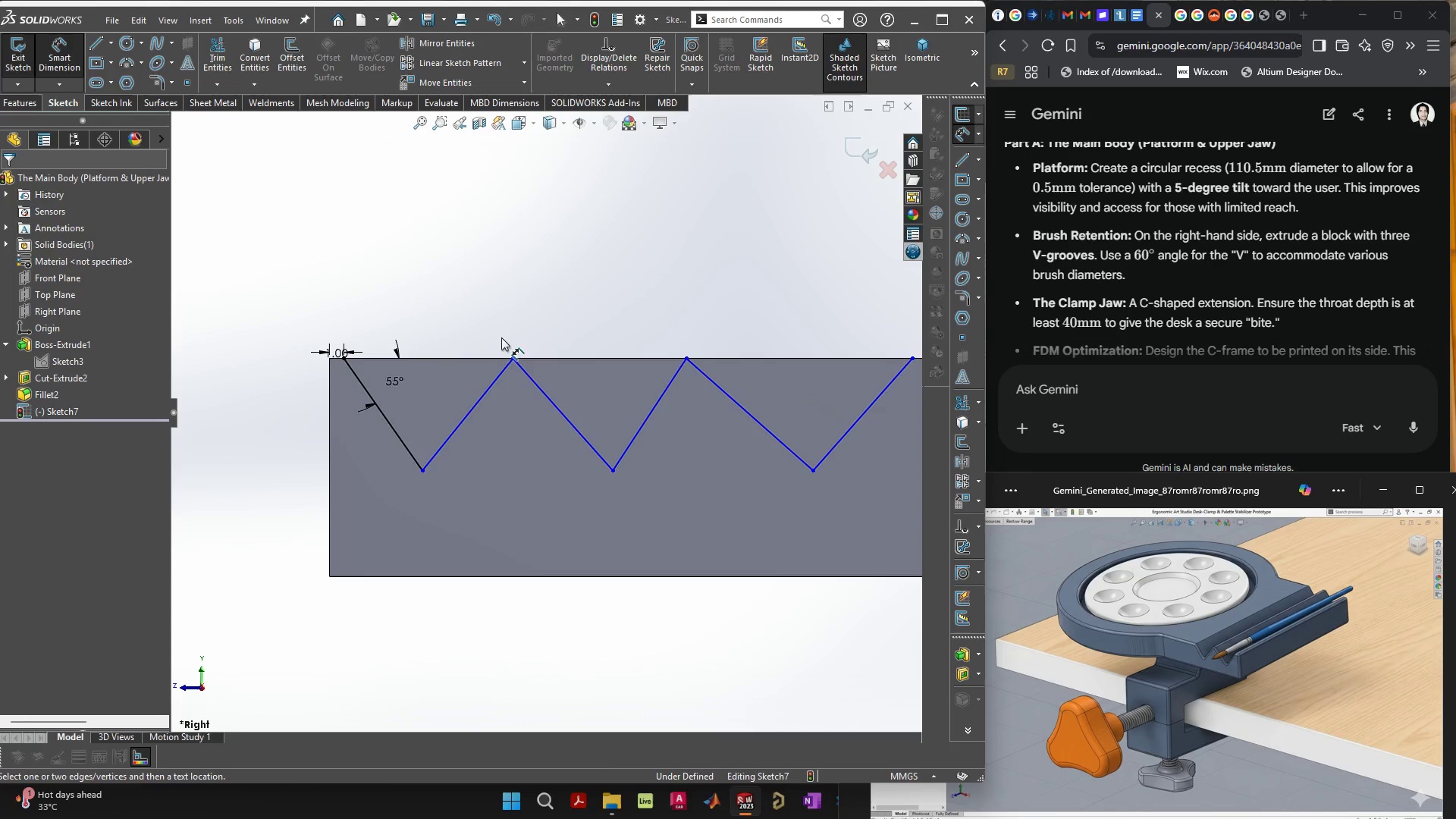 
wait(10.88)
 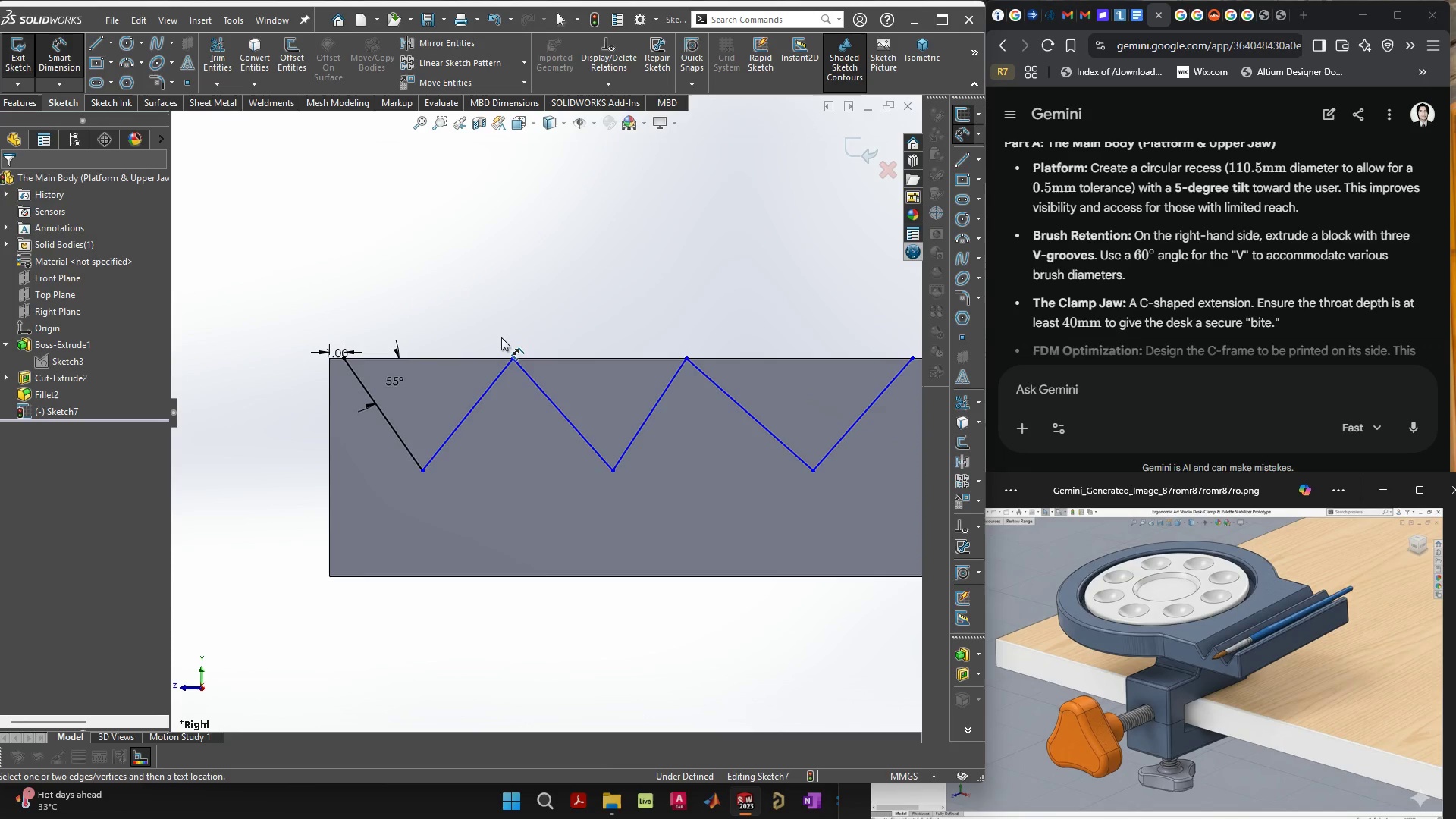 
left_click([424, 469])
 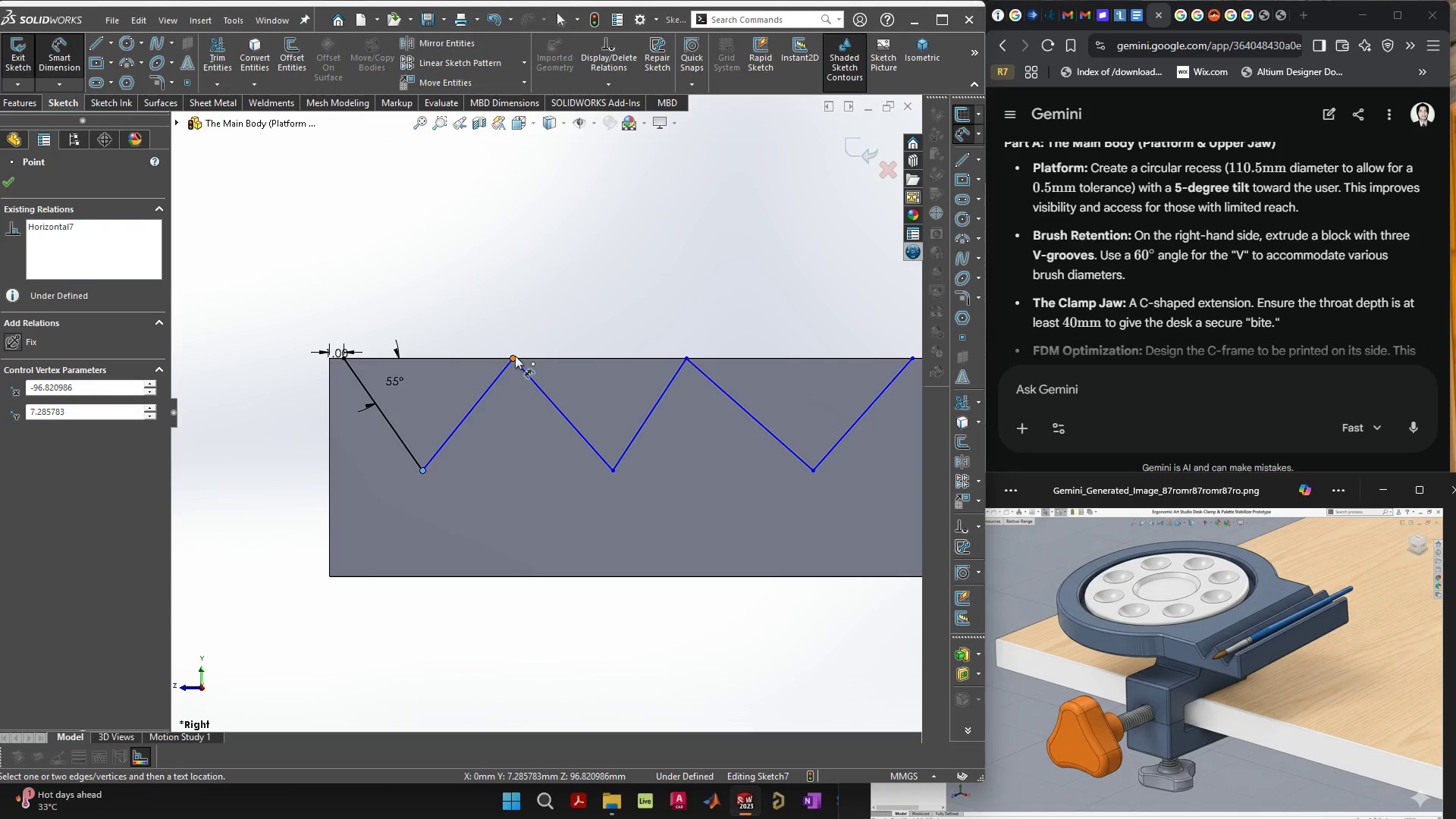 
left_click_drag(start_coordinate=[515, 356], to_coordinate=[460, 513])
 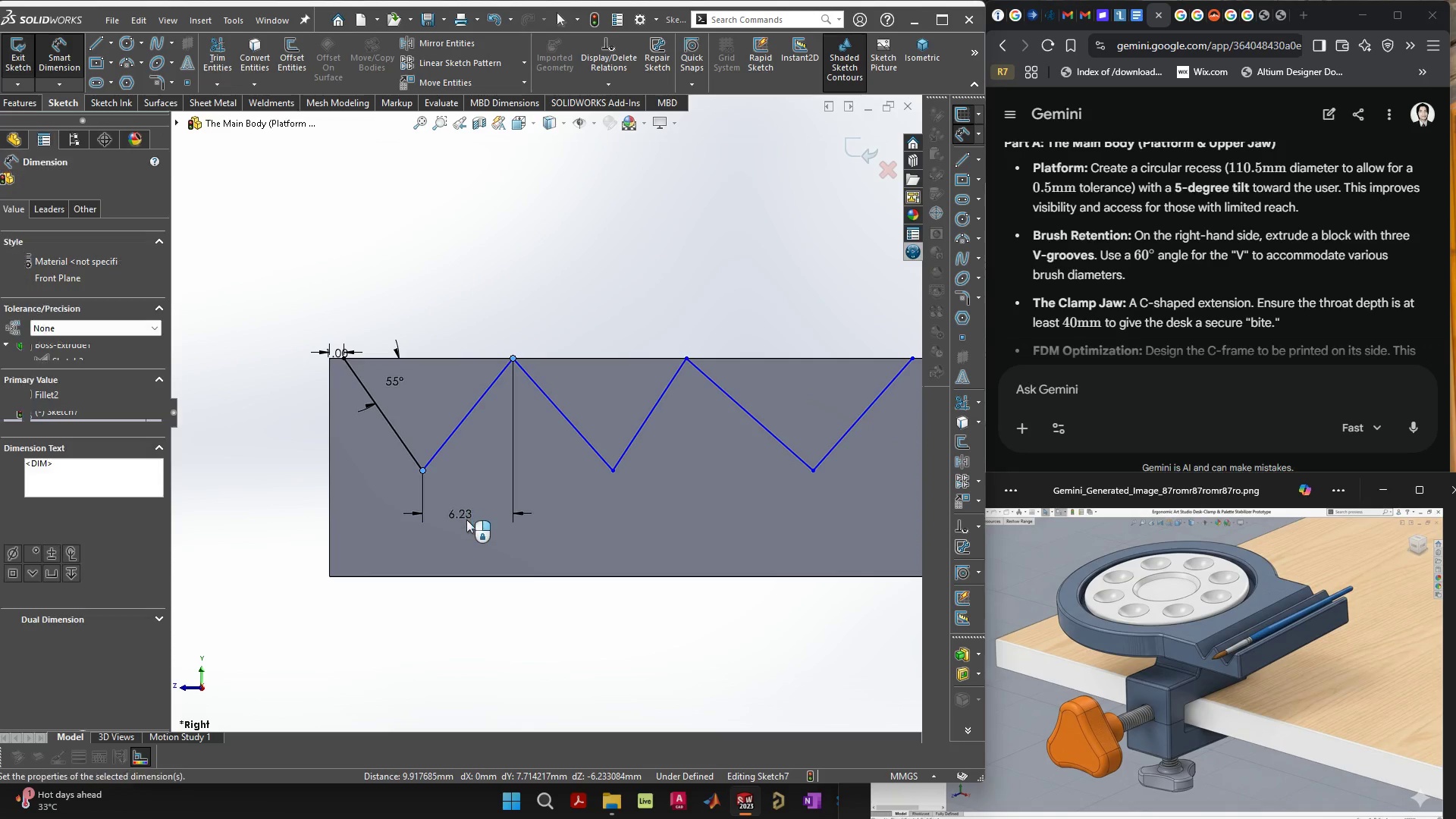 
left_click([460, 513])
 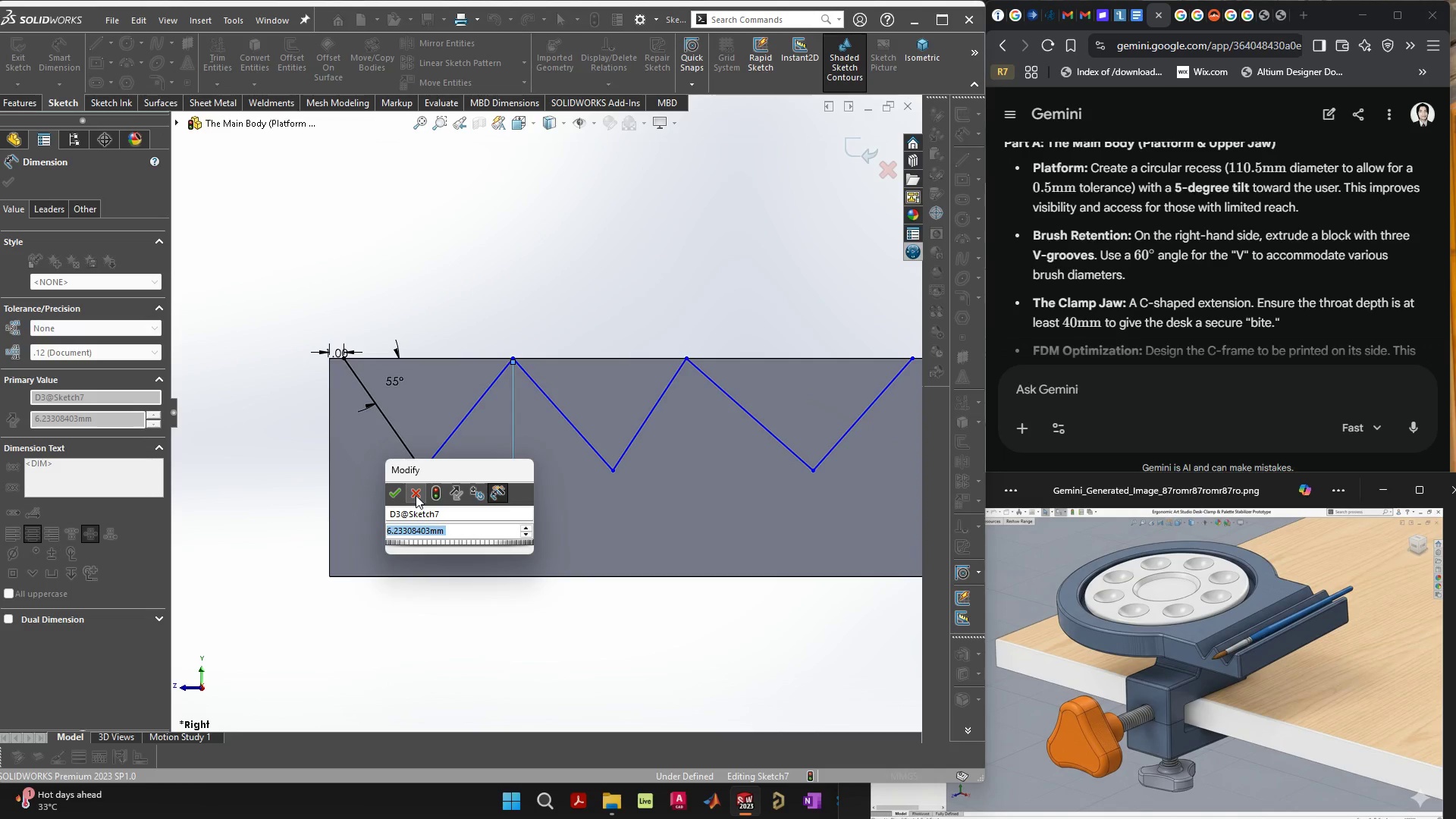 
left_click([399, 494])
 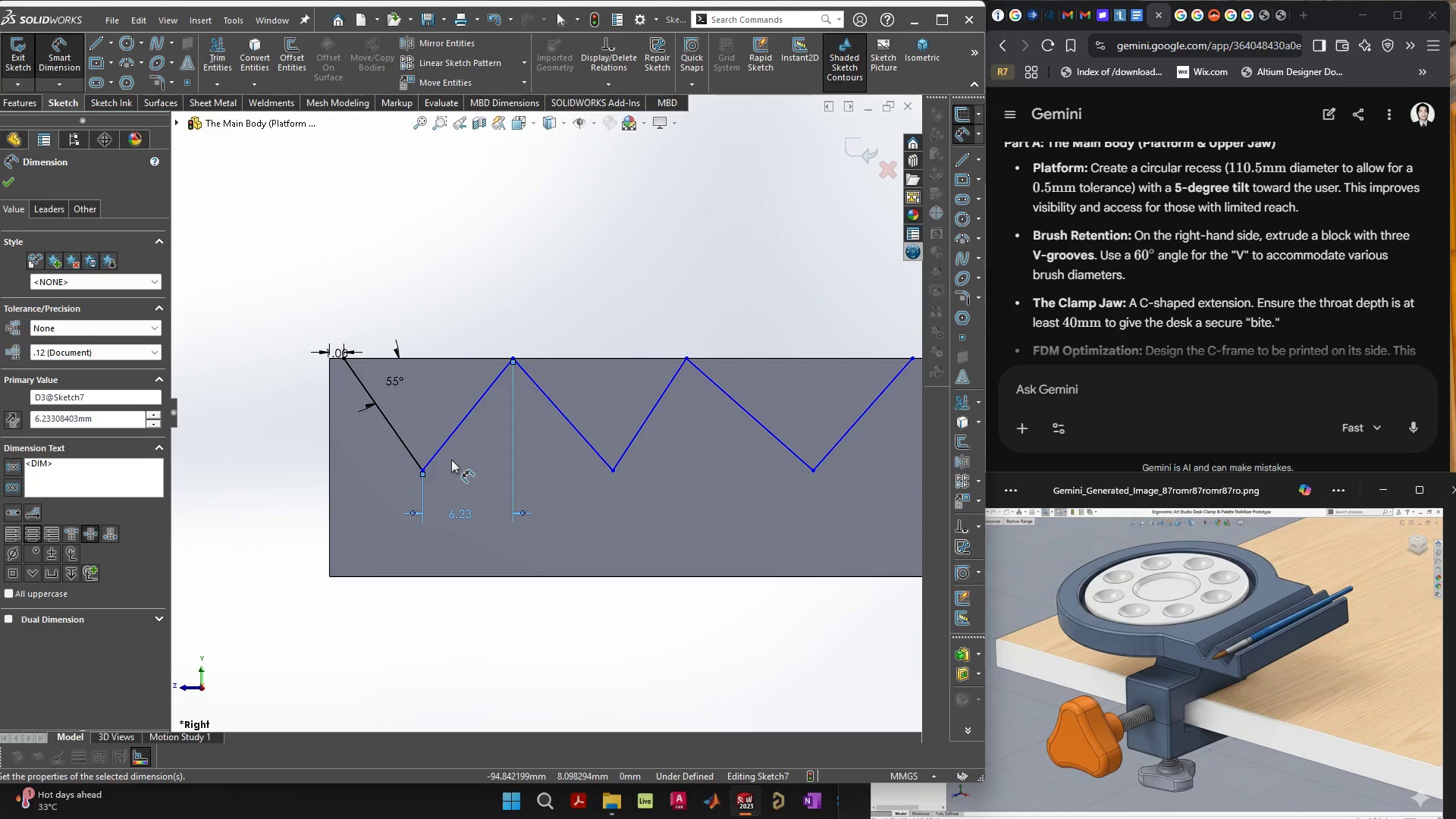 
key(Escape)
 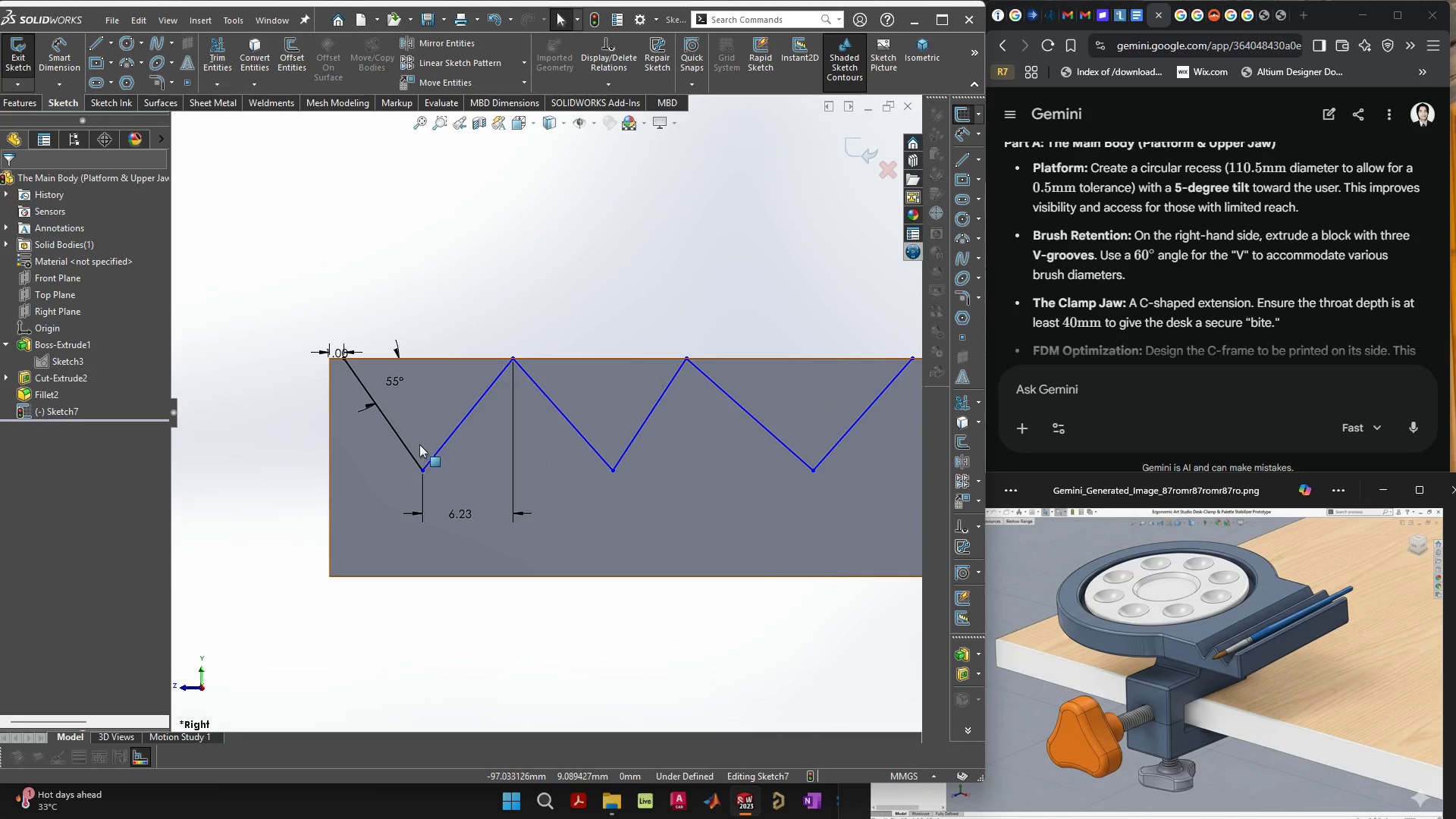 
mouse_move([482, 406])
 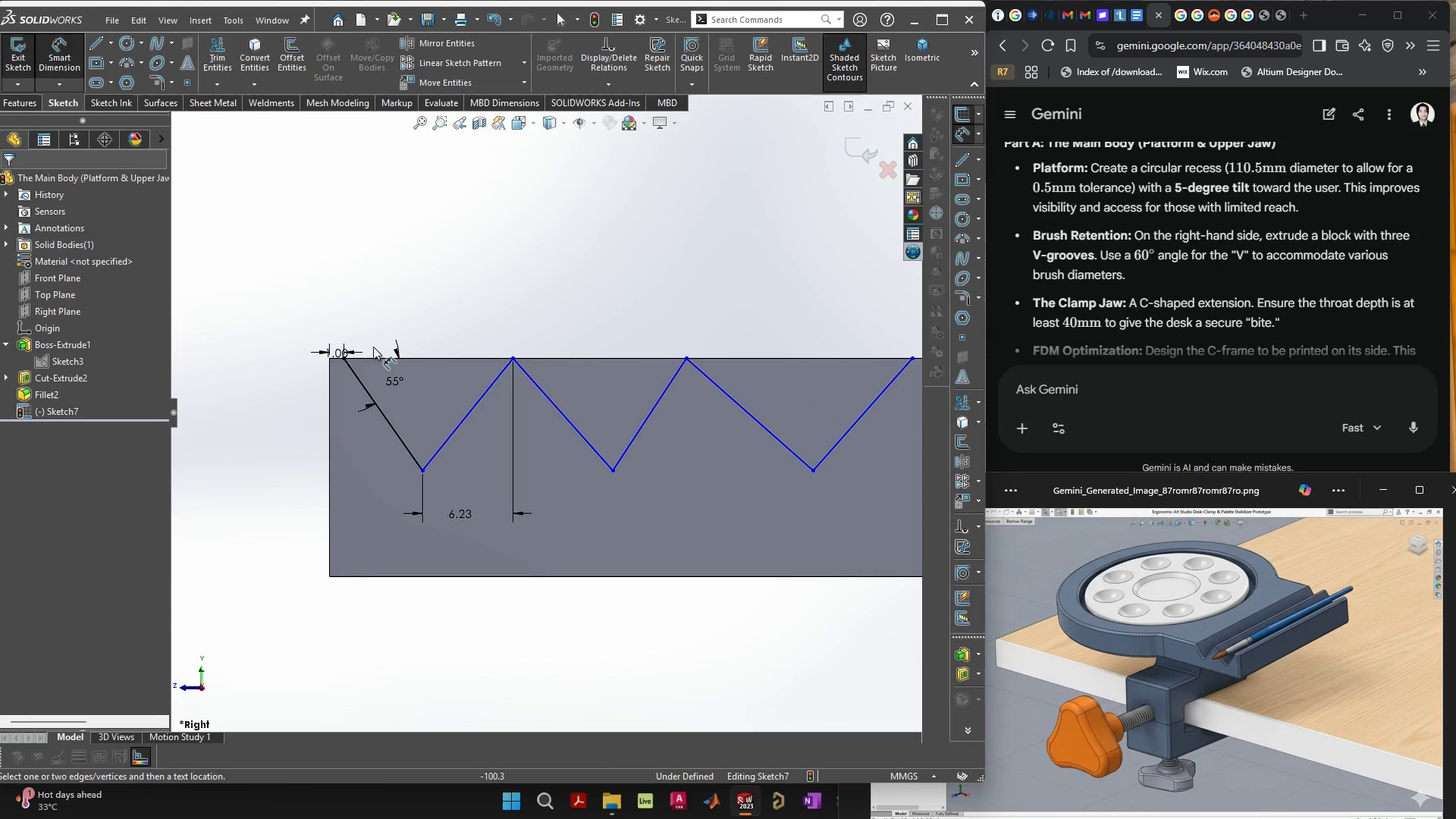 
wait(5.05)
 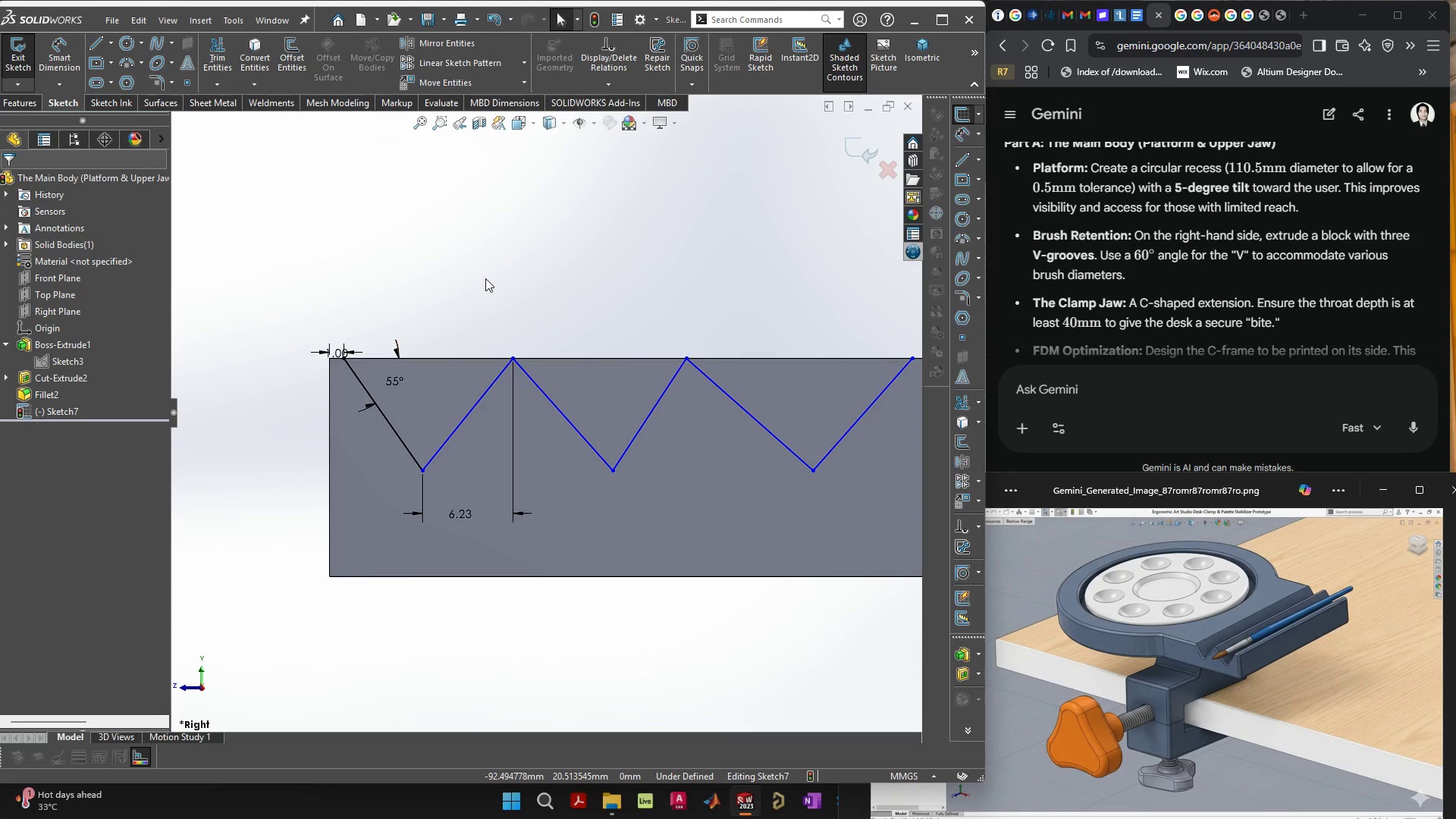 
left_click([345, 359])
 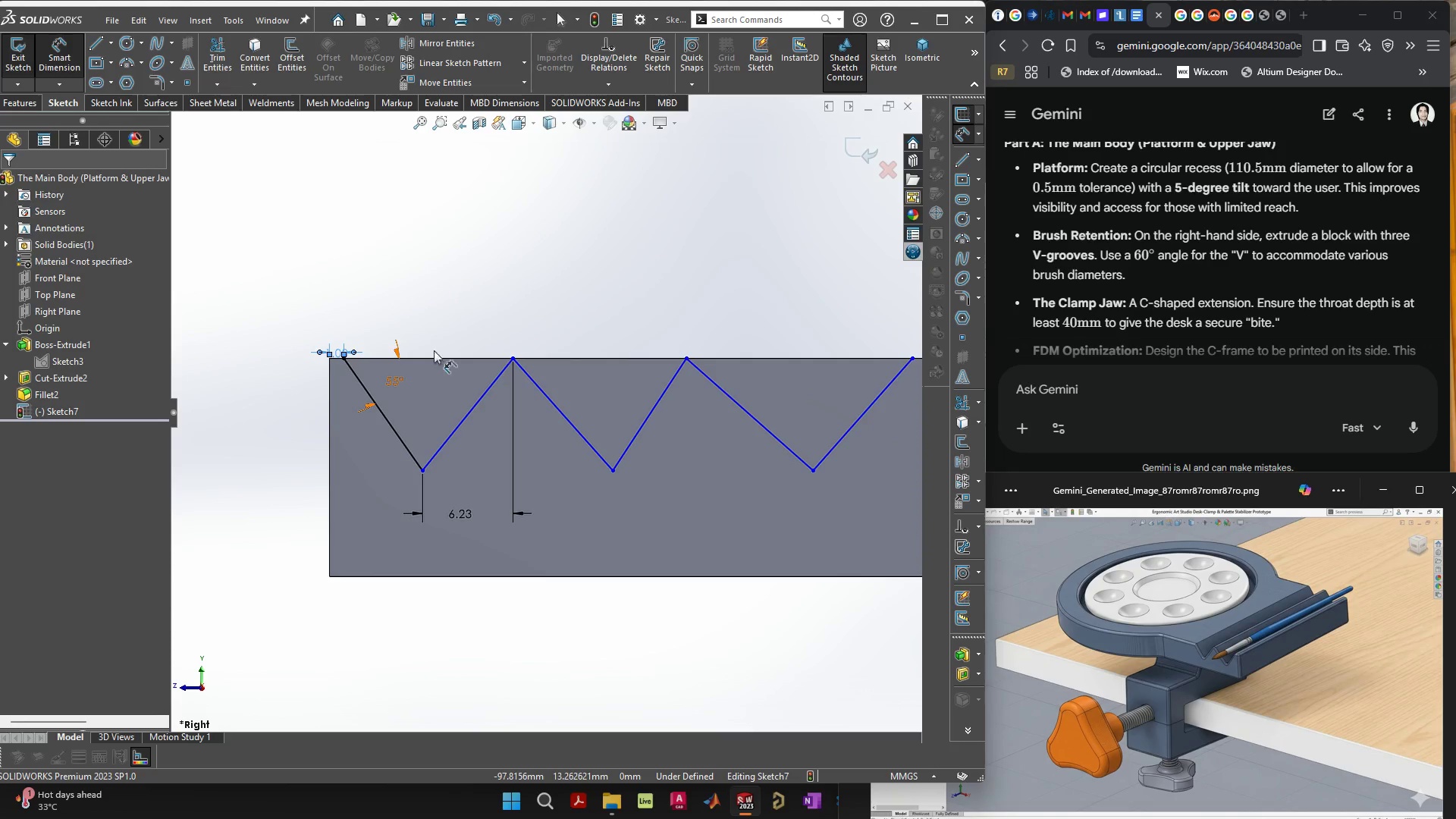 
left_click([450, 293])
 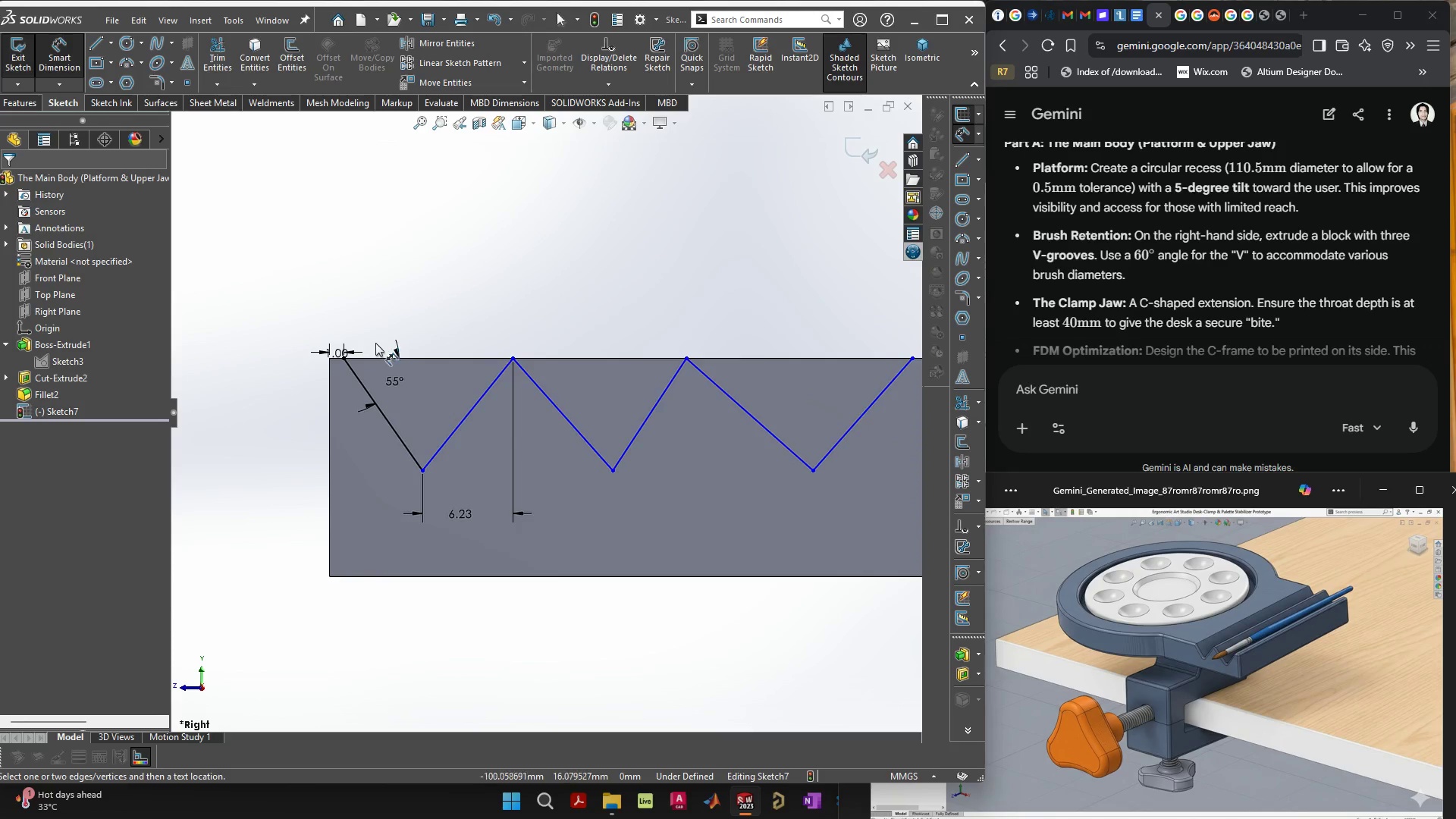 
scroll: coordinate [369, 347], scroll_direction: up, amount: 3.0
 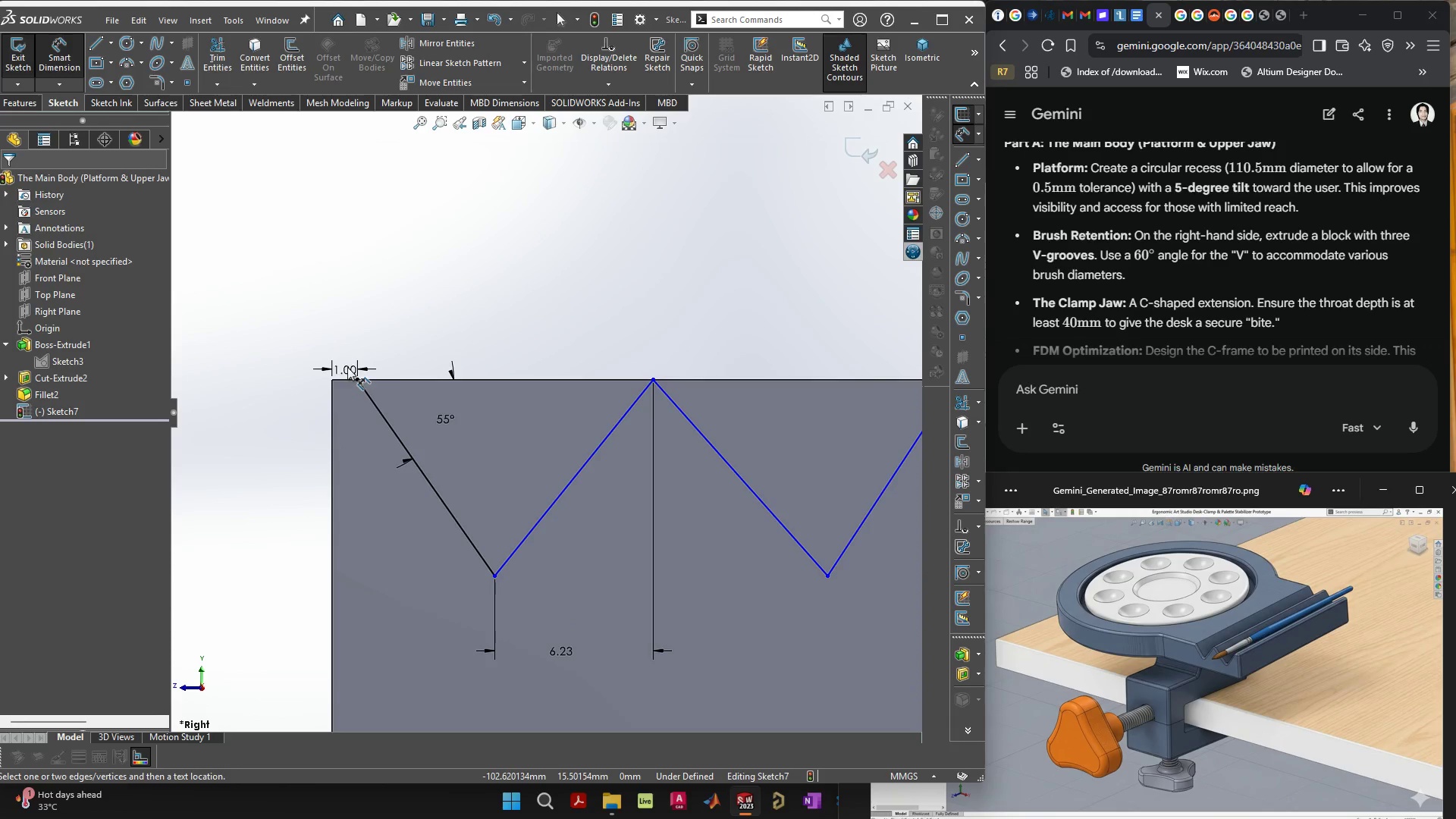 
left_click_drag(start_coordinate=[346, 364], to_coordinate=[330, 303])
 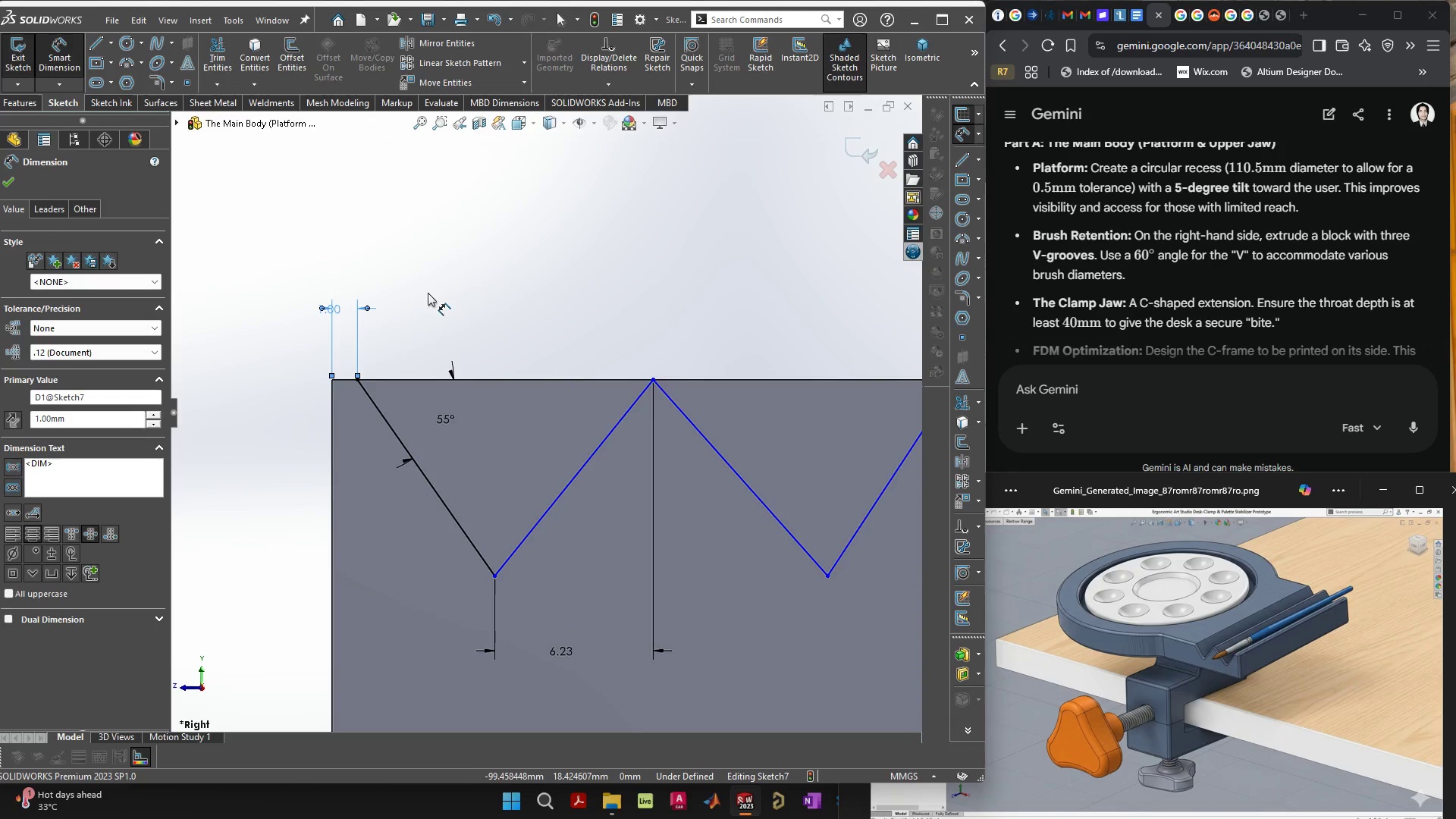 
left_click([445, 280])
 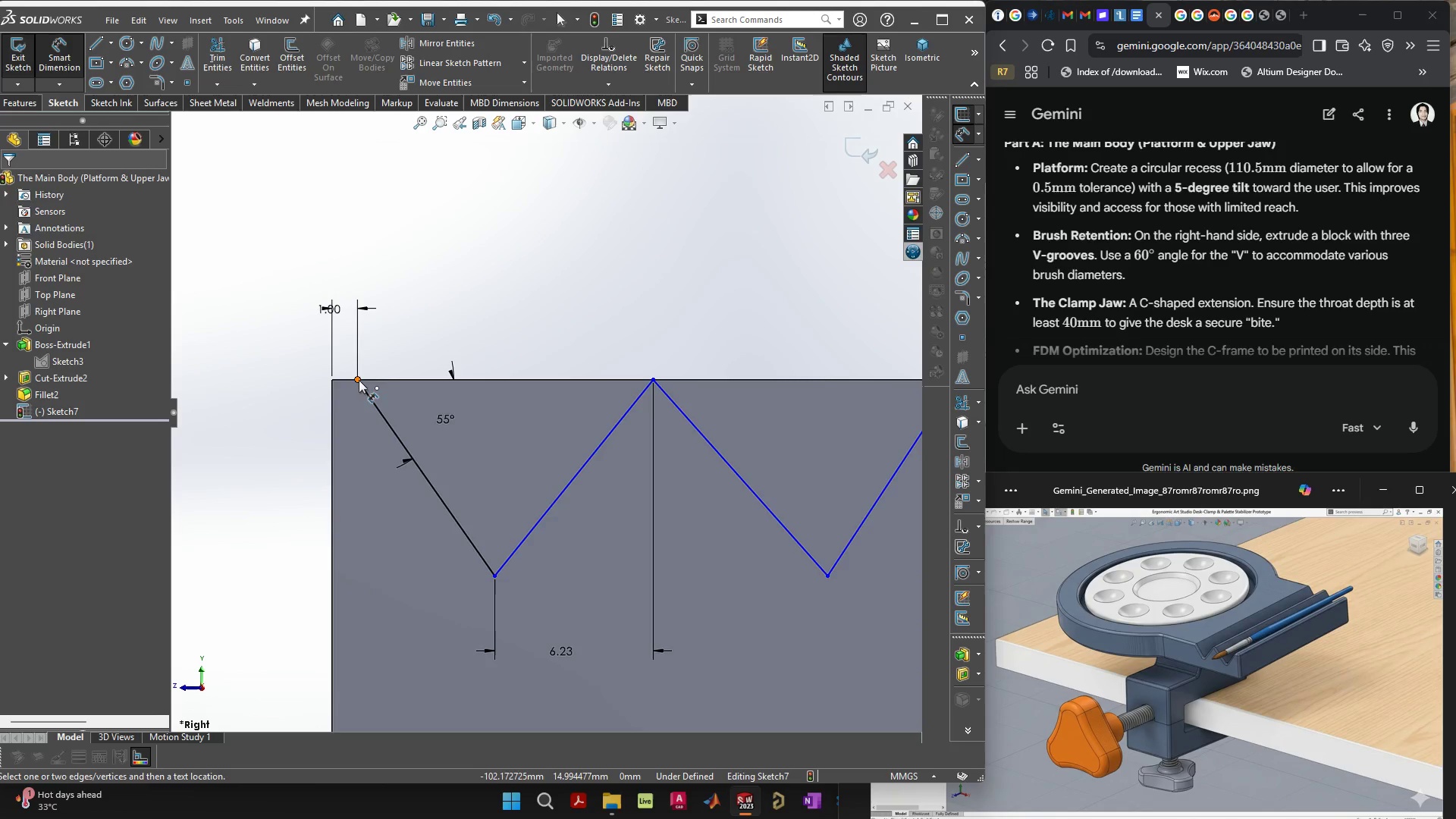 
left_click([358, 380])
 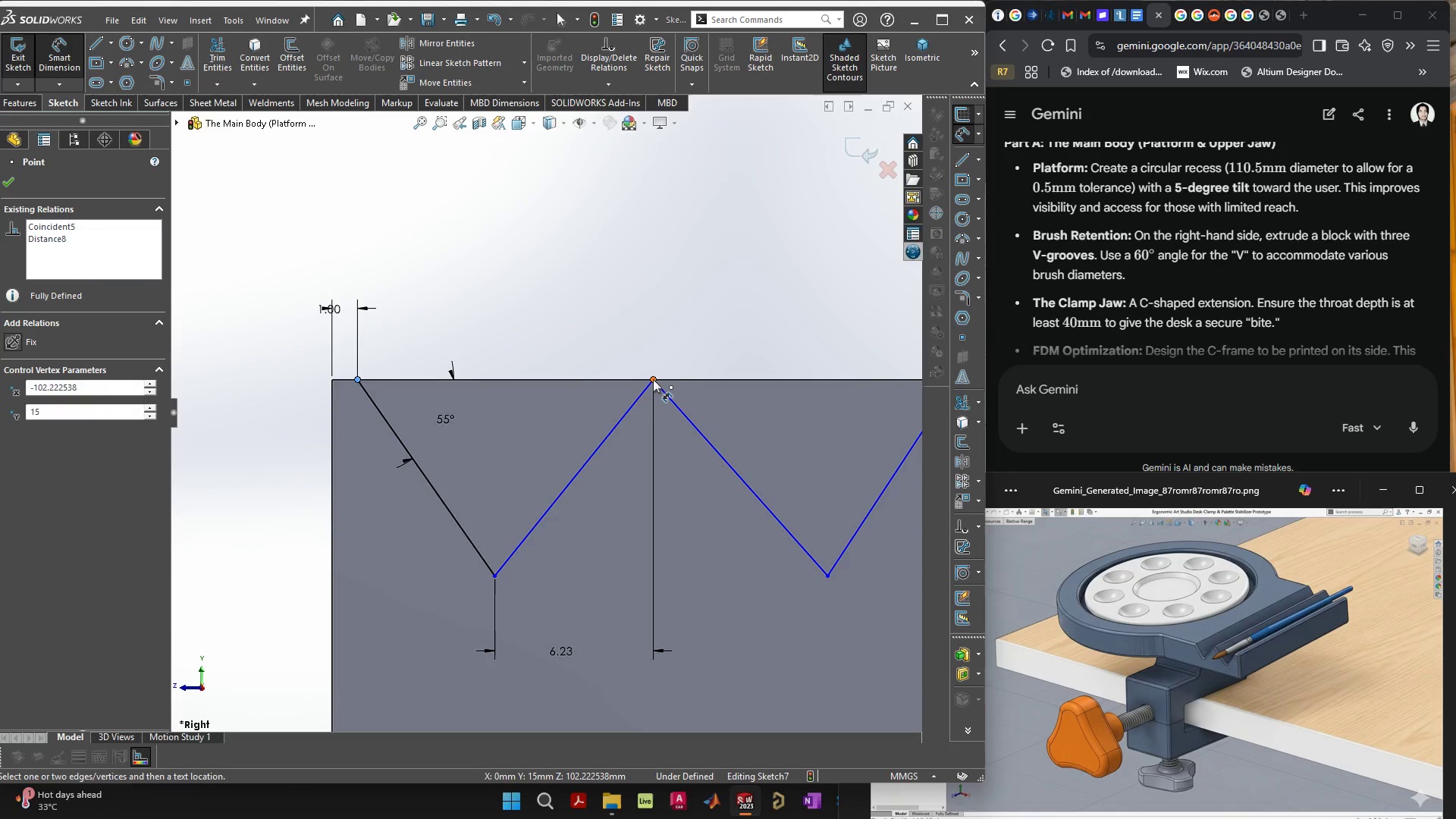 
hold_key(key=ControlLeft, duration=0.36)
left_click([653, 379])
 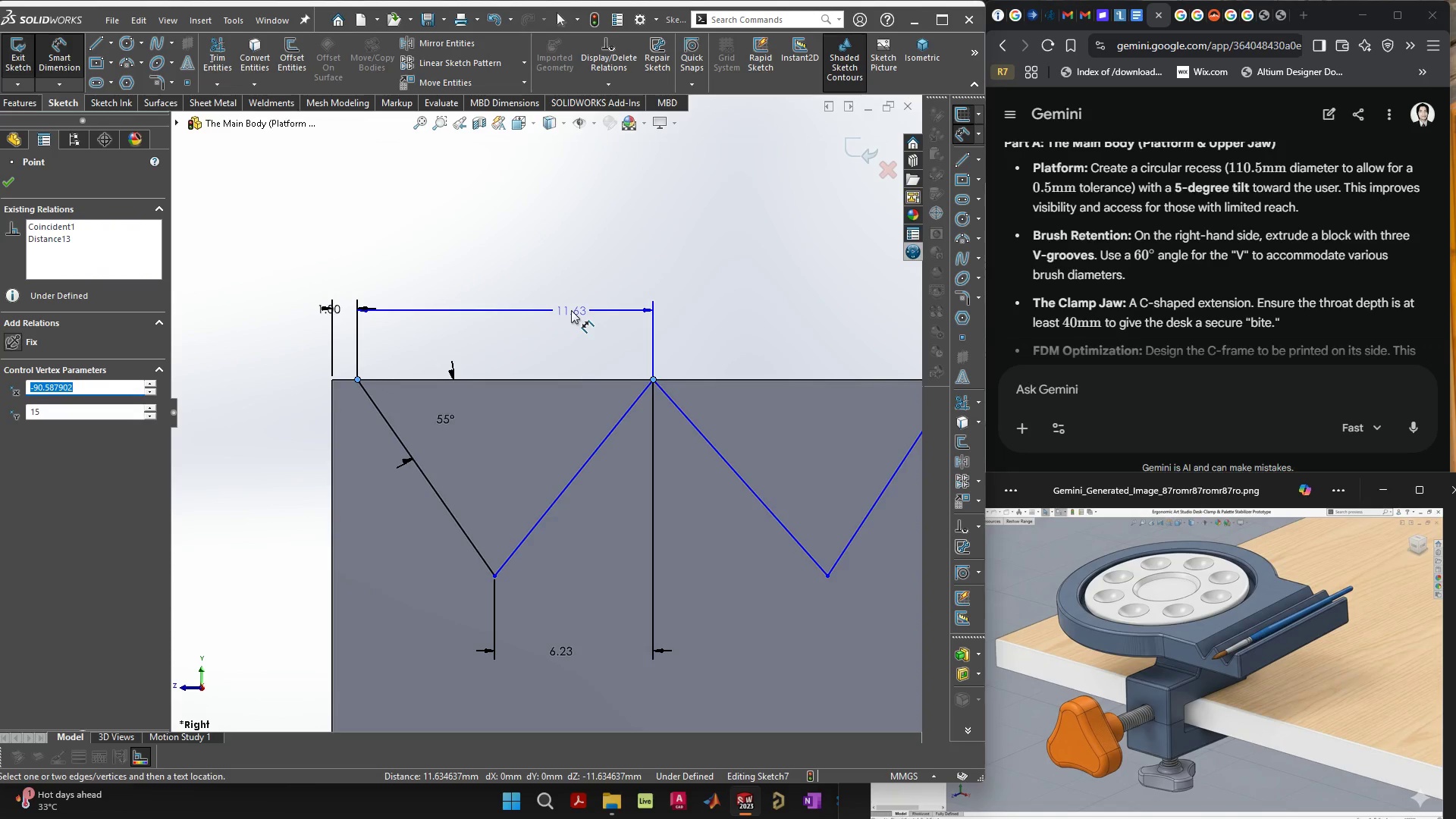 
left_click([571, 310])
 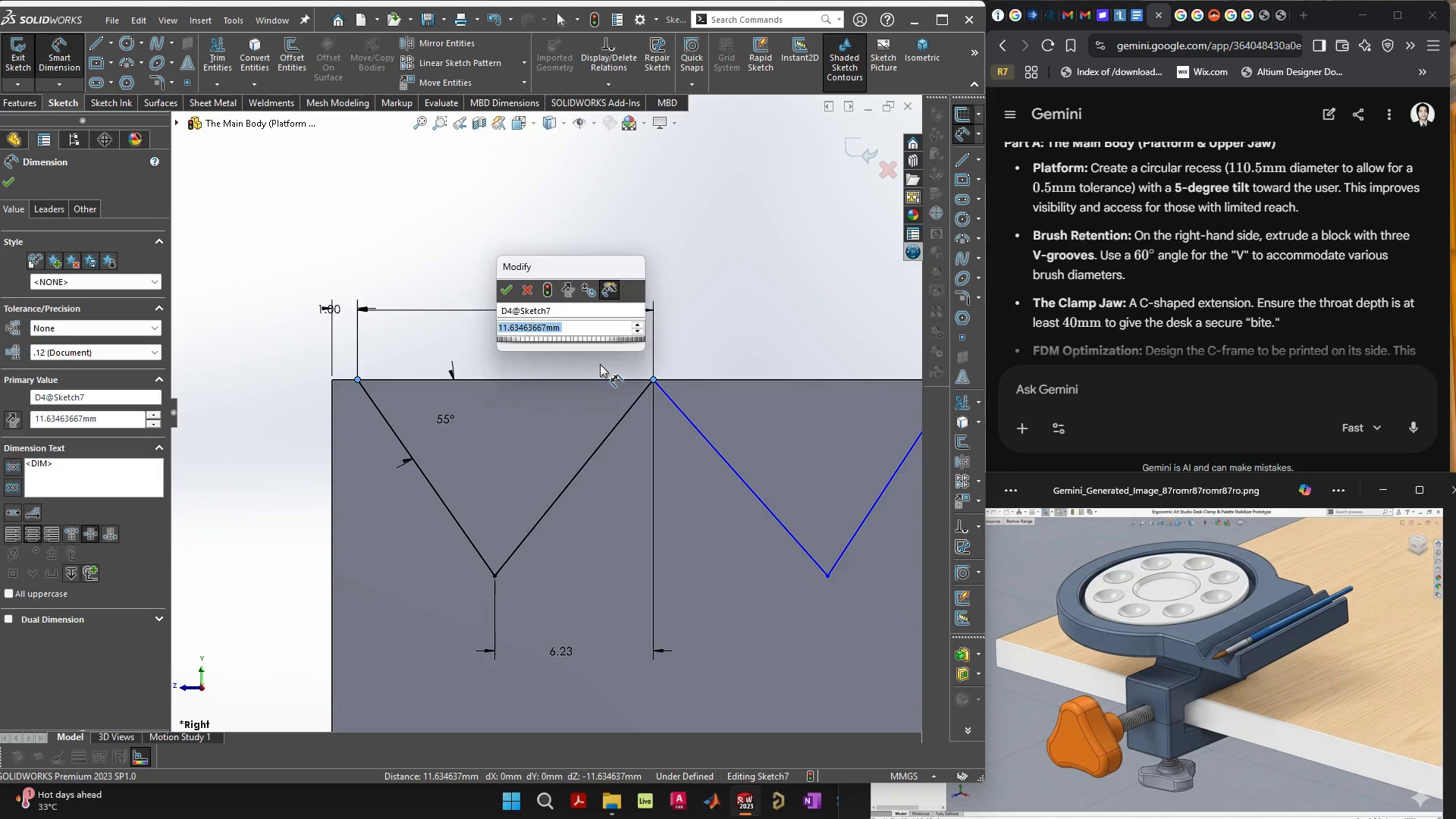 
scroll: coordinate [600, 364], scroll_direction: down, amount: 3.0
 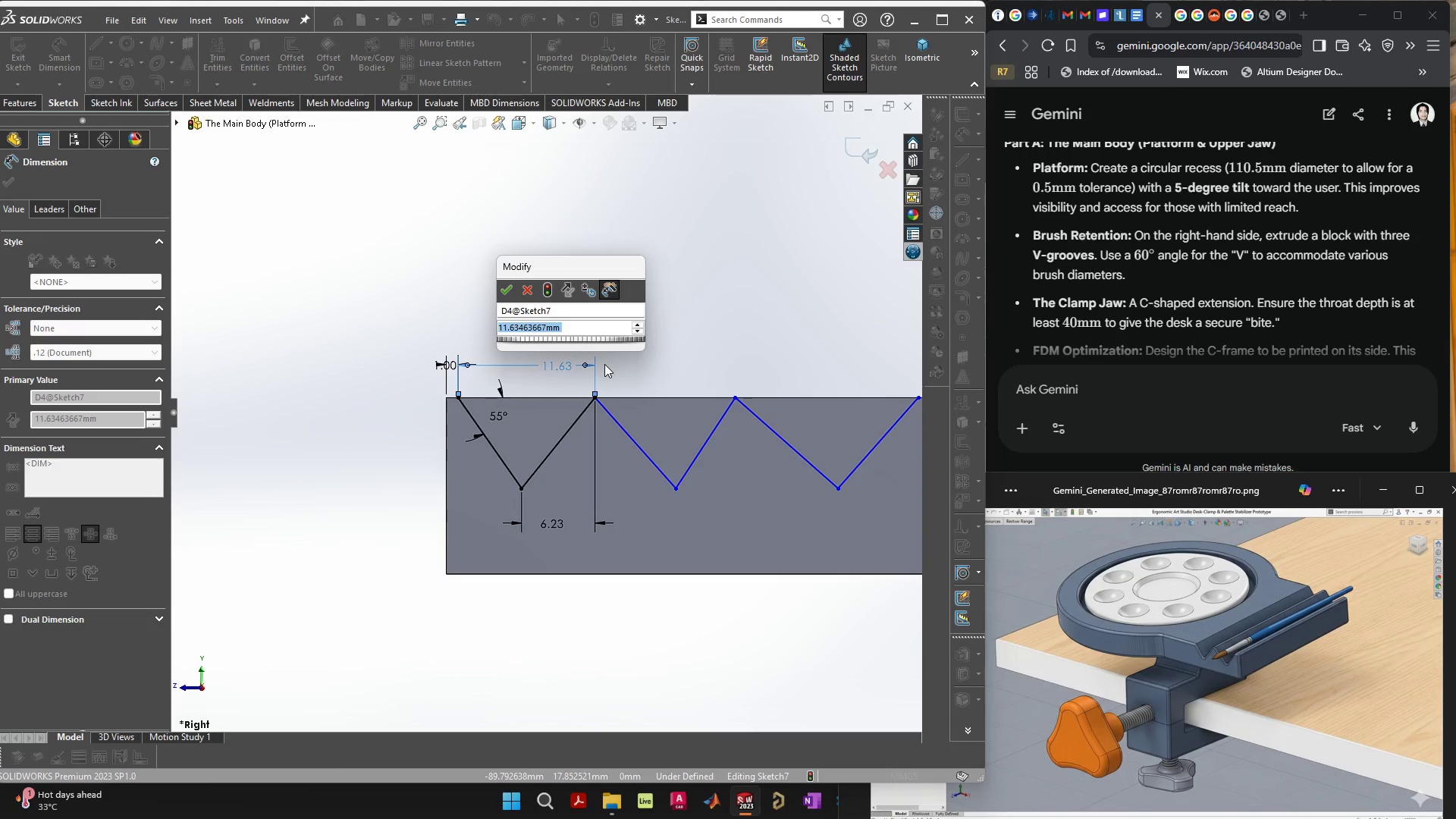 
key(Enter)
 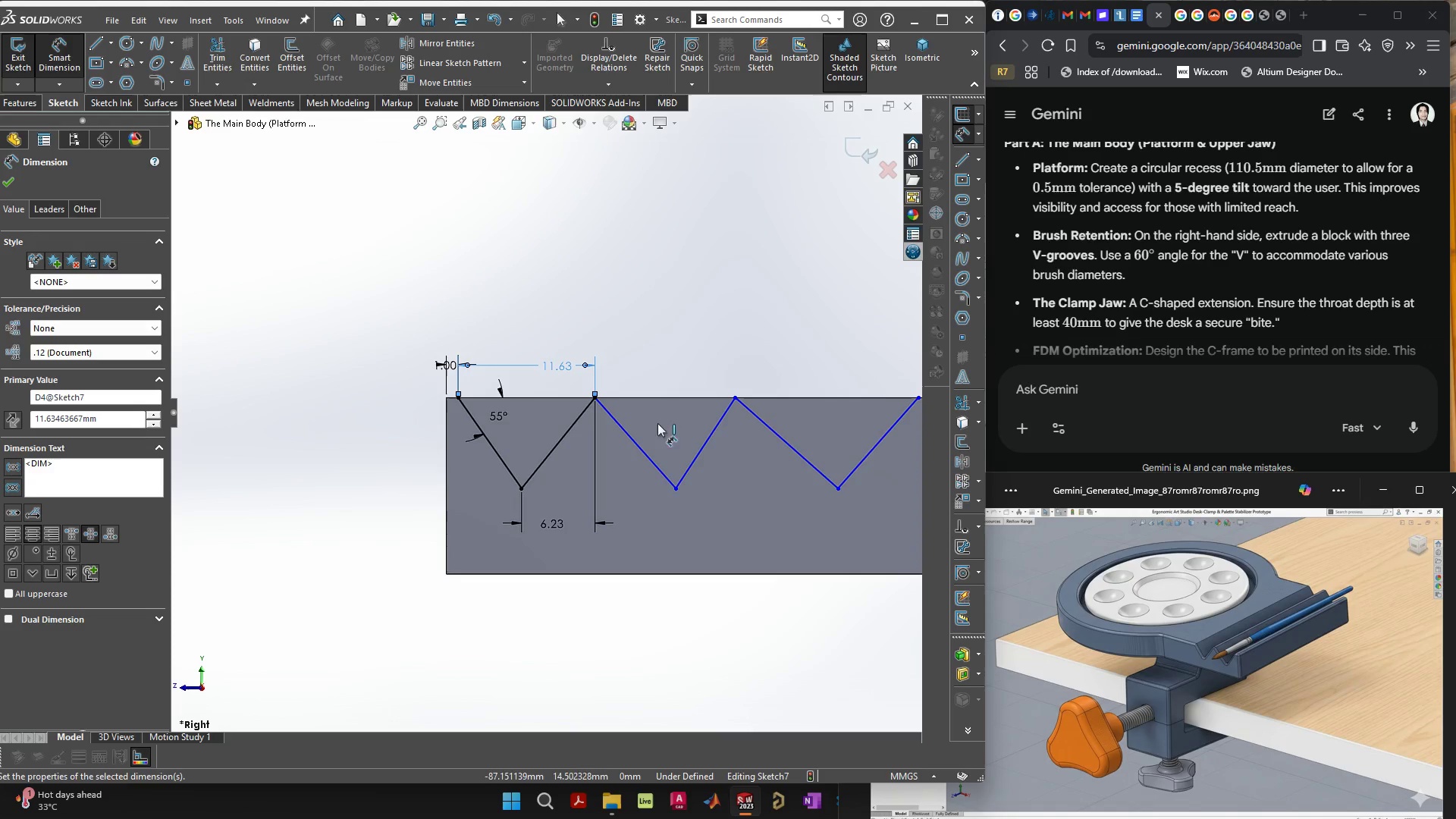 
scroll: coordinate [722, 409], scroll_direction: down, amount: 2.0
 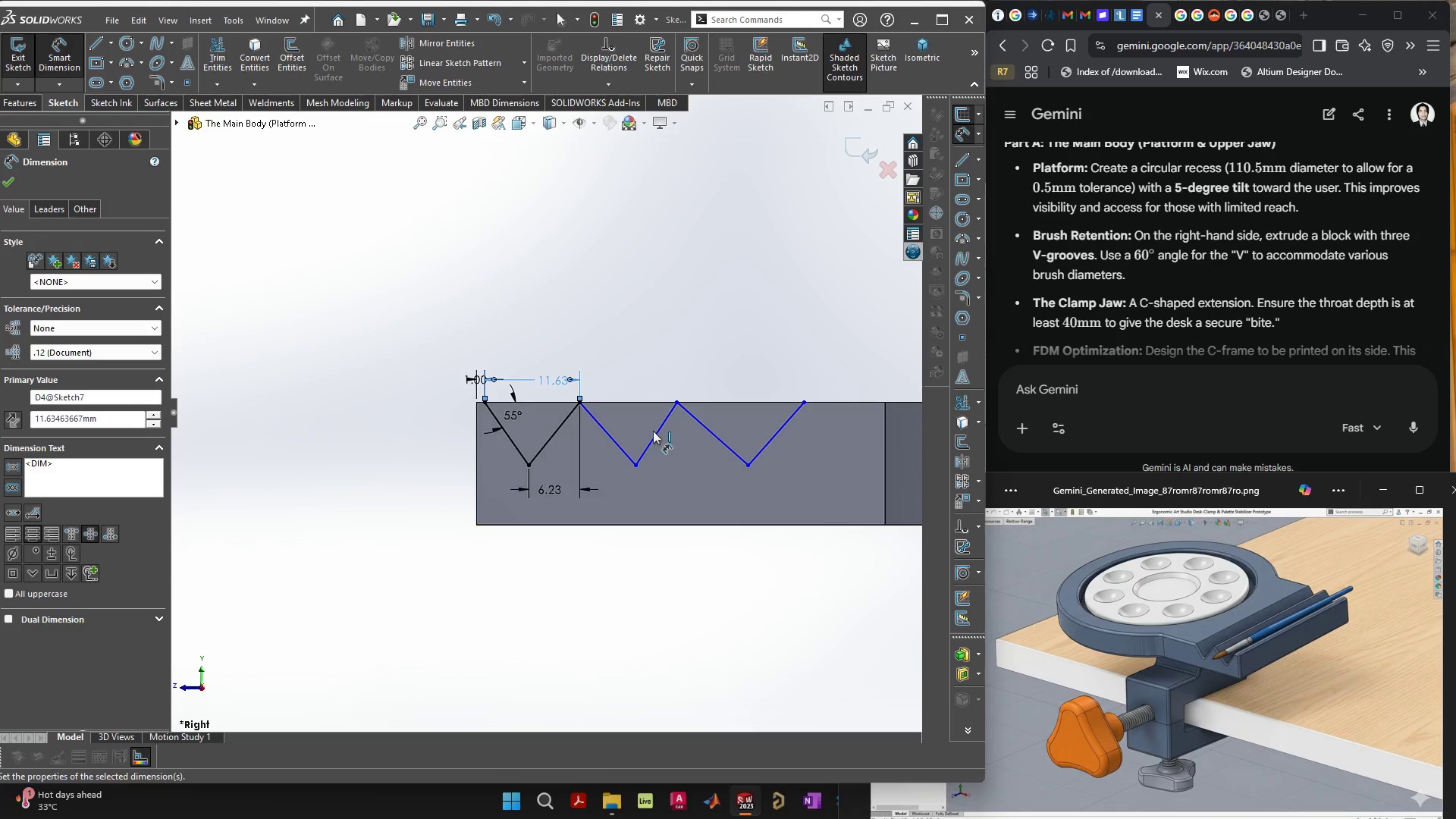 
key(Escape)
 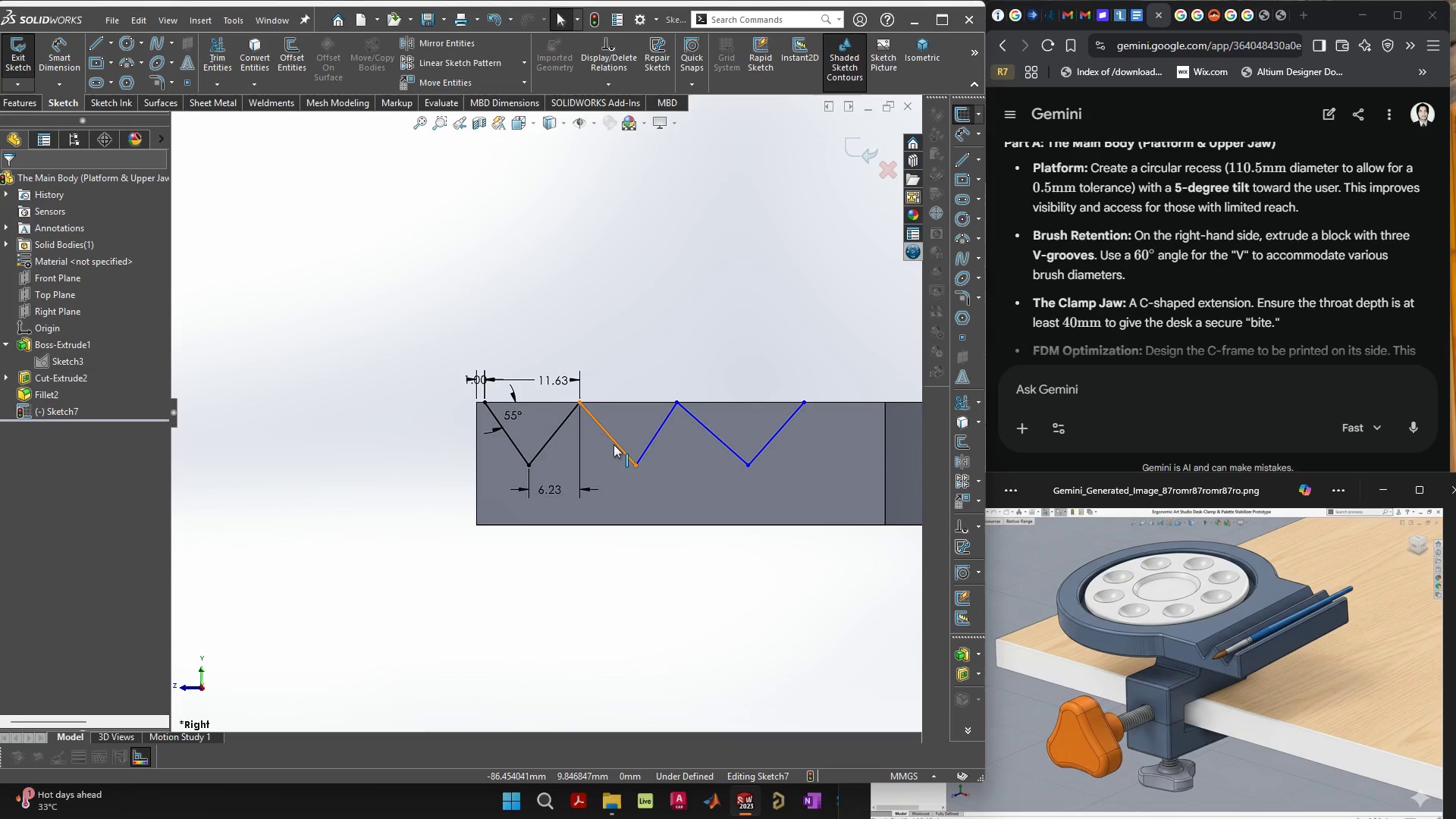 
left_click([613, 444])
 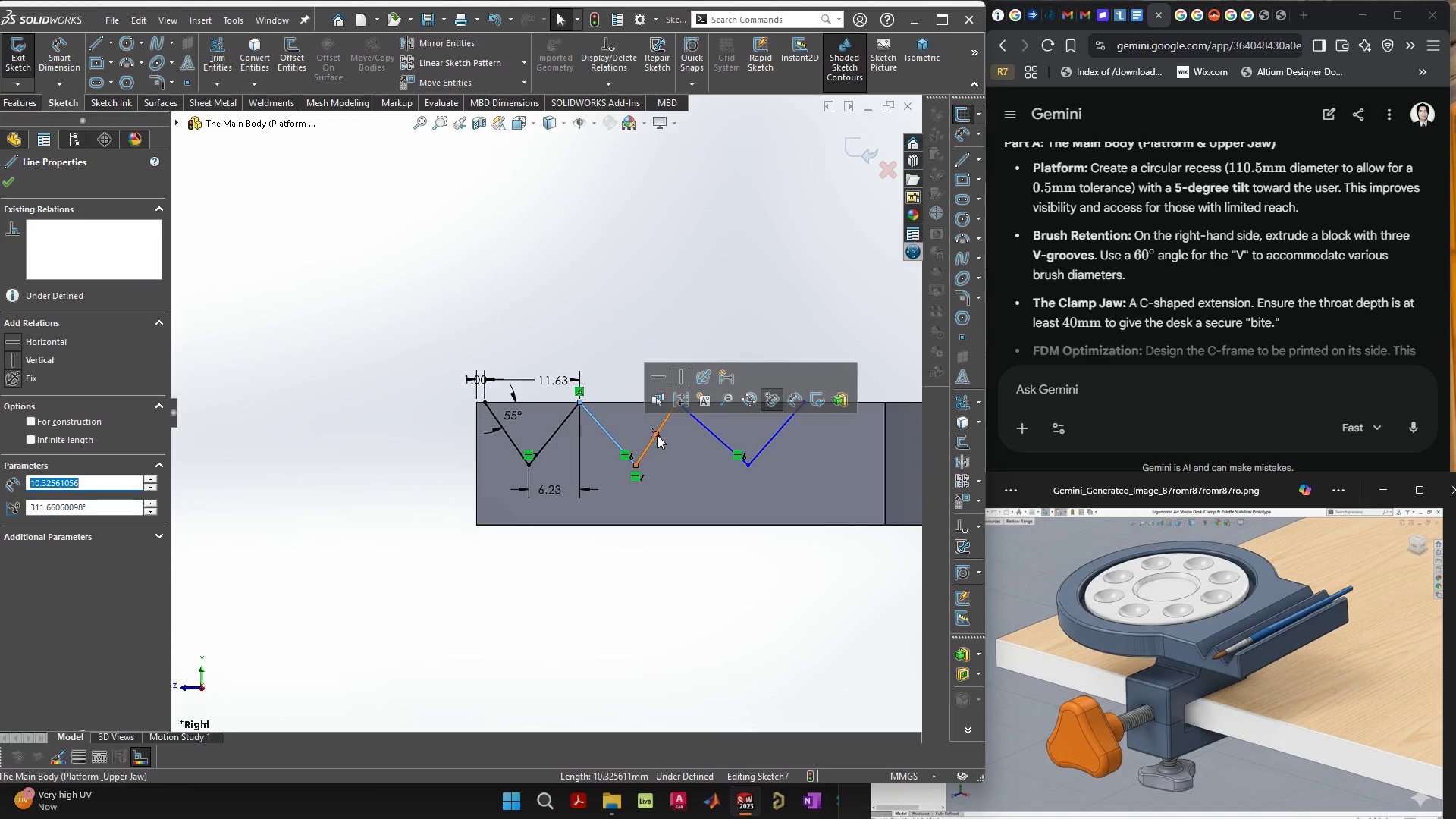 
key(Delete)
 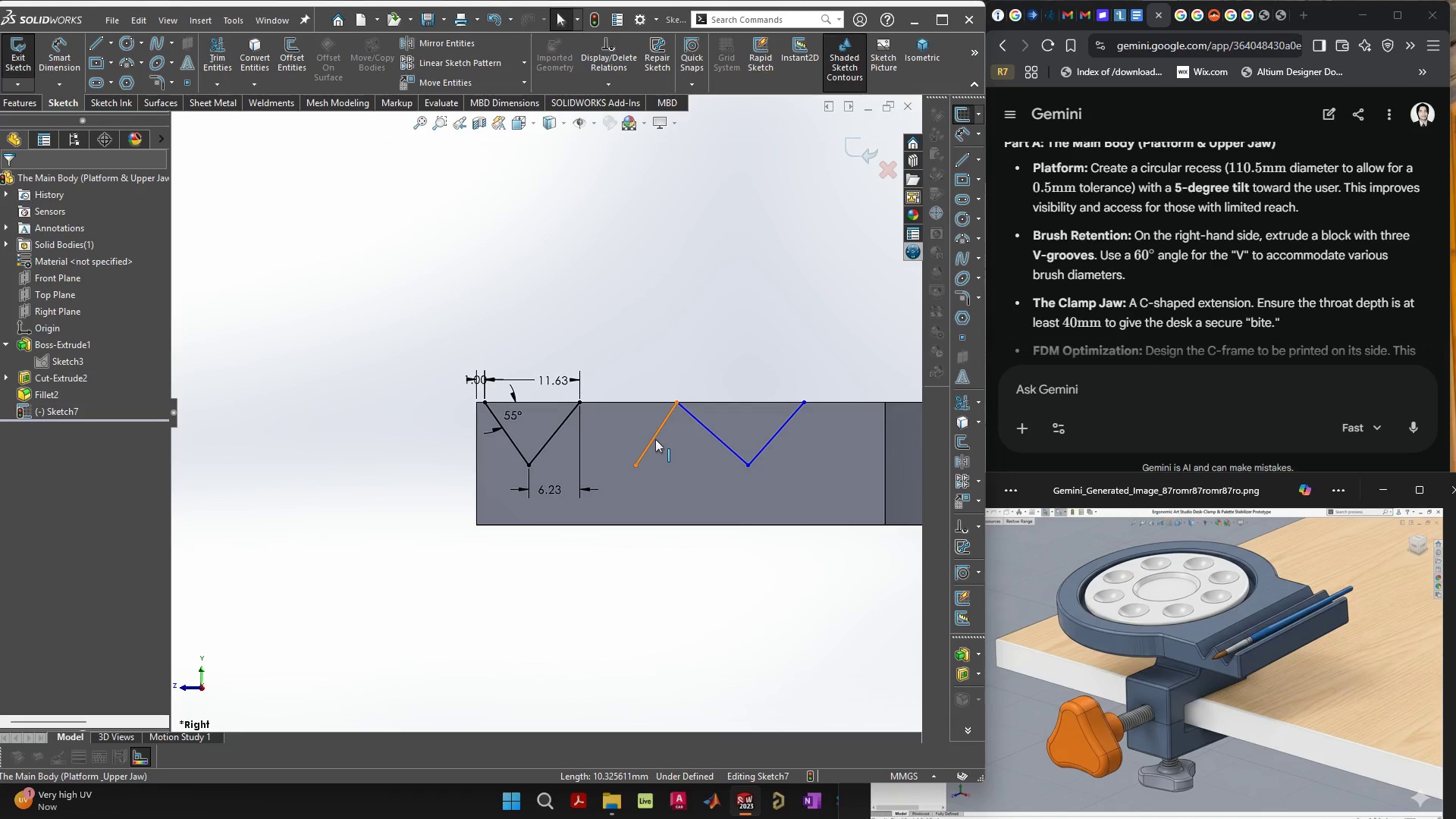 
left_click([655, 439])
 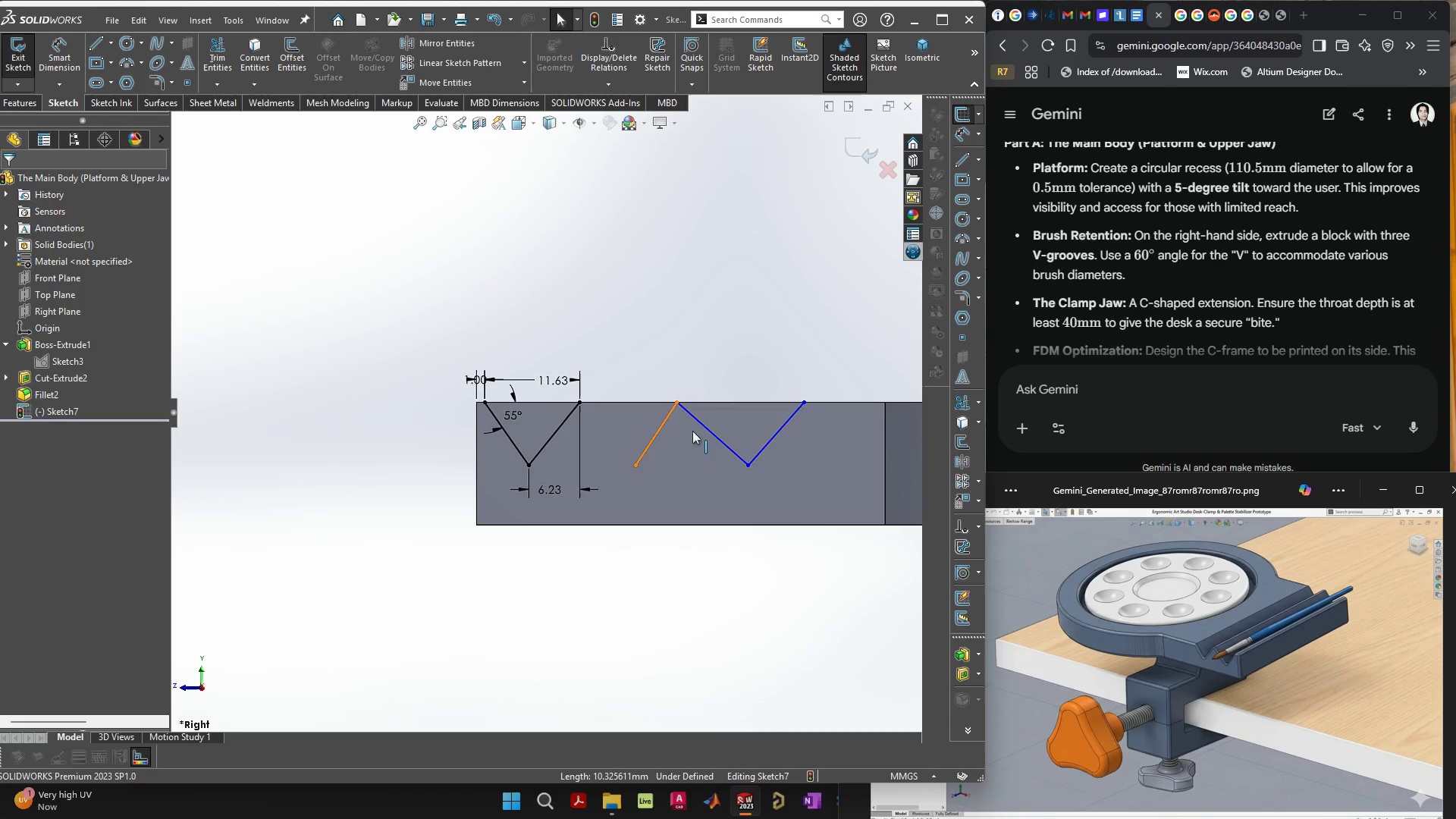 
key(Delete)
 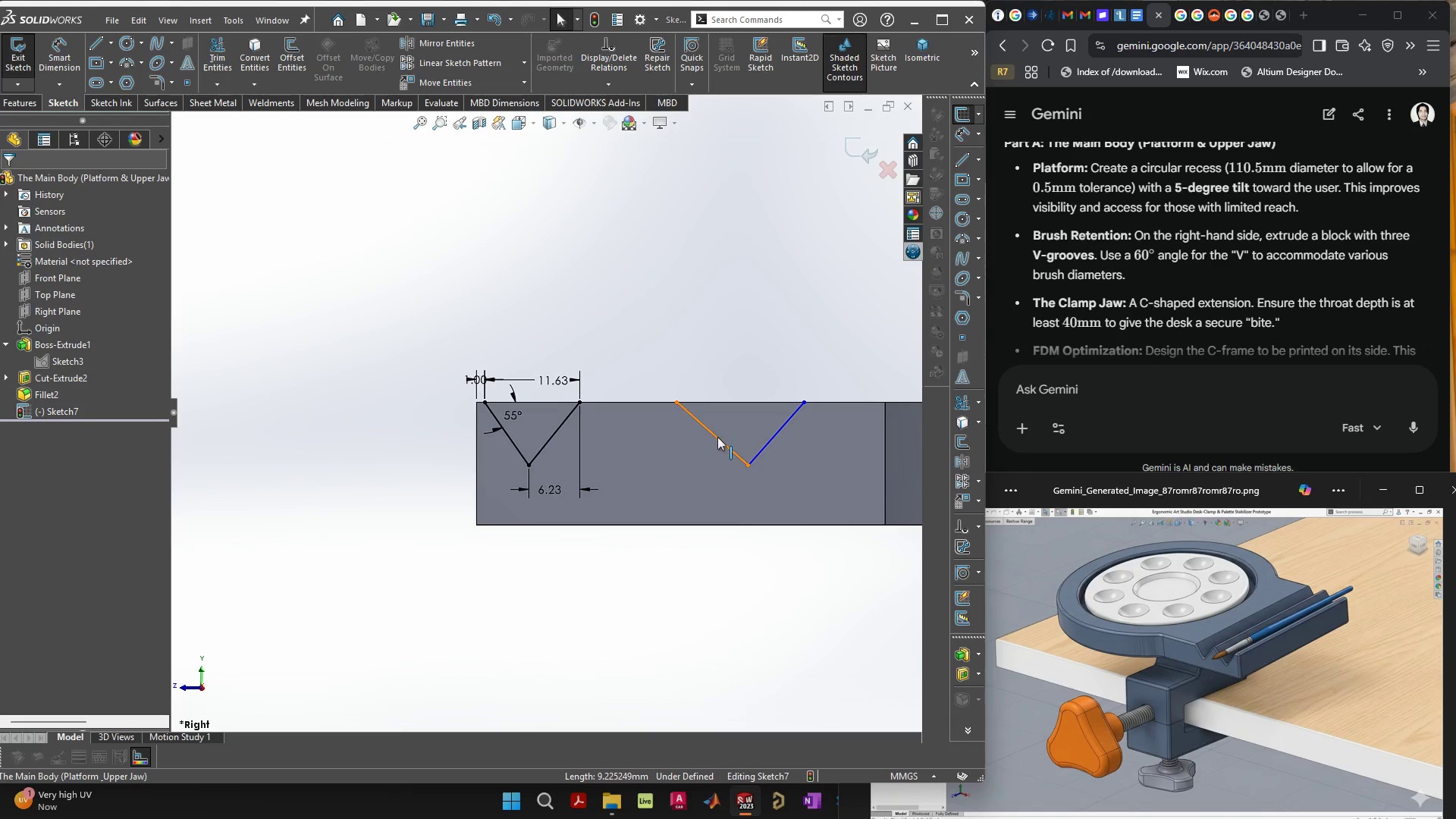 
left_click([717, 438])
 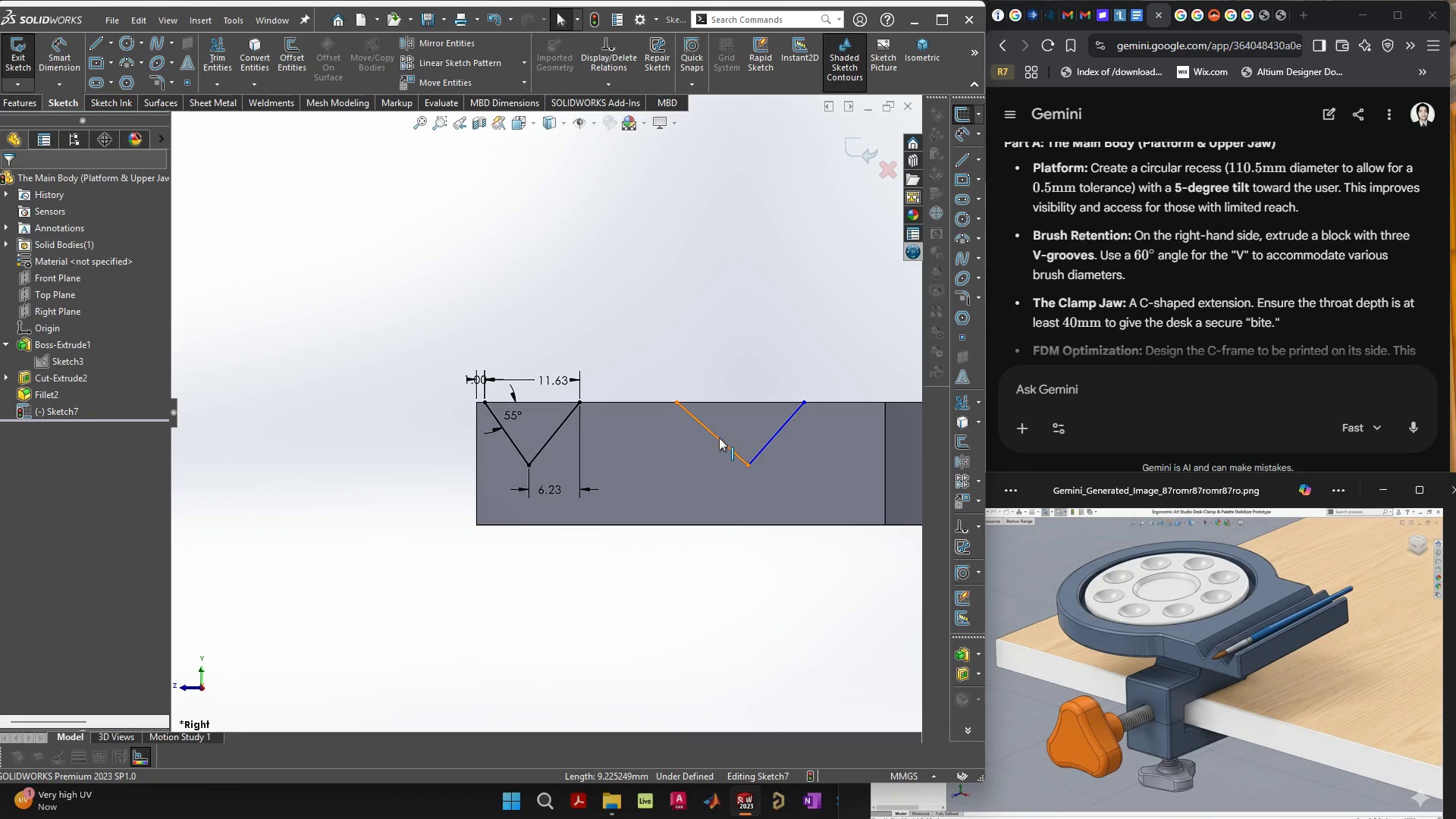 
key(Delete)
 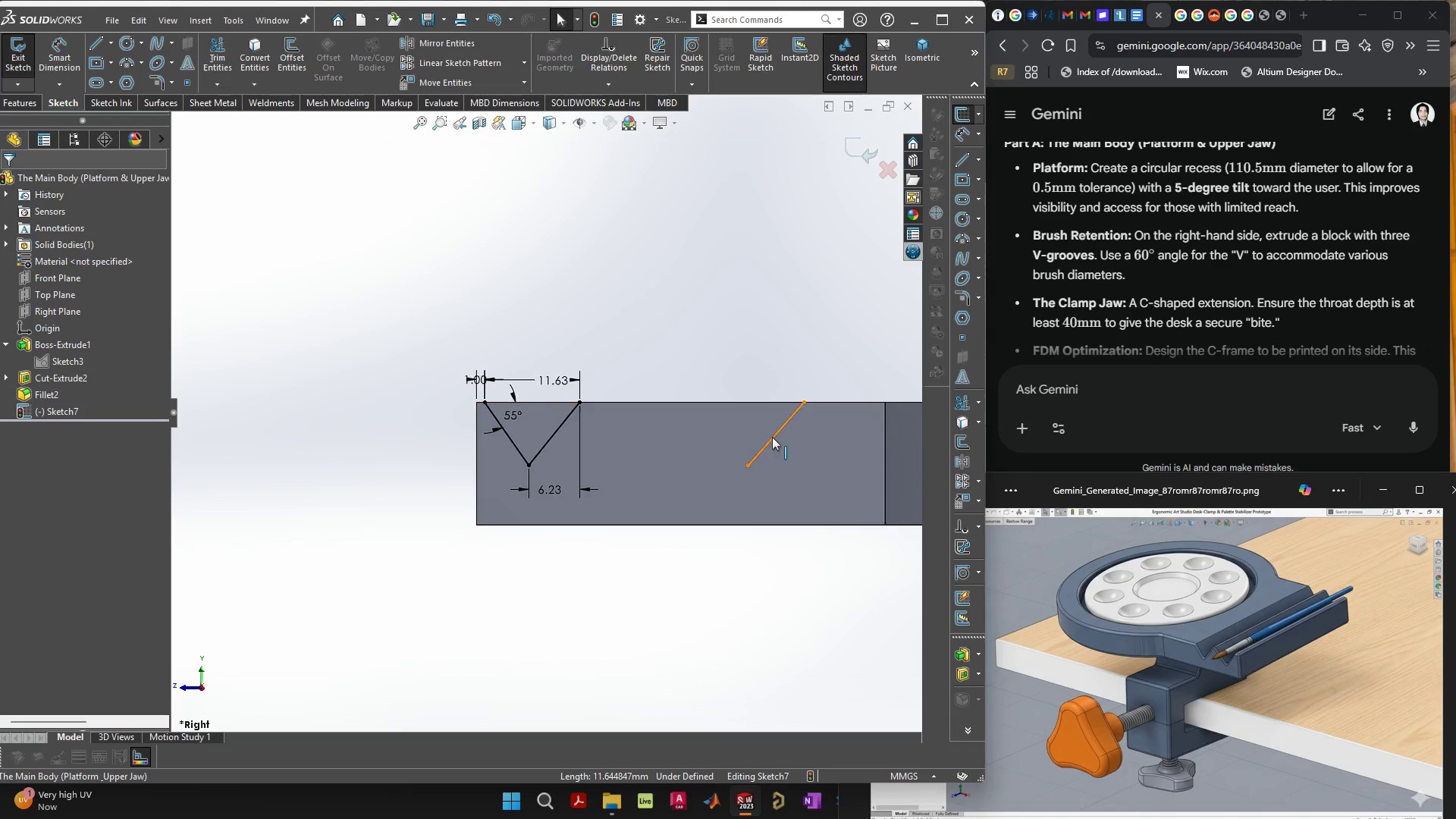 
left_click([774, 437])
 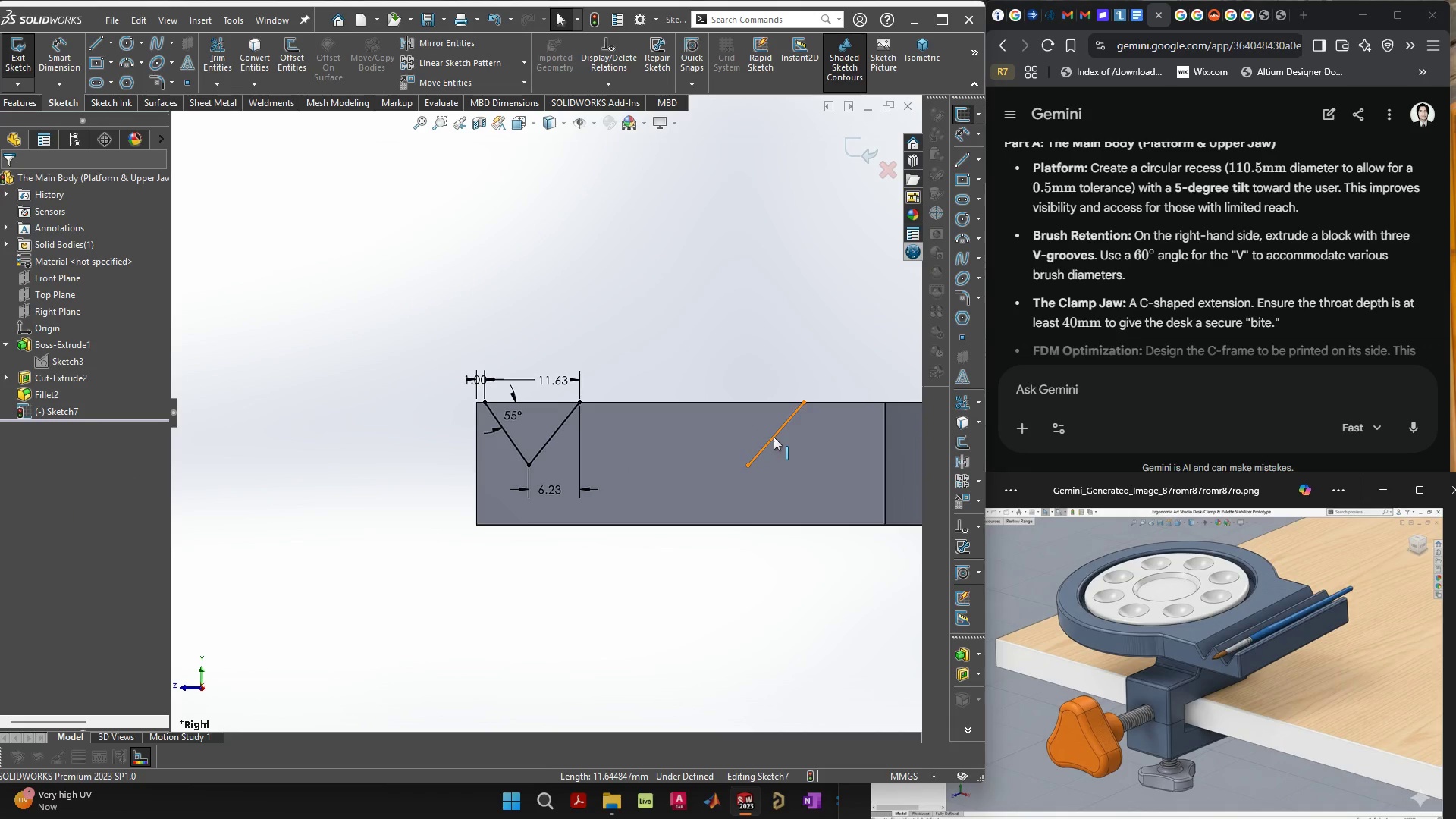 
key(Delete)
 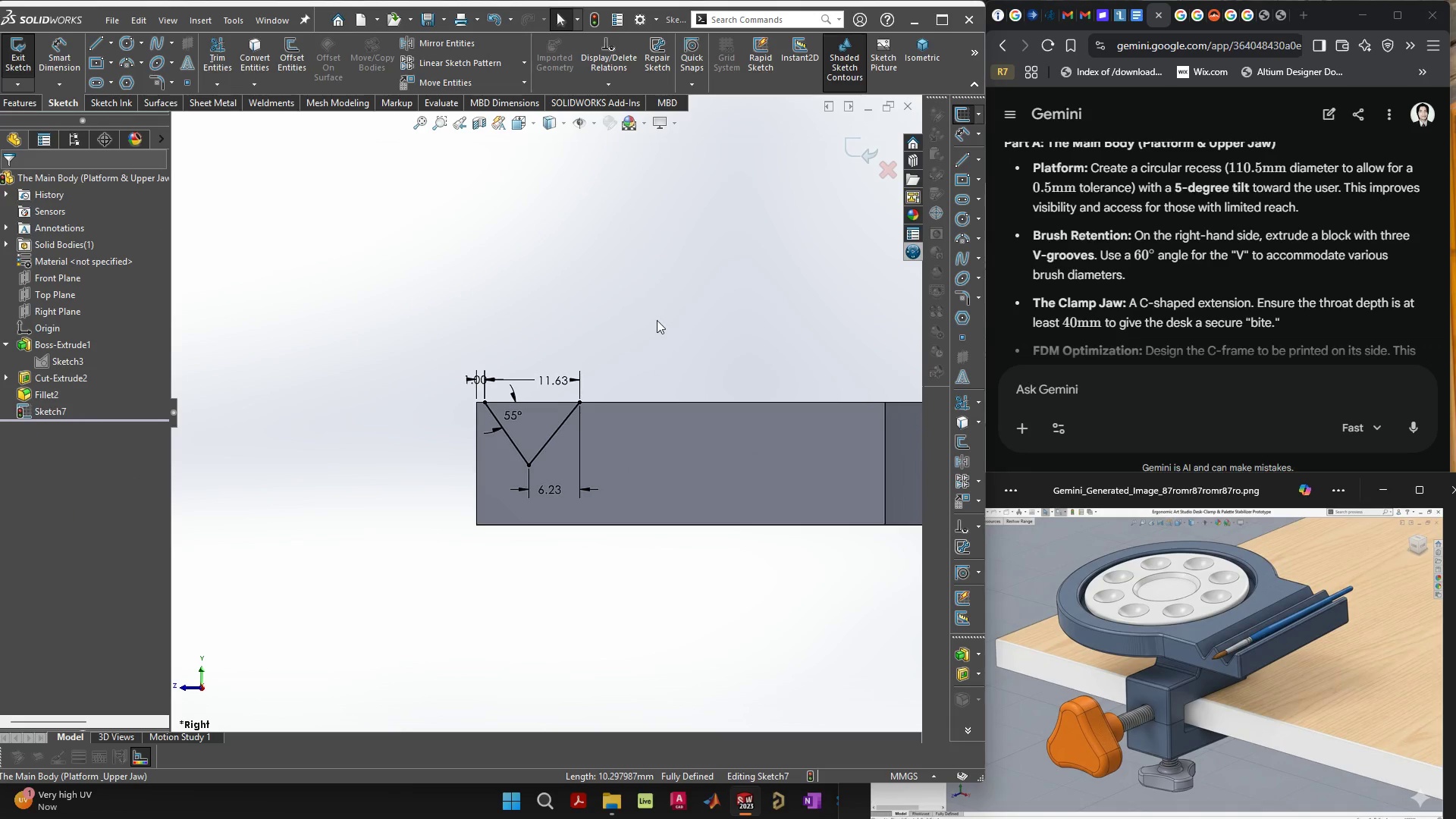 
left_click([657, 320])
 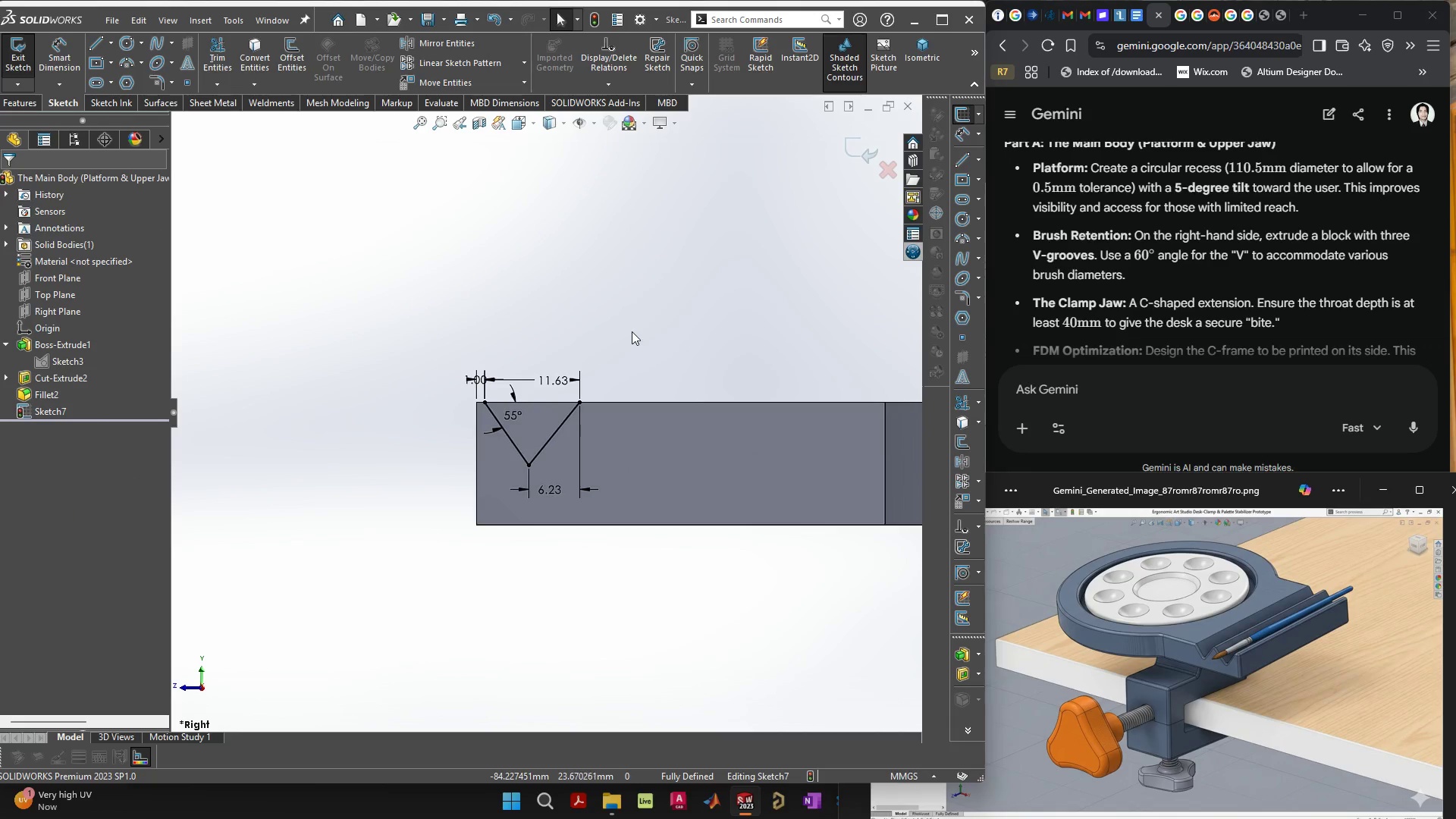 
scroll: coordinate [632, 328], scroll_direction: up, amount: 3.0
 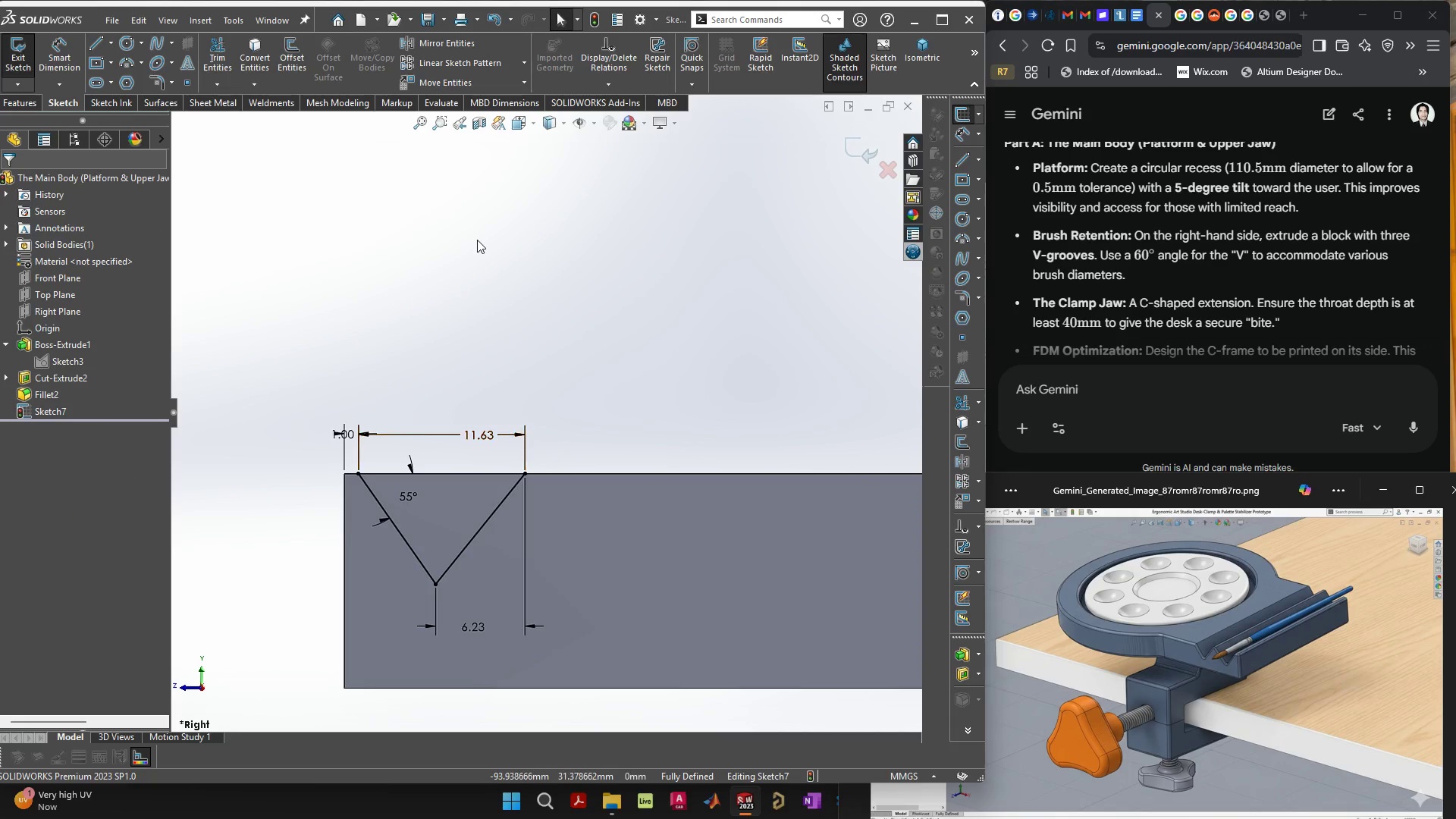 
left_click([467, 66])
 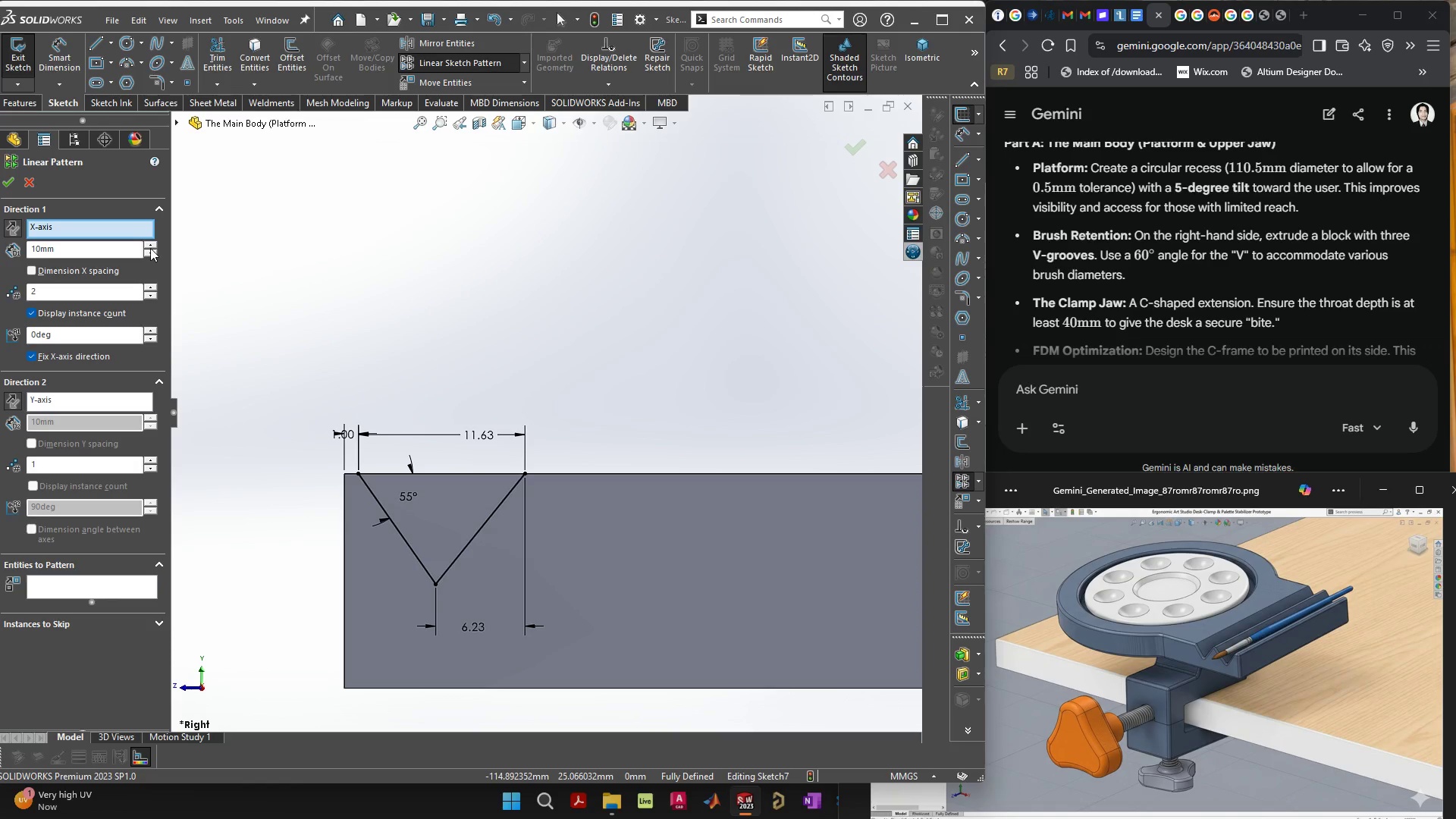 
left_click([154, 244])
 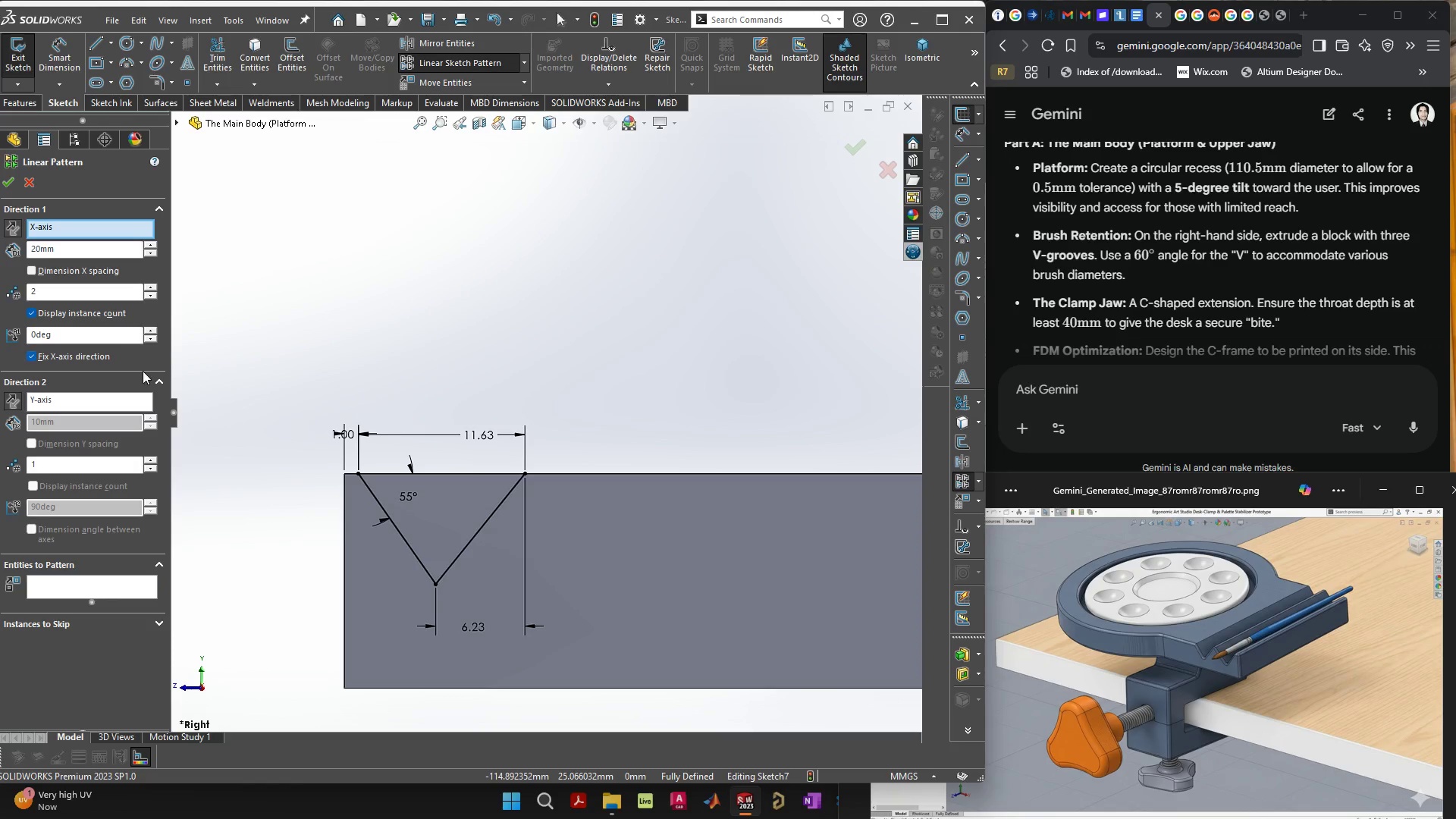 
left_click([78, 595])
 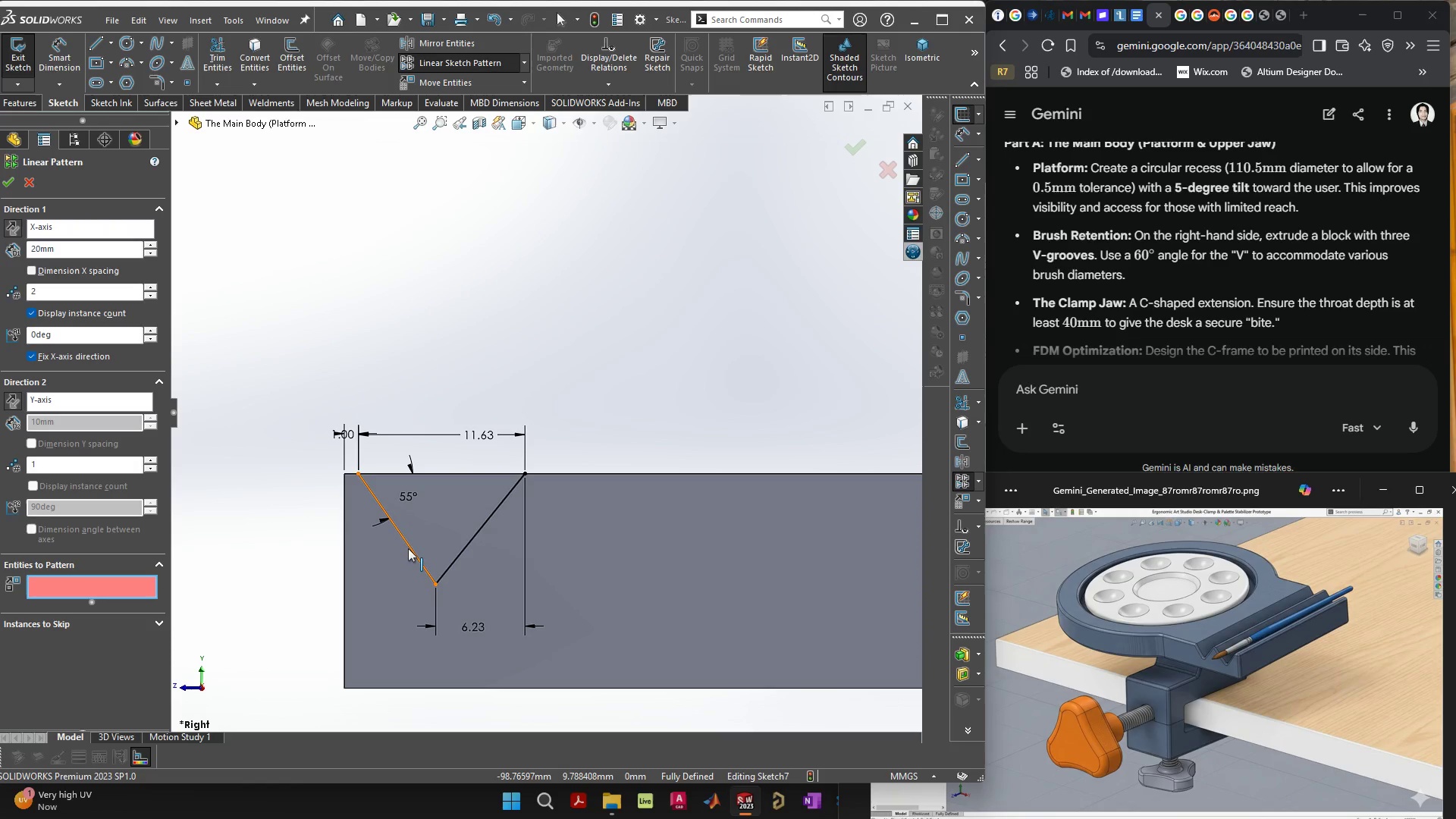 
left_click([408, 548])
 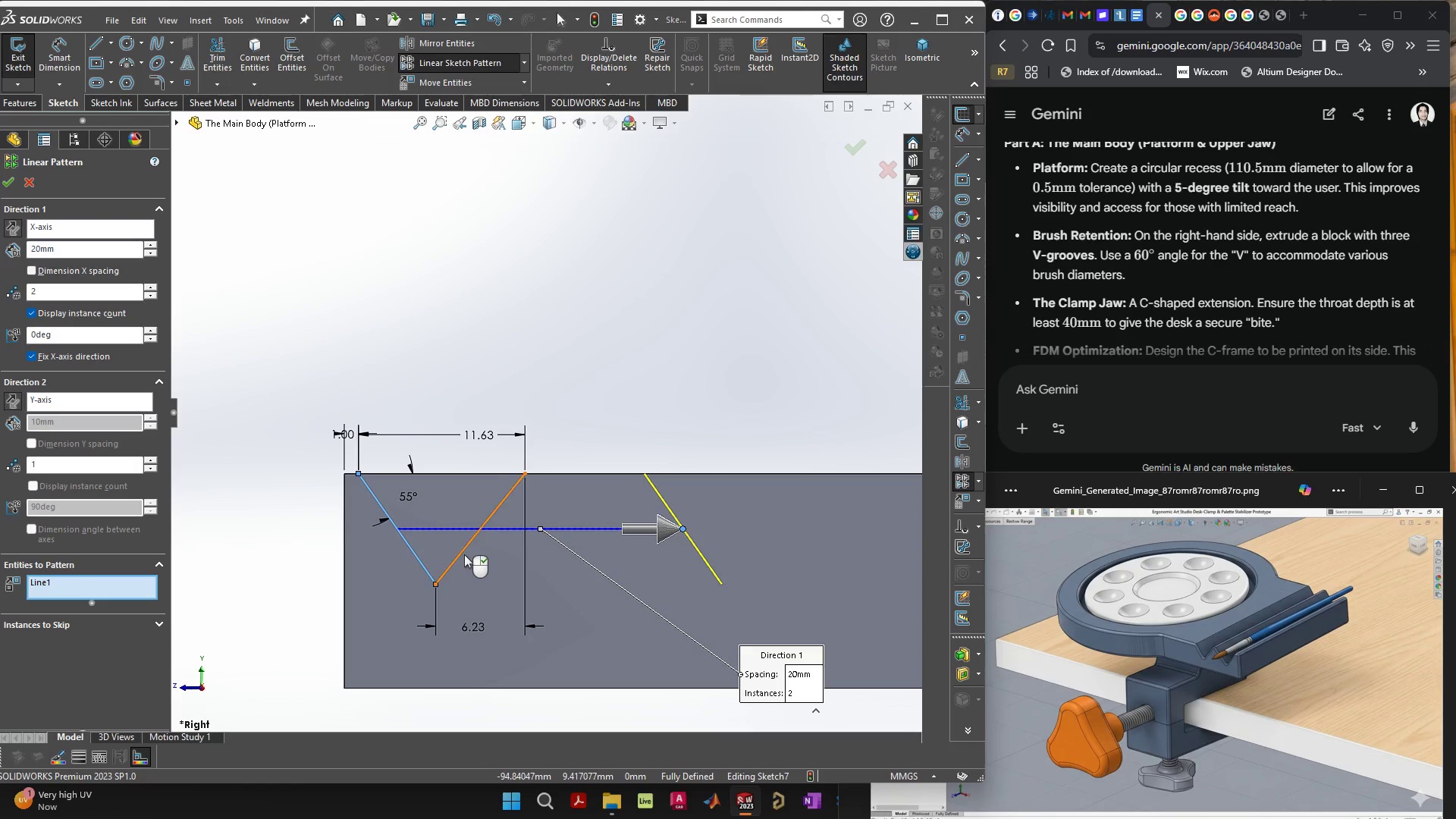 
hold_key(key=ShiftLeft, duration=0.41)
left_click([462, 551])
 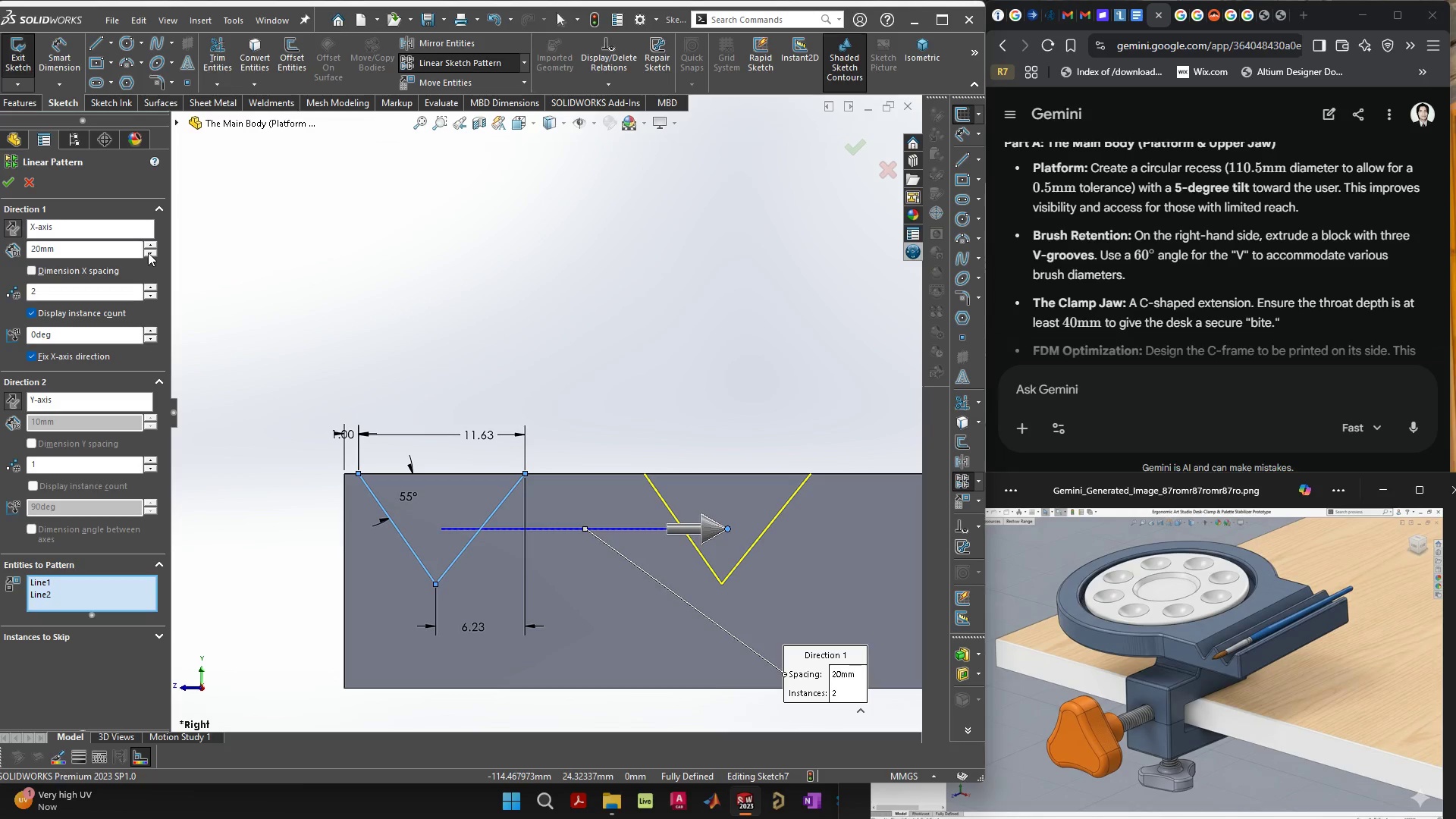 
left_click([150, 253])
 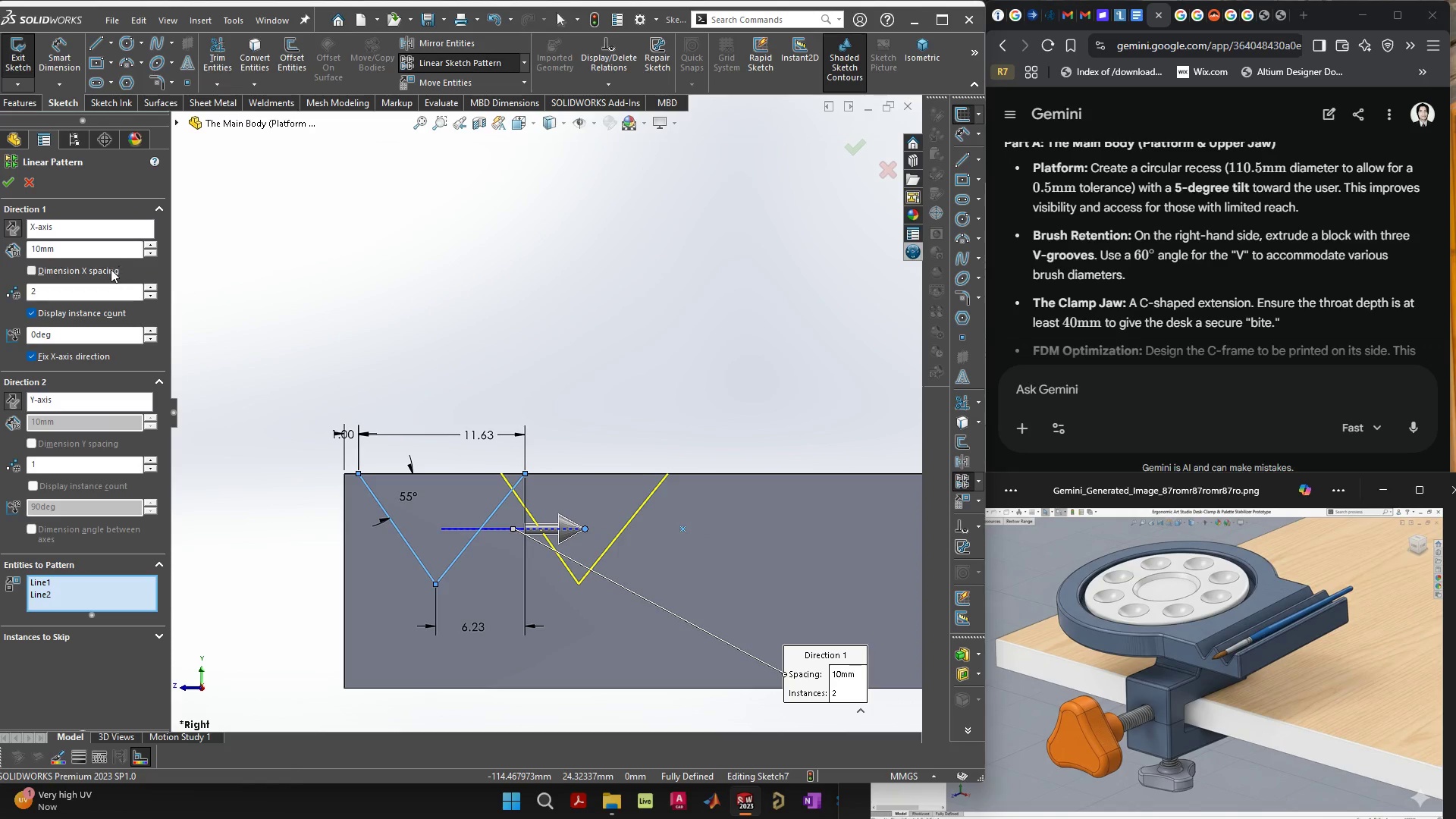 
wait(9.41)
 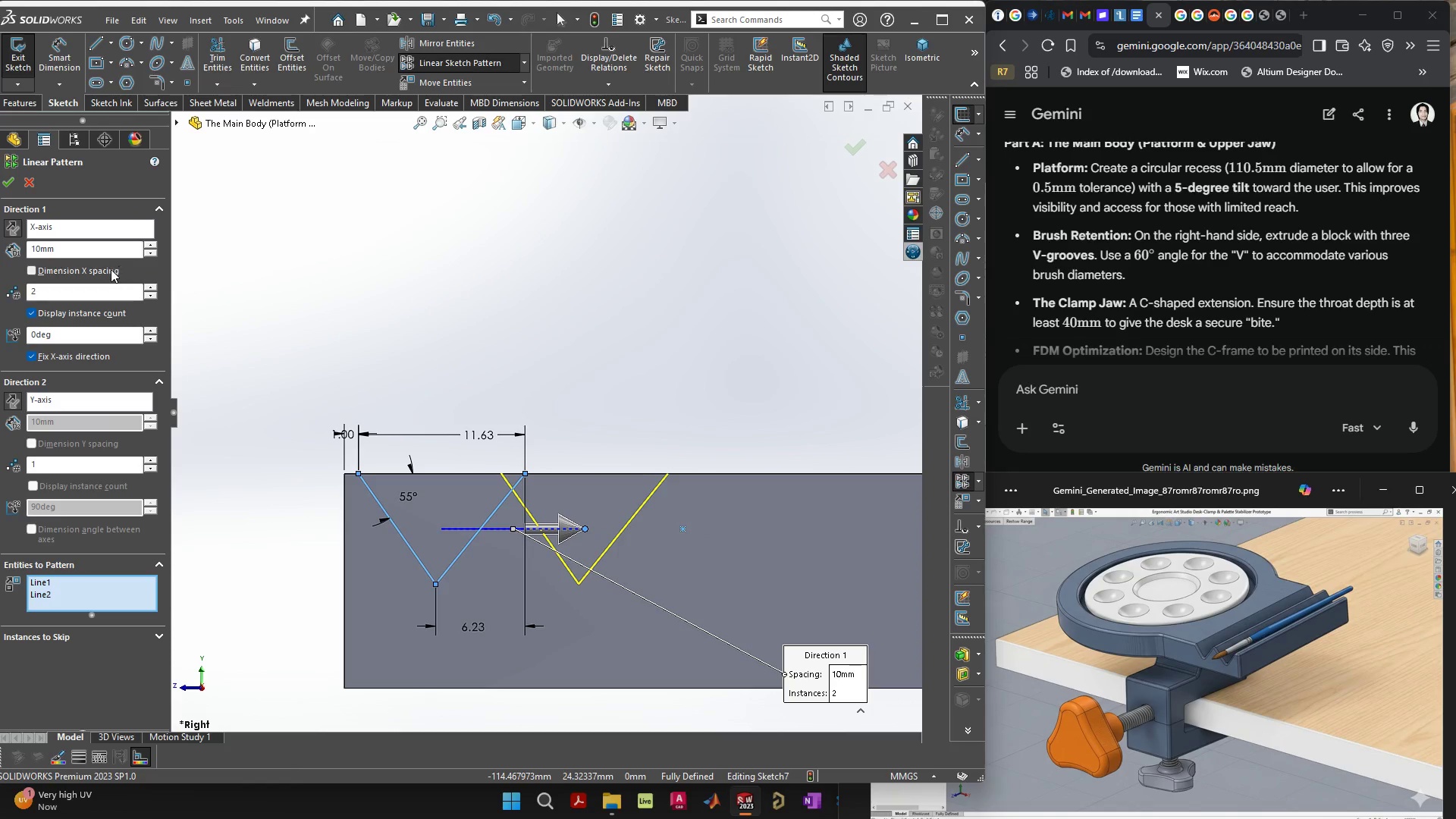 
scroll: coordinate [545, 504], scroll_direction: up, amount: 5.0
 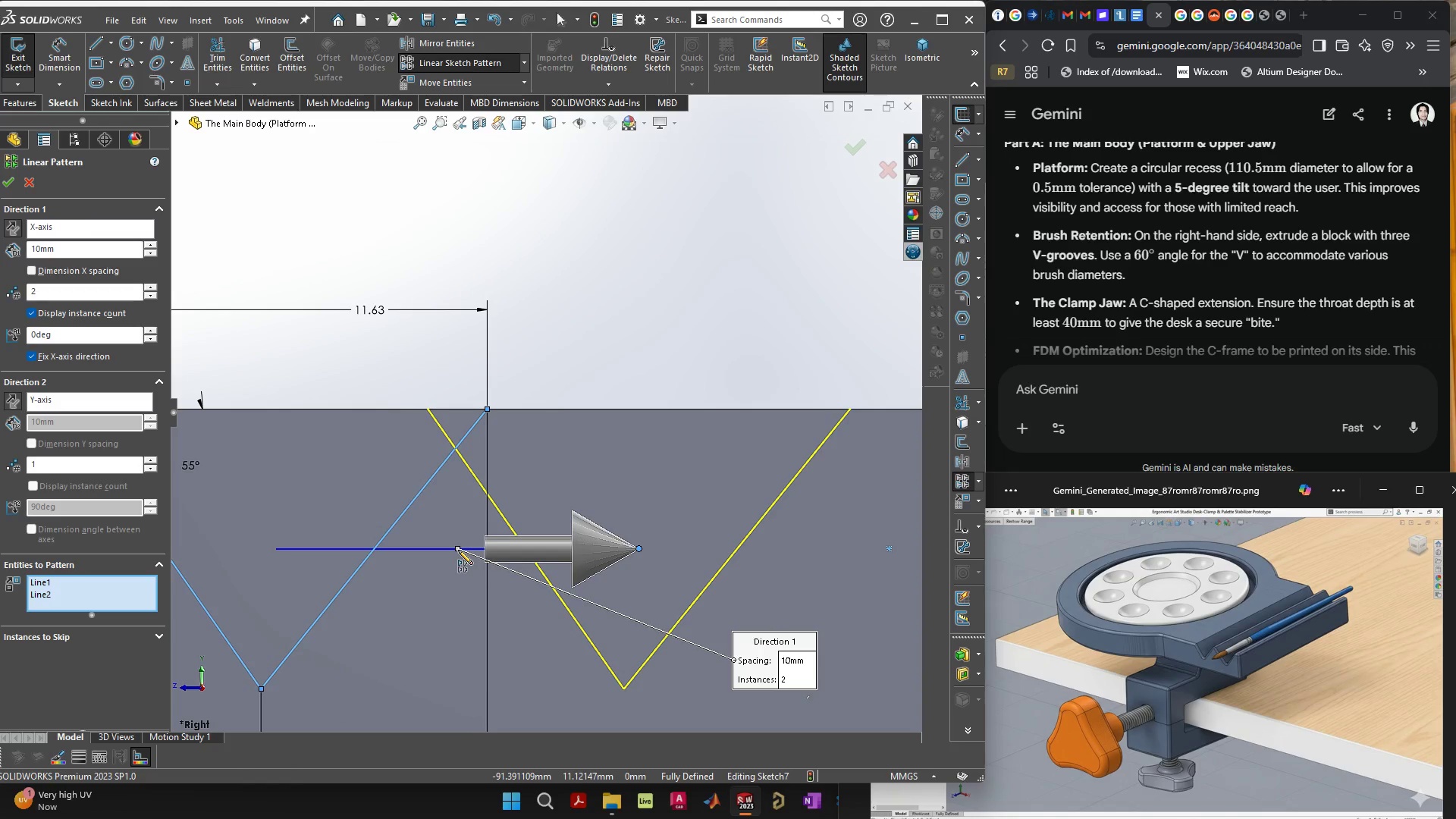 
left_click_drag(start_coordinate=[458, 550], to_coordinate=[495, 549])
 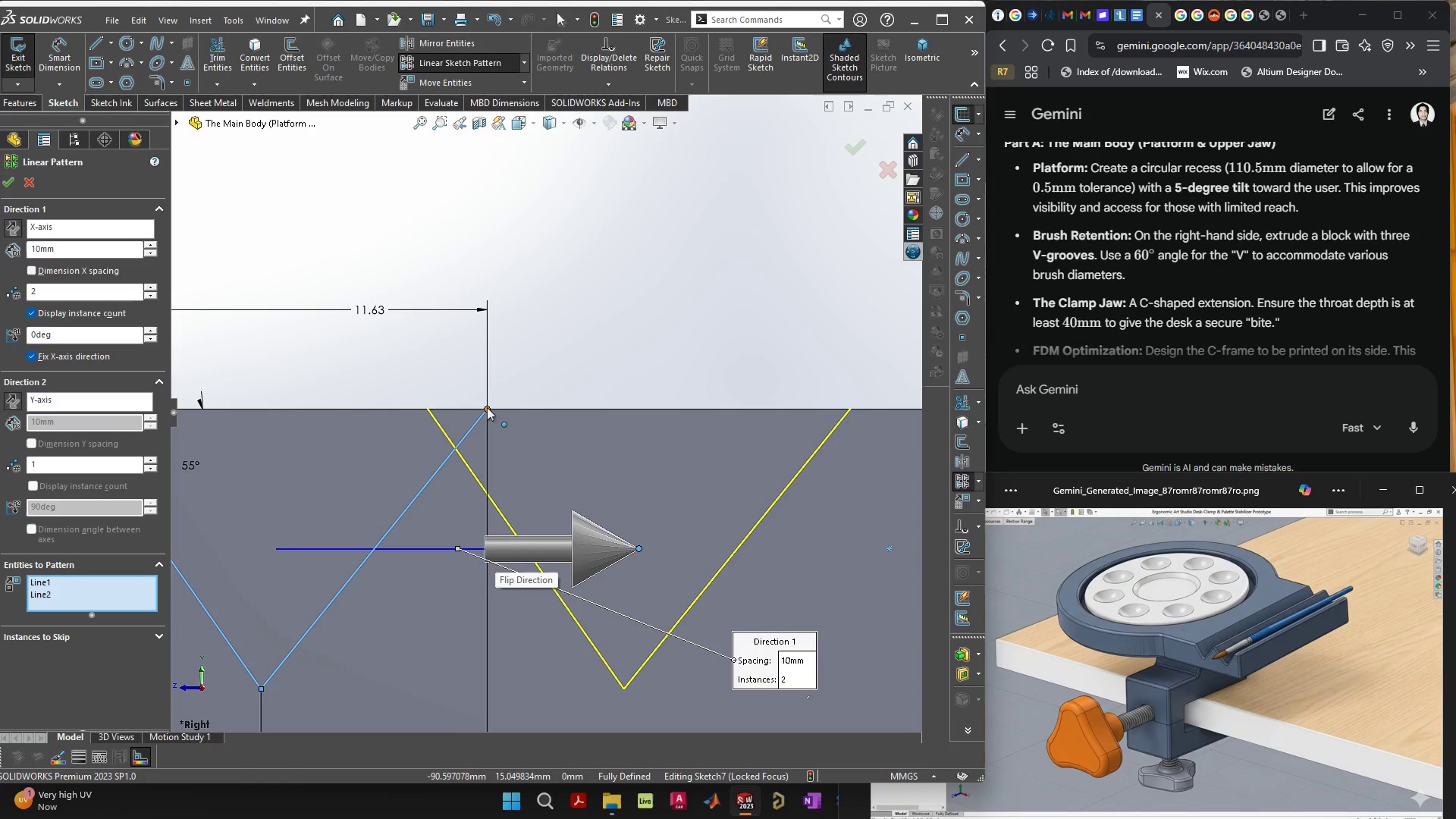 
left_click([487, 407])
 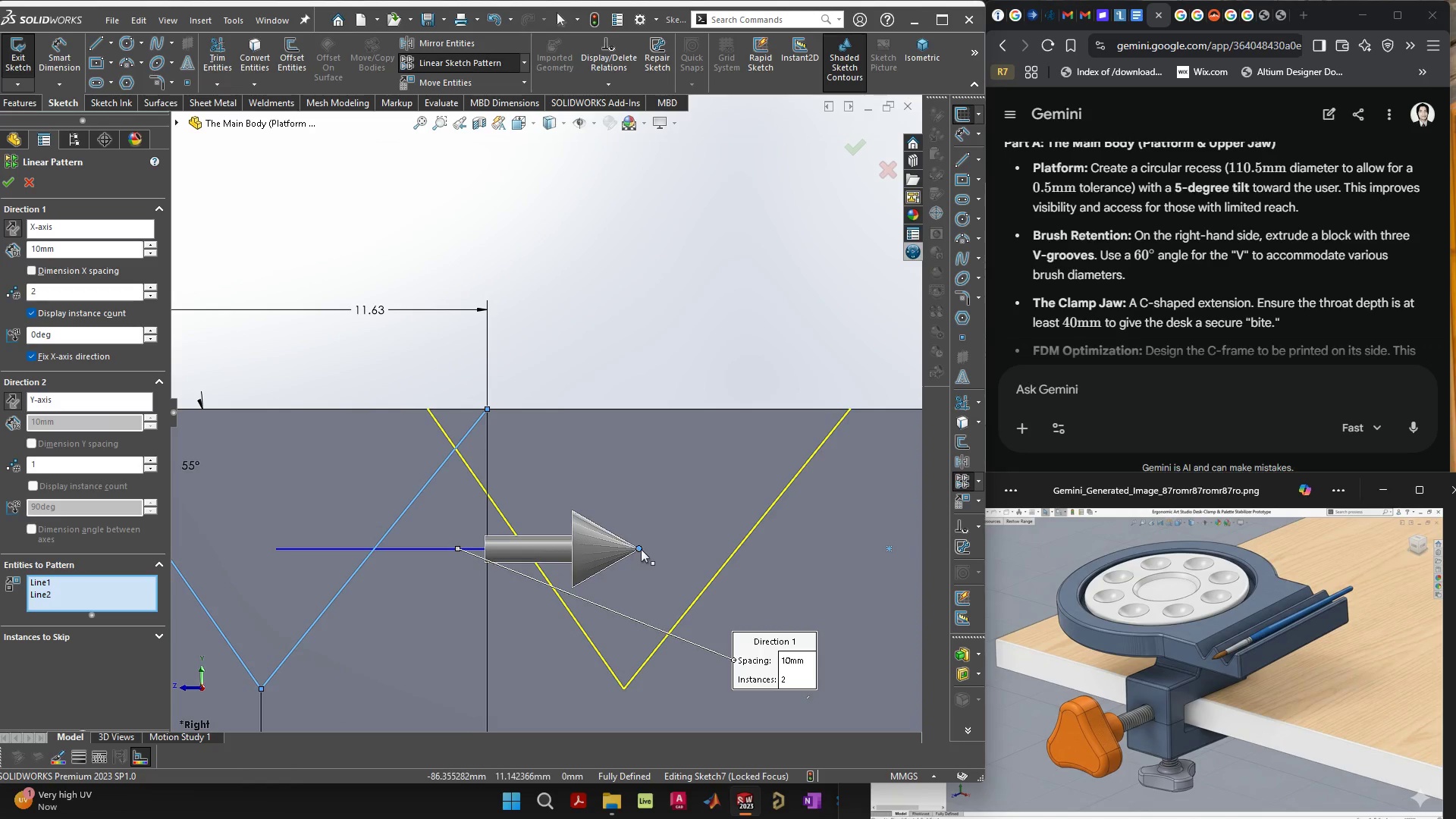 
left_click_drag(start_coordinate=[642, 550], to_coordinate=[661, 550])
 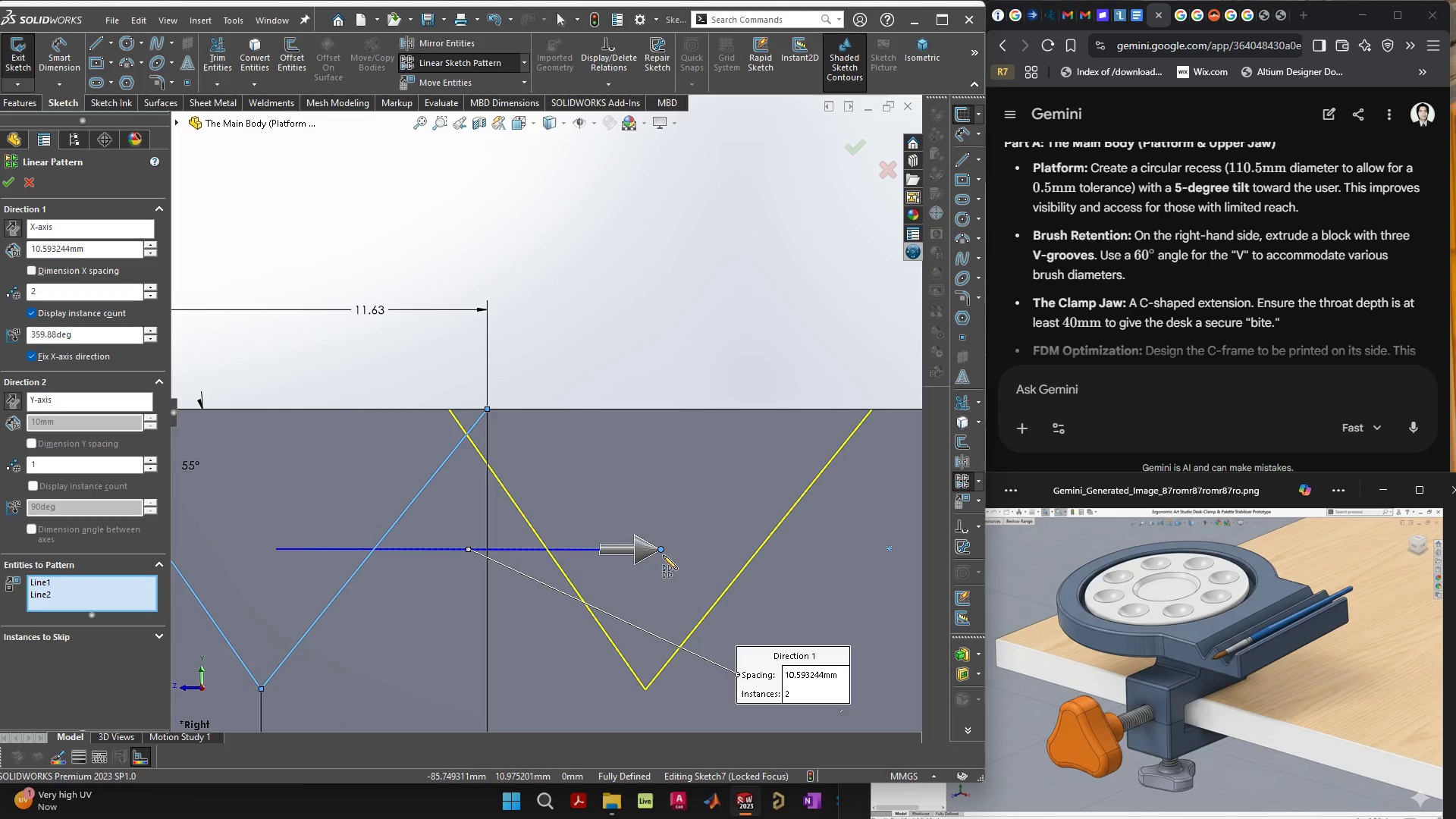 
left_click_drag(start_coordinate=[662, 551], to_coordinate=[696, 551])
 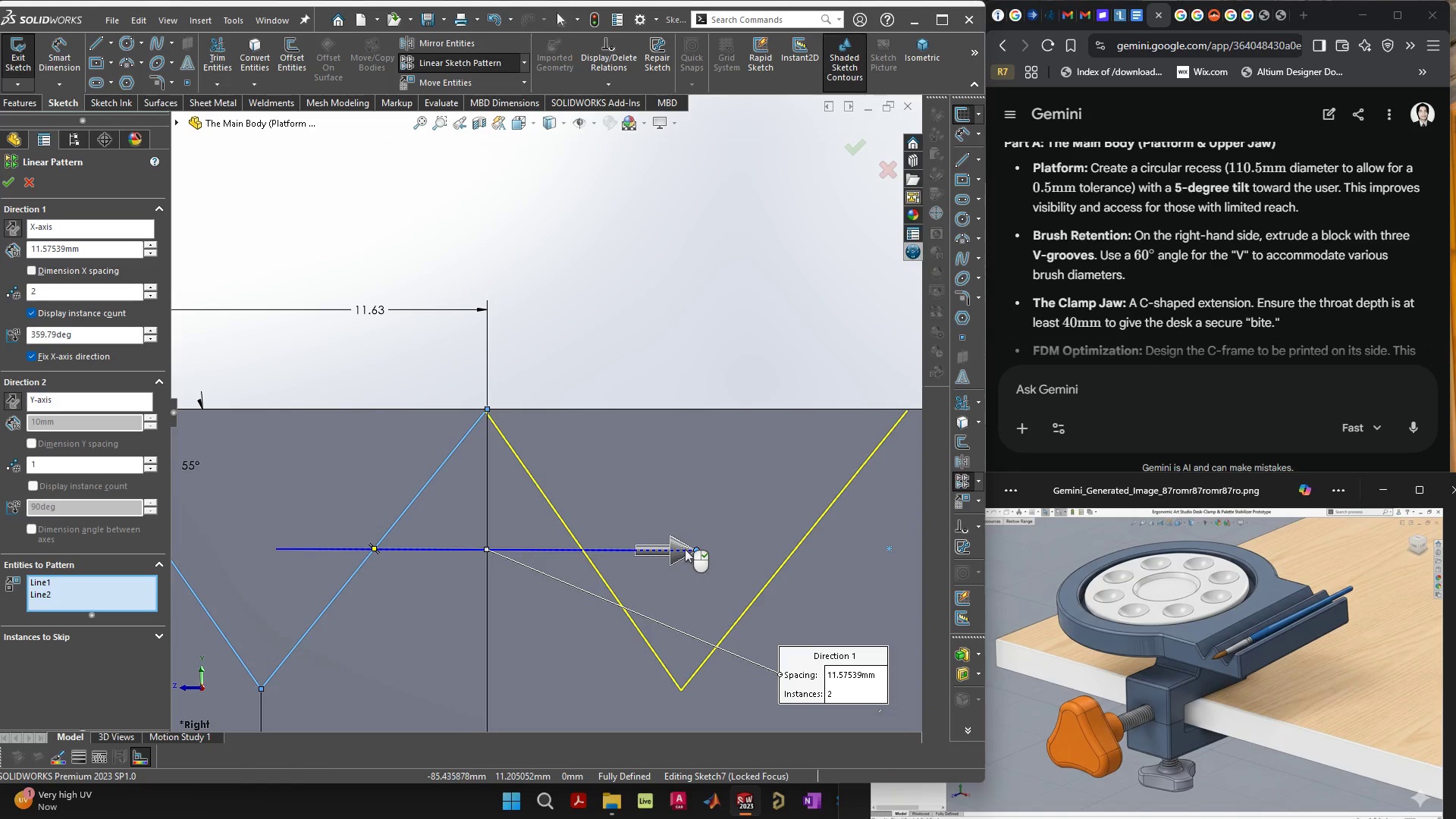 
scroll: coordinate [604, 486], scroll_direction: up, amount: 3.0
 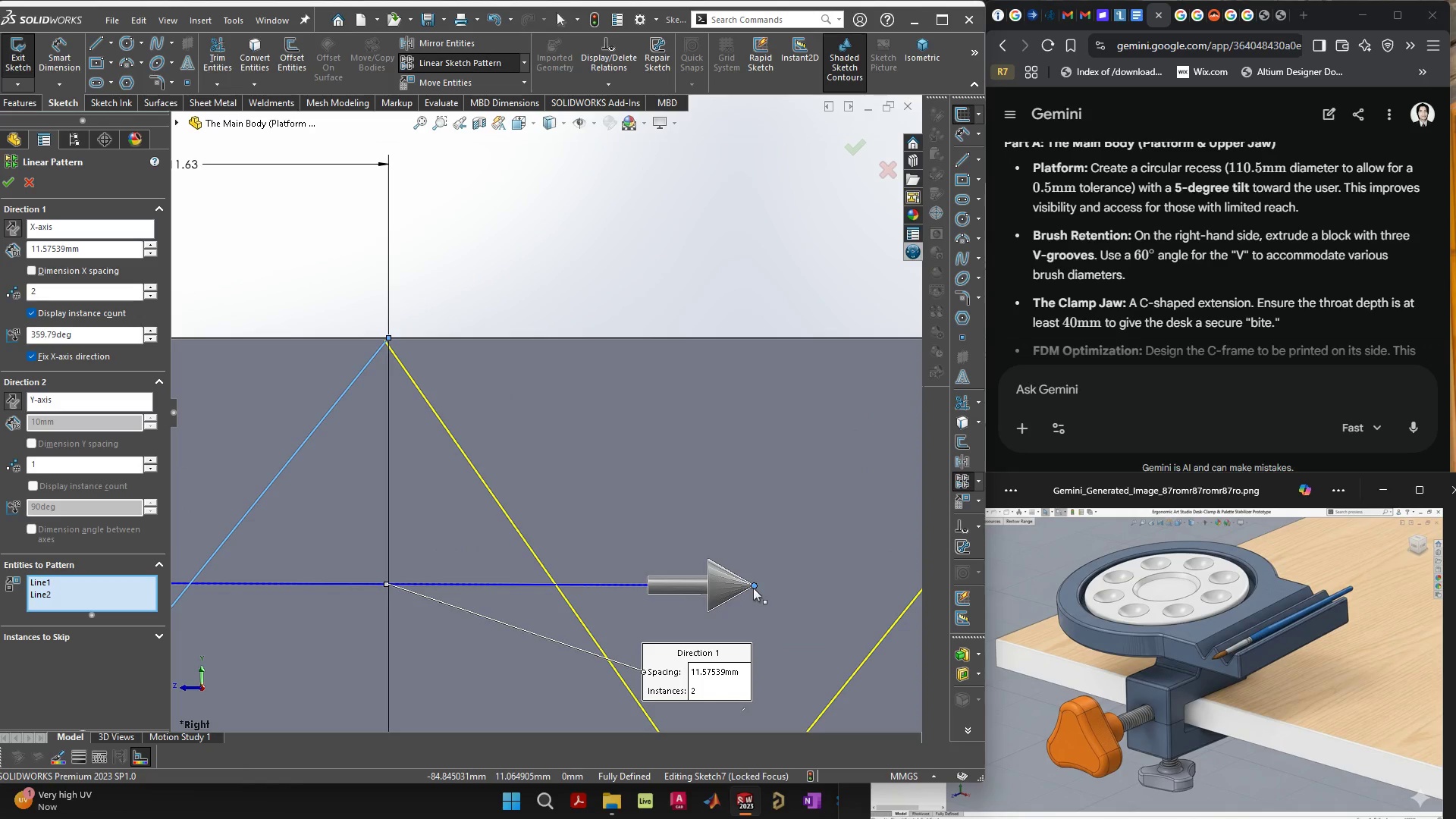 
left_click_drag(start_coordinate=[755, 586], to_coordinate=[770, 585])
 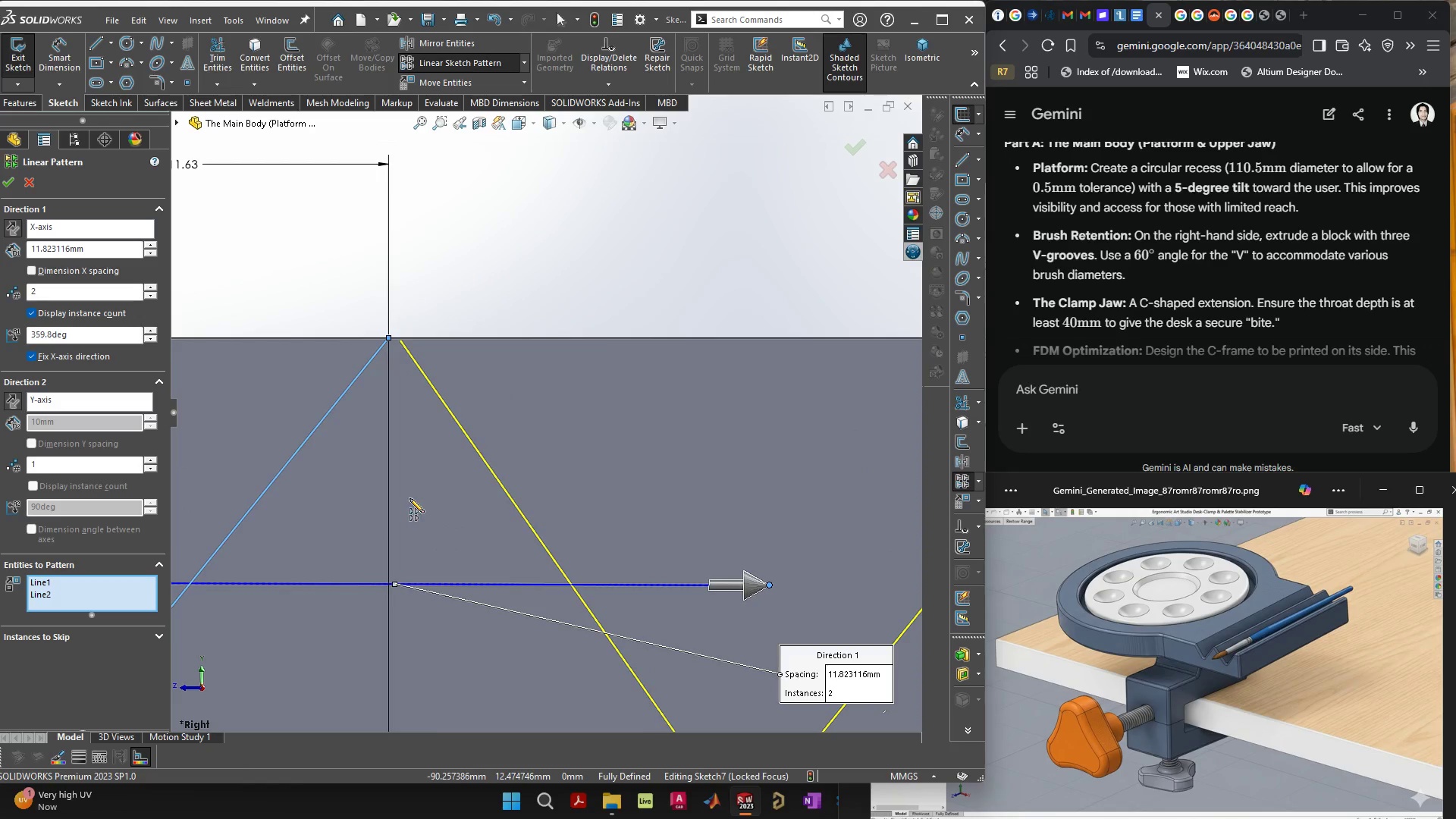 
scroll: coordinate [393, 488], scroll_direction: down, amount: 3.0
 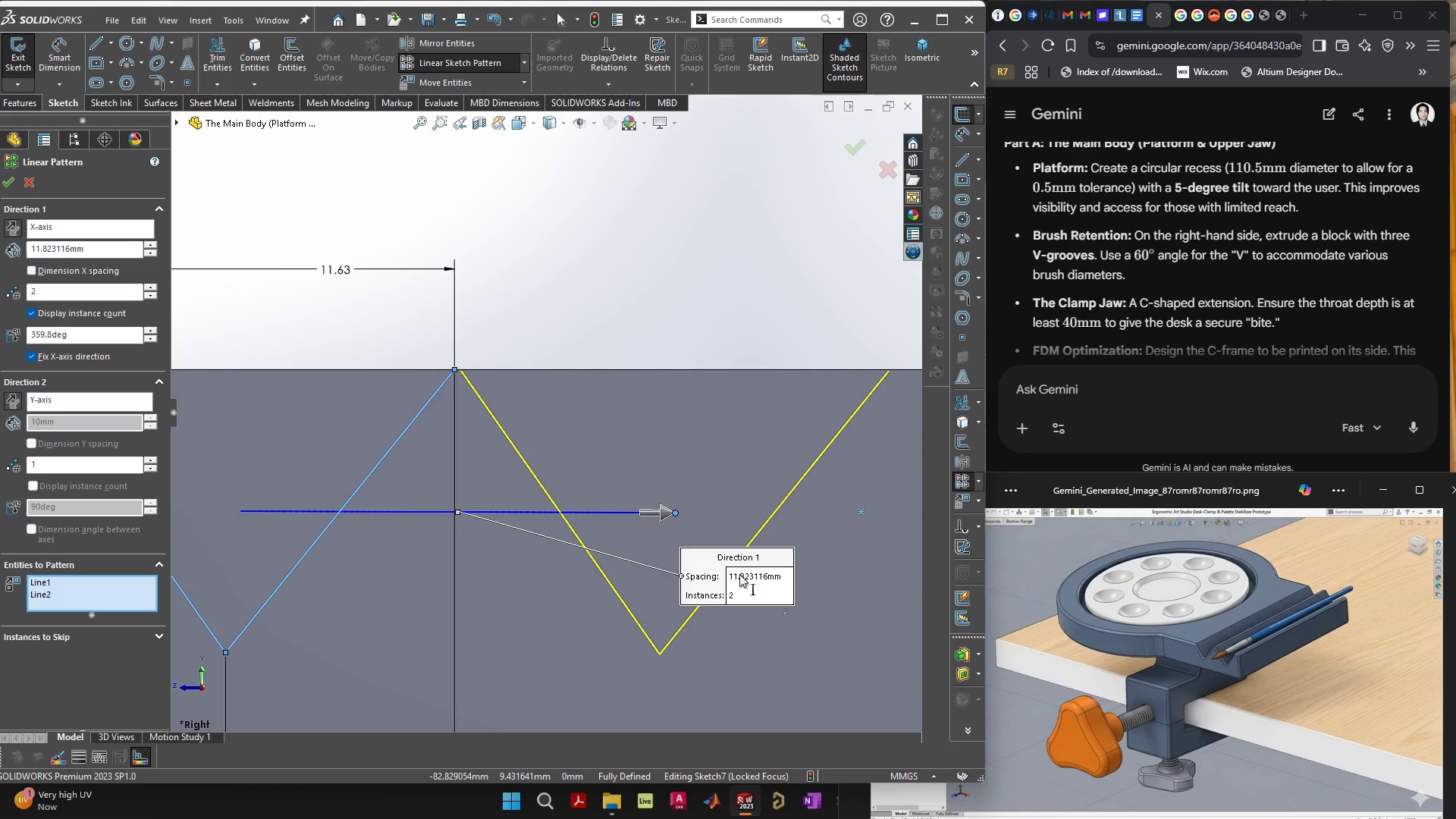 
double_click([753, 576])
 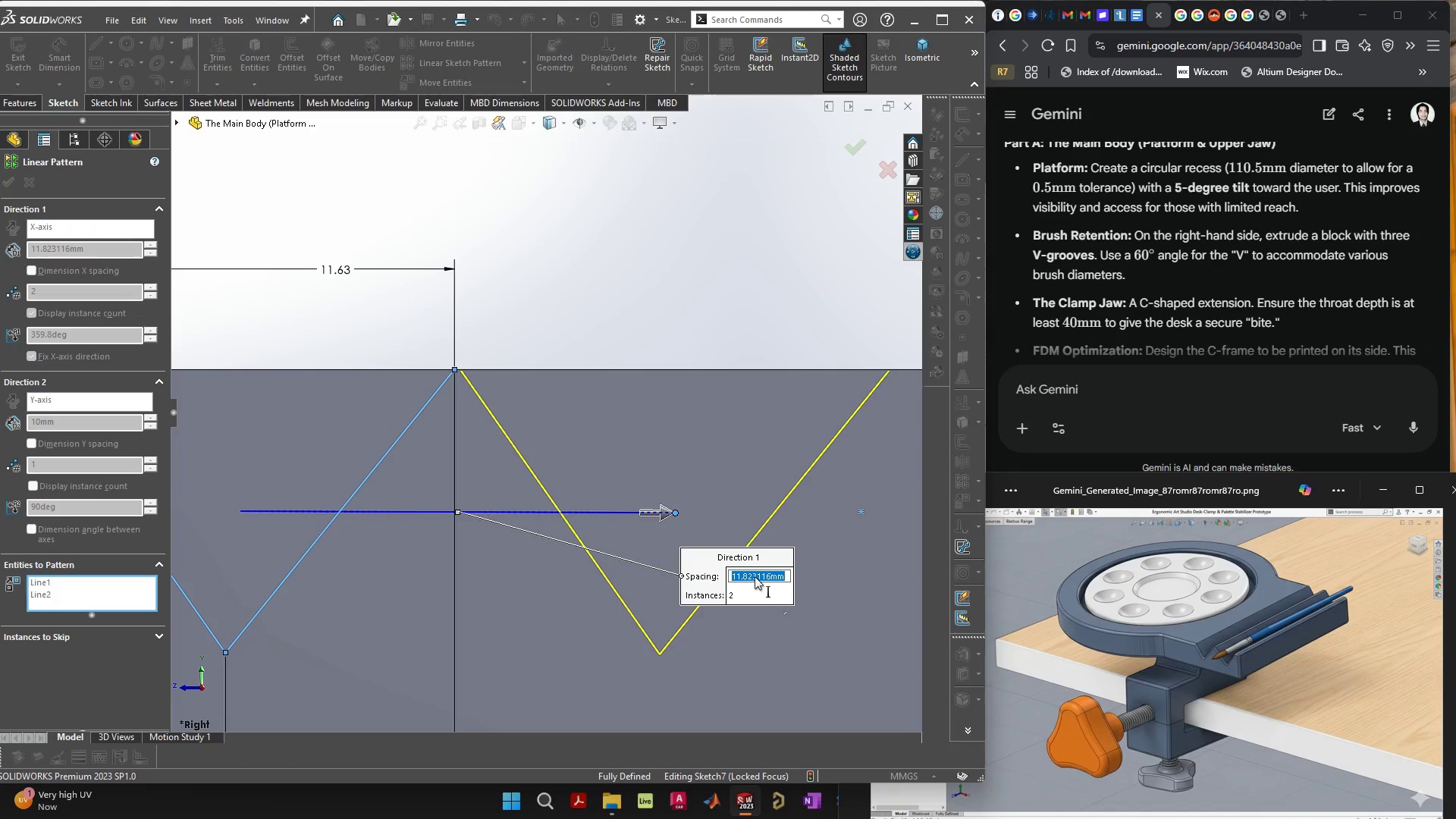 
type(11.63)
 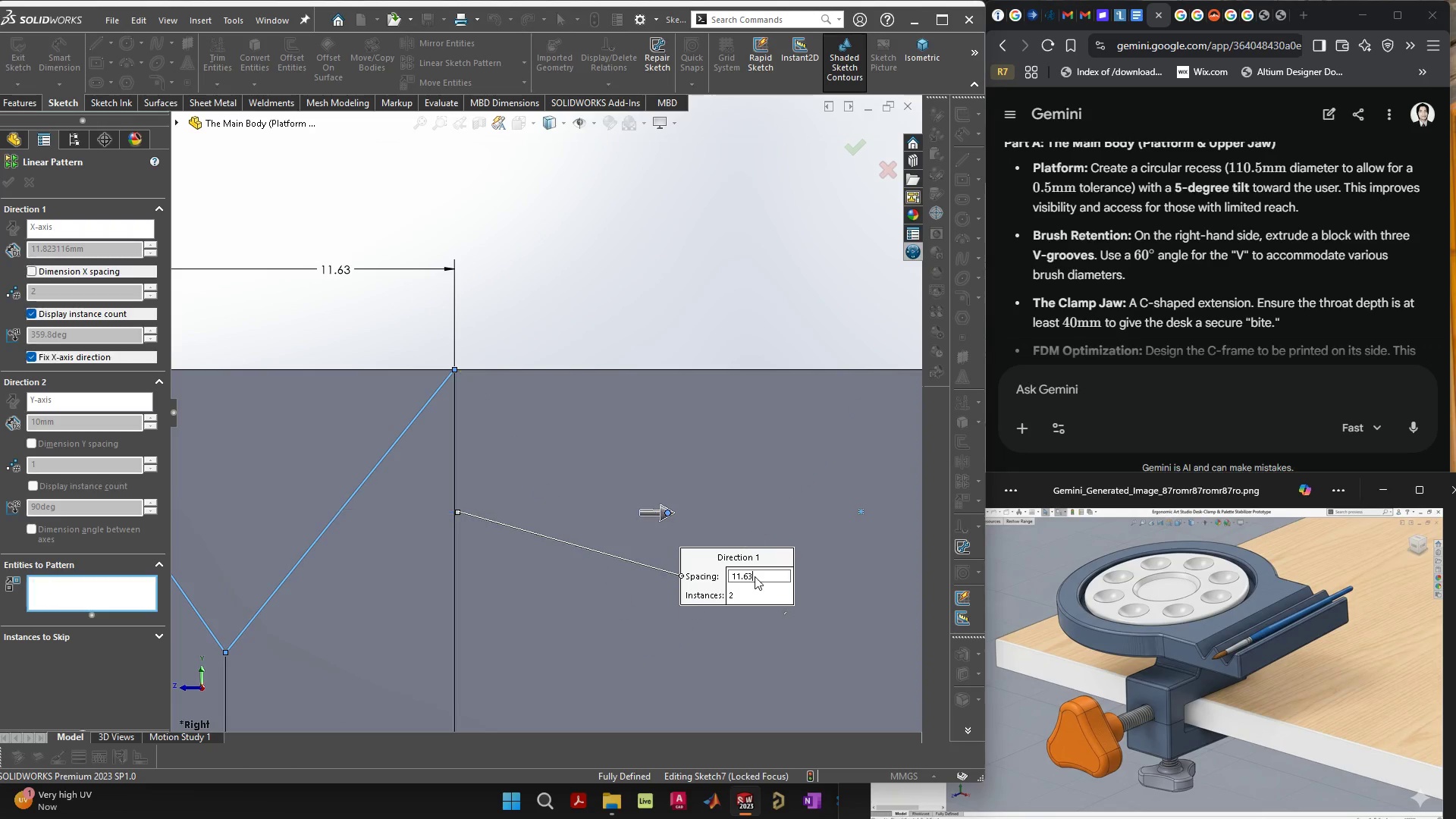 
key(Enter)
 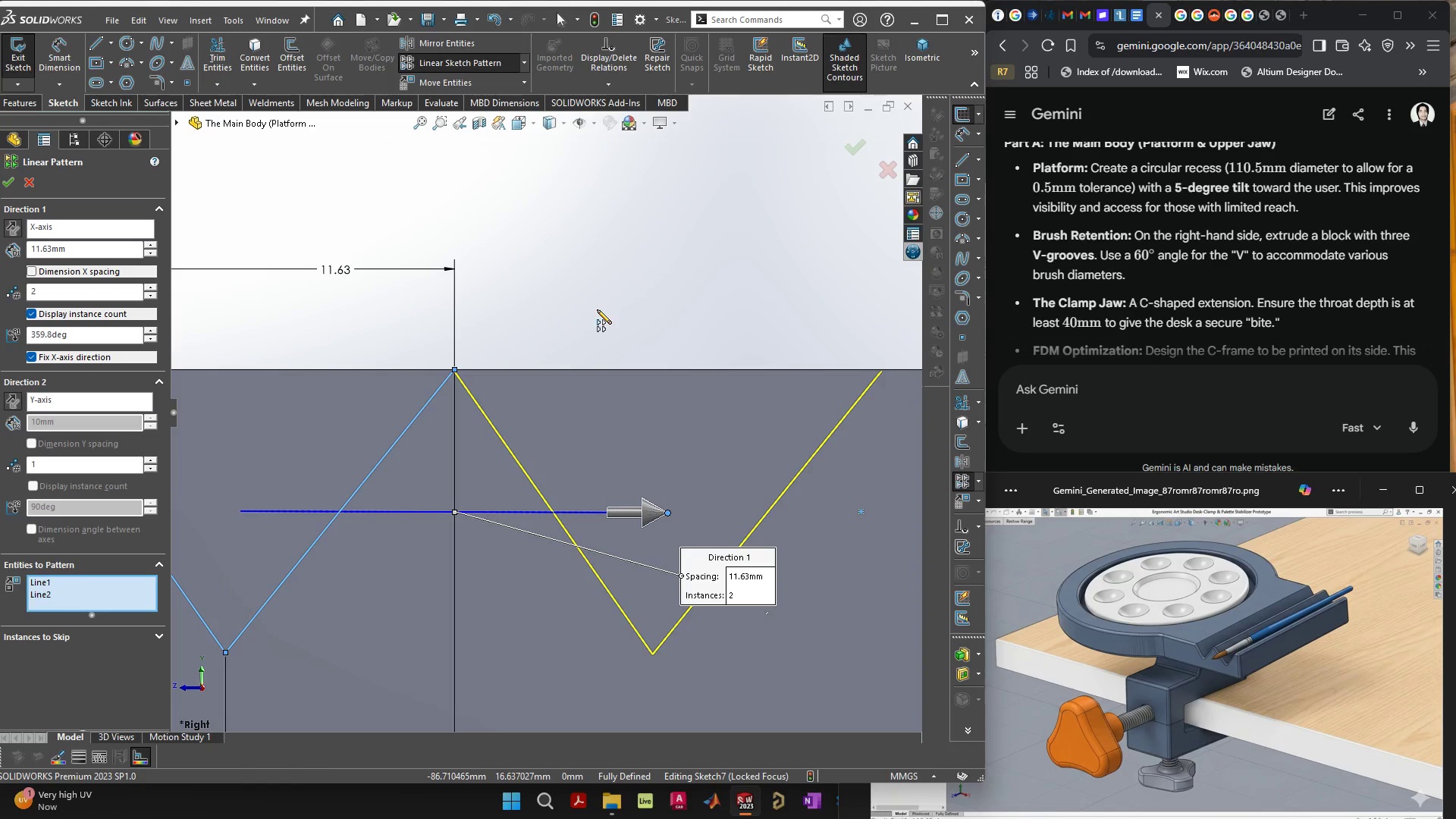 
scroll: coordinate [592, 335], scroll_direction: down, amount: 4.0
 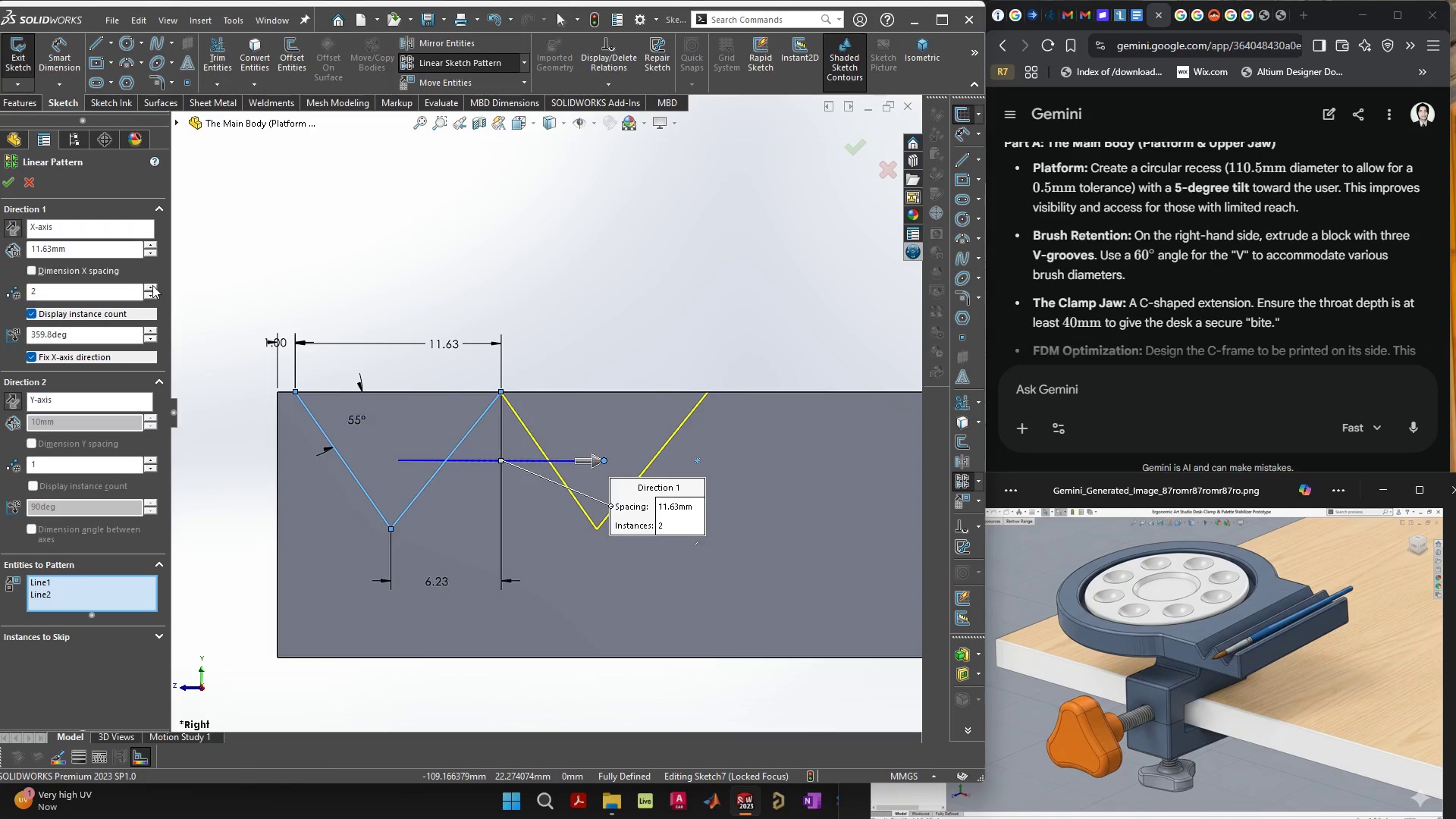 
left_click([152, 287])
 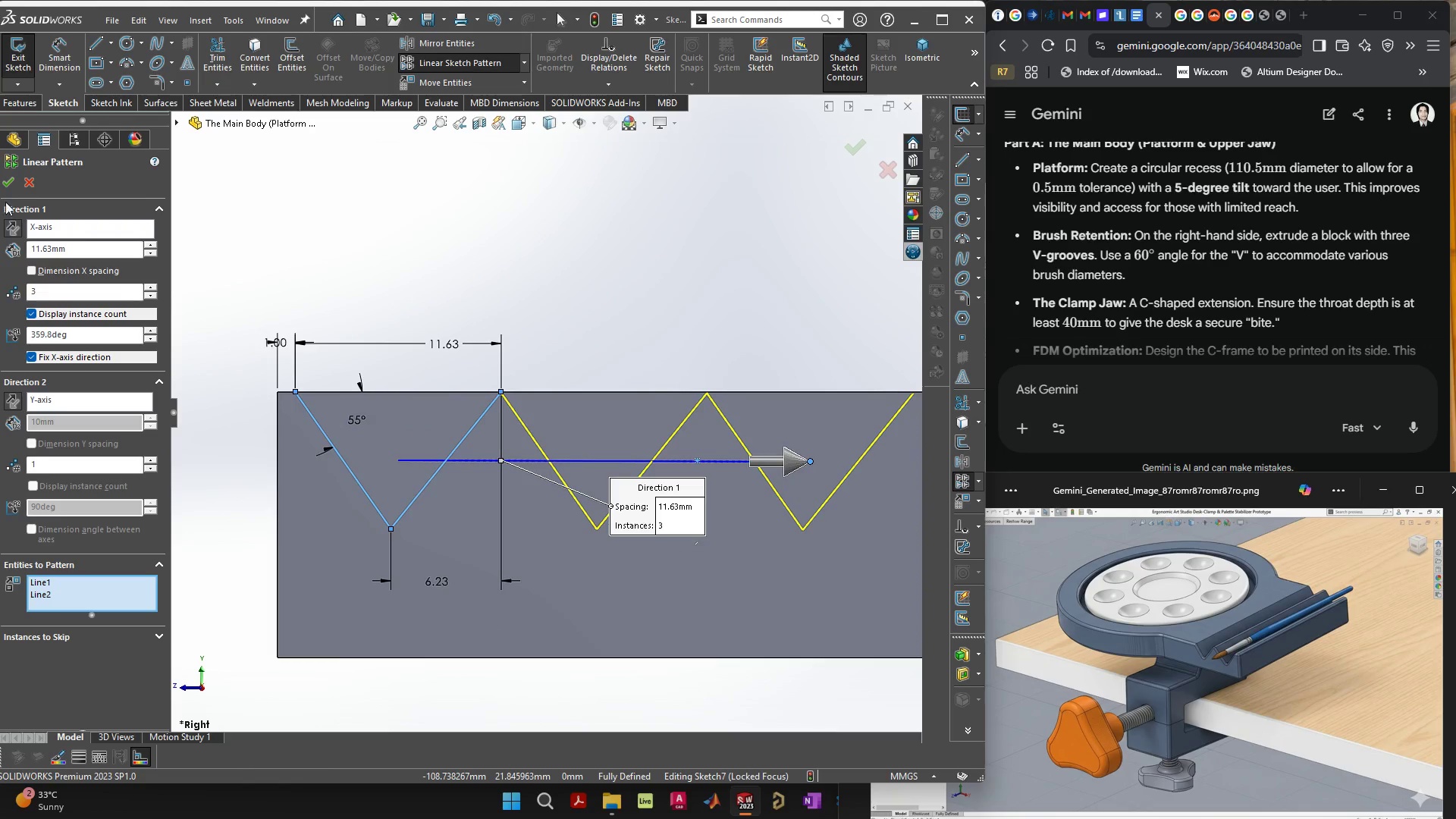 
left_click([9, 180])
 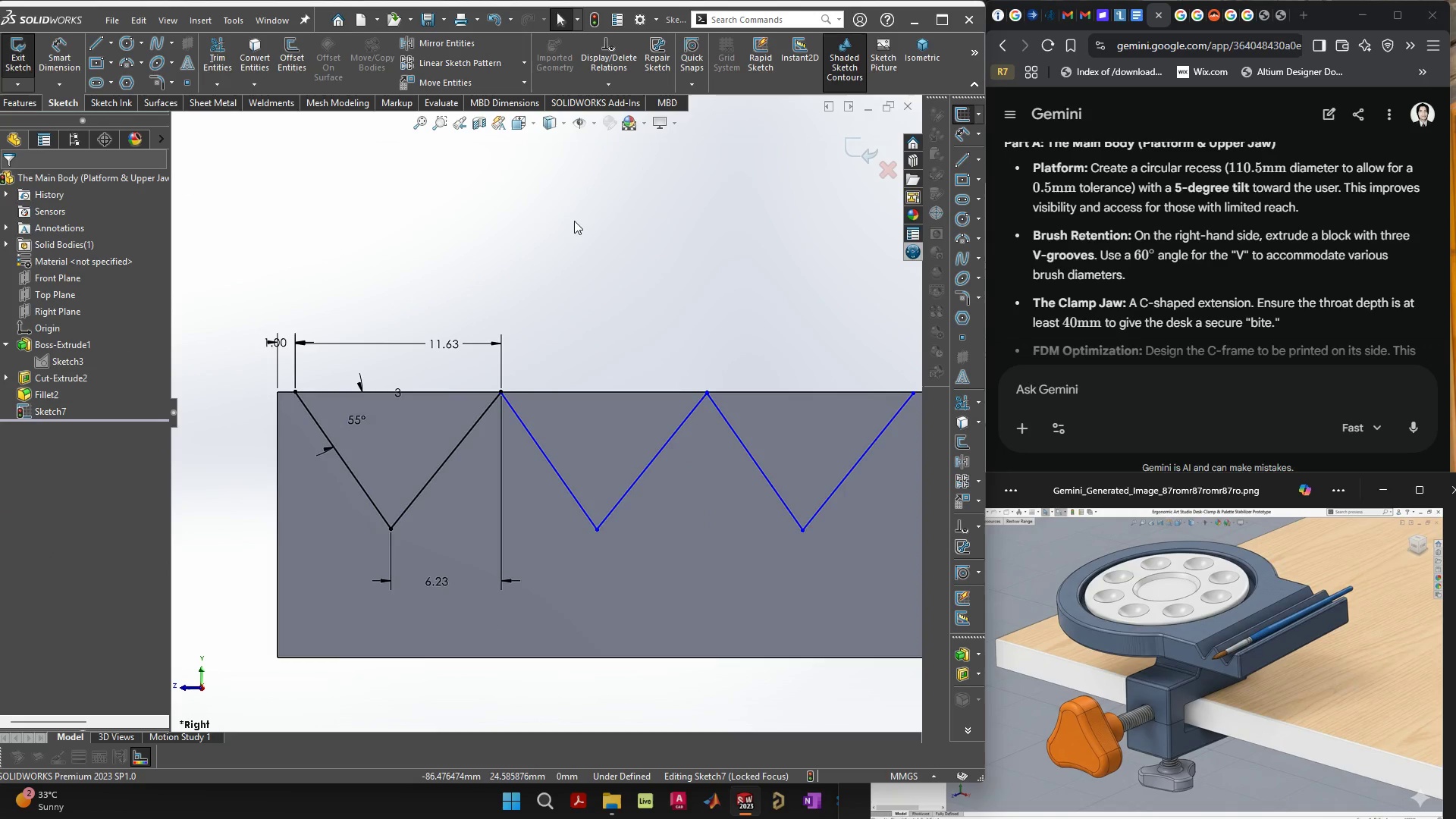 
left_click([574, 219])
 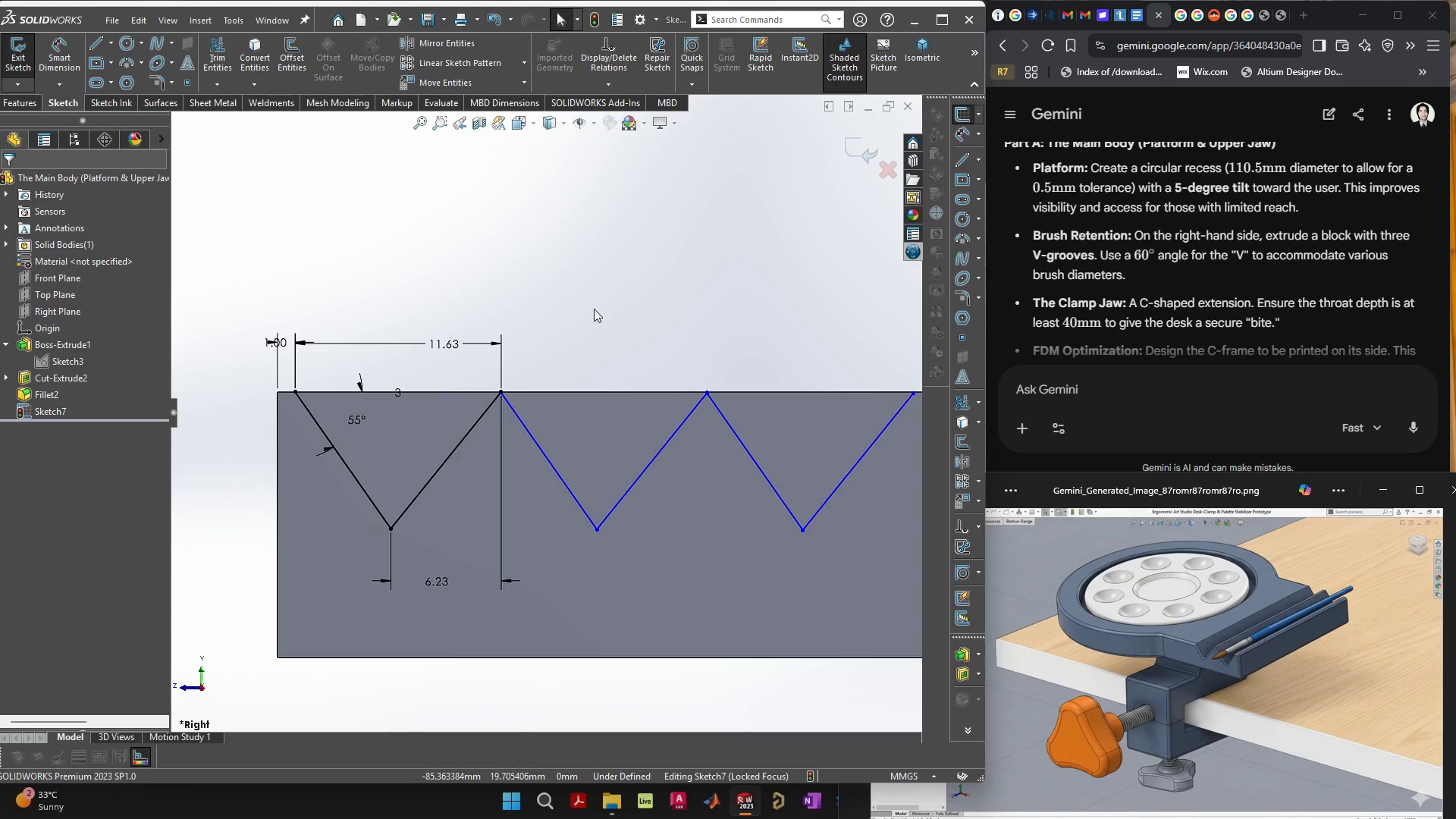 
scroll: coordinate [596, 312], scroll_direction: down, amount: 3.0
 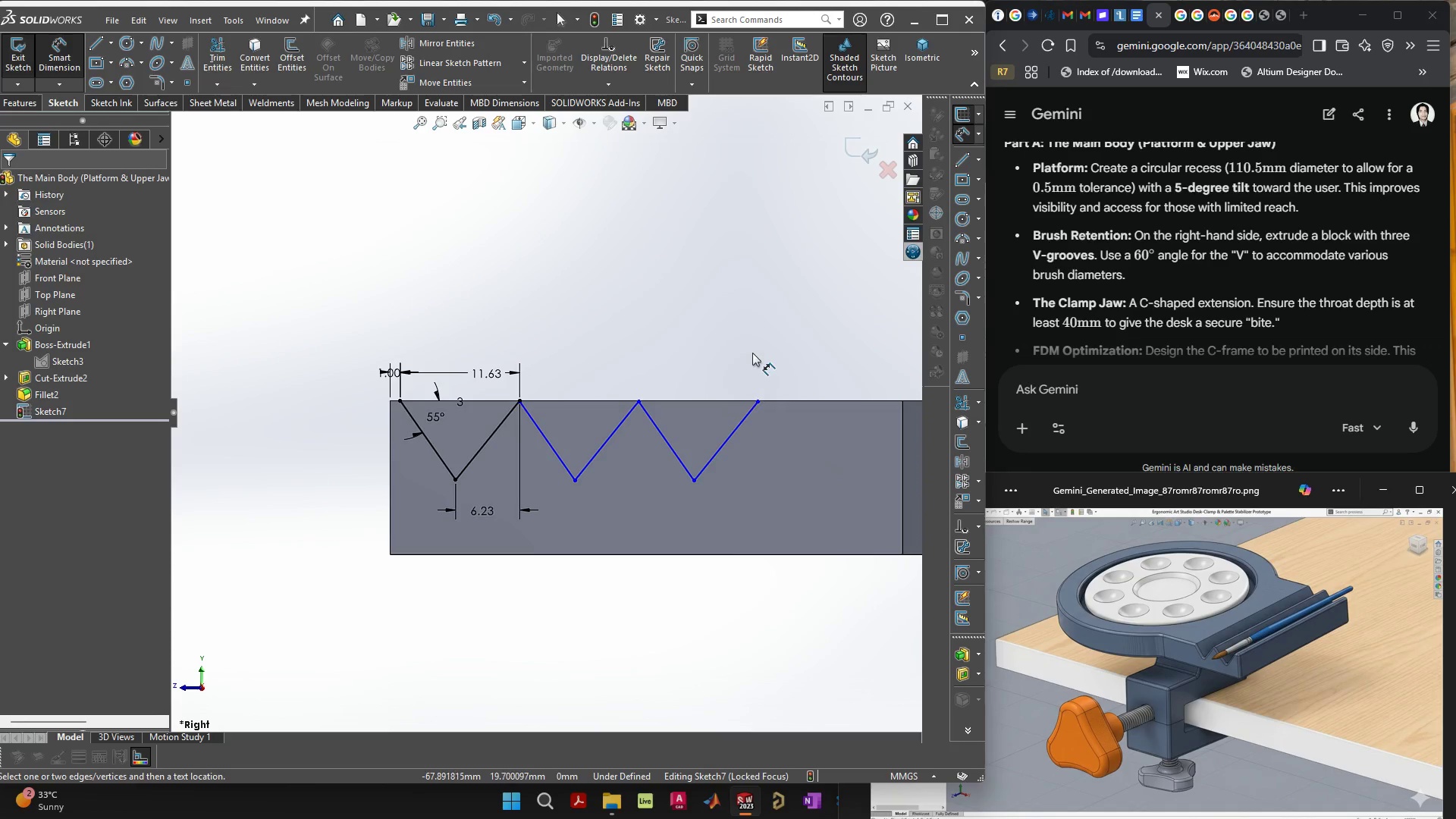 
left_click([760, 399])
 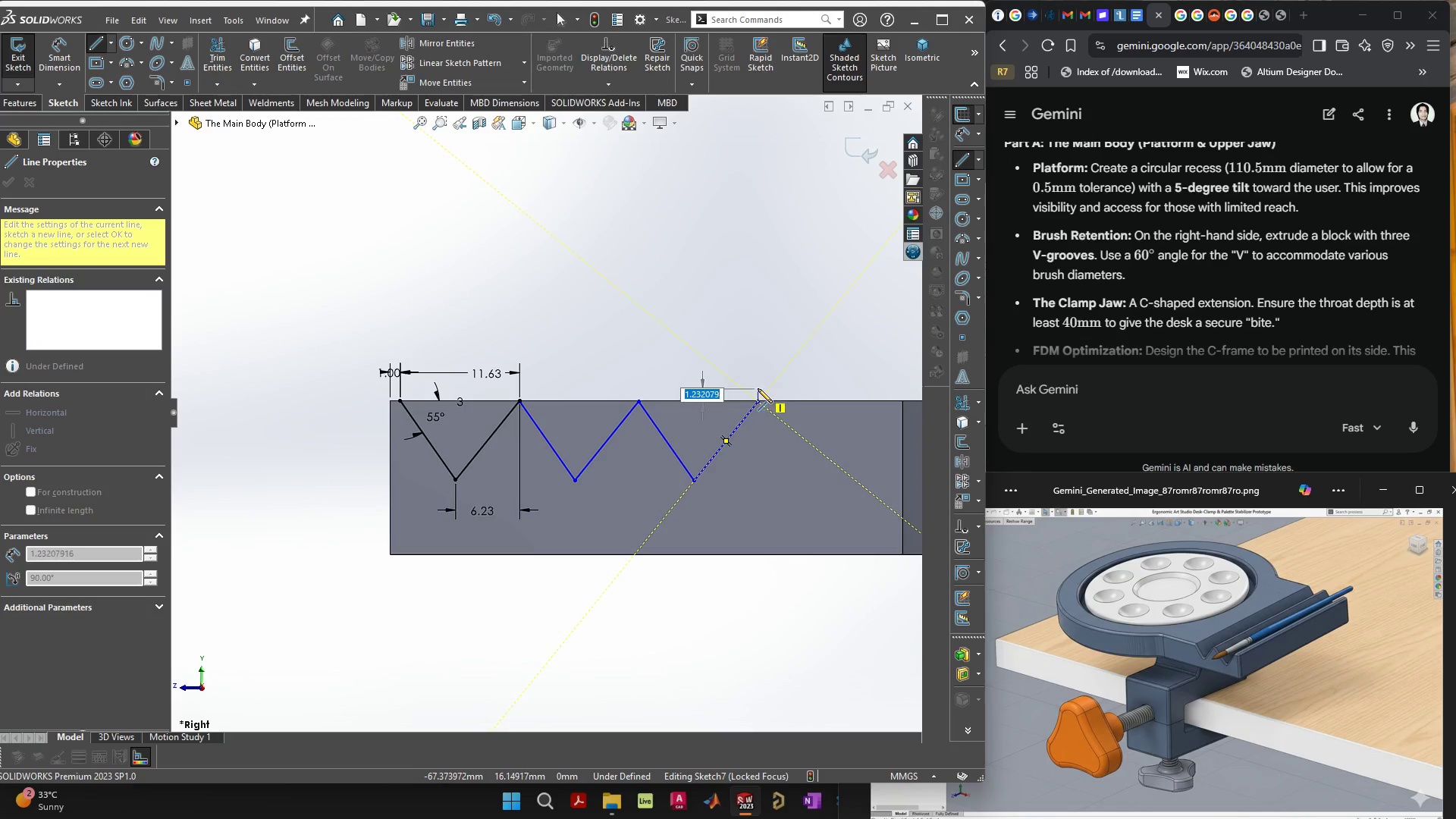 
left_click([758, 388])
 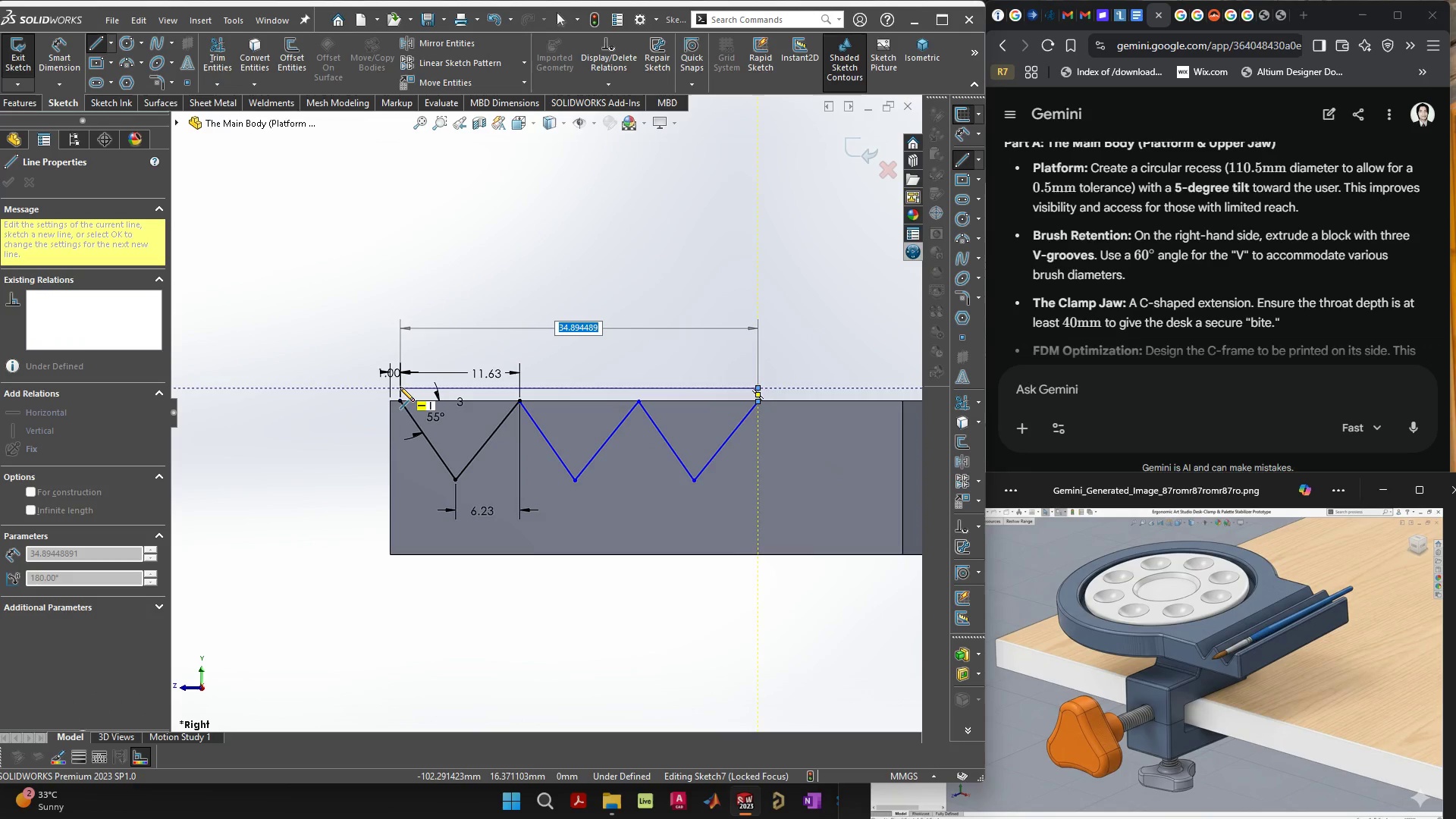 
left_click([399, 387])
 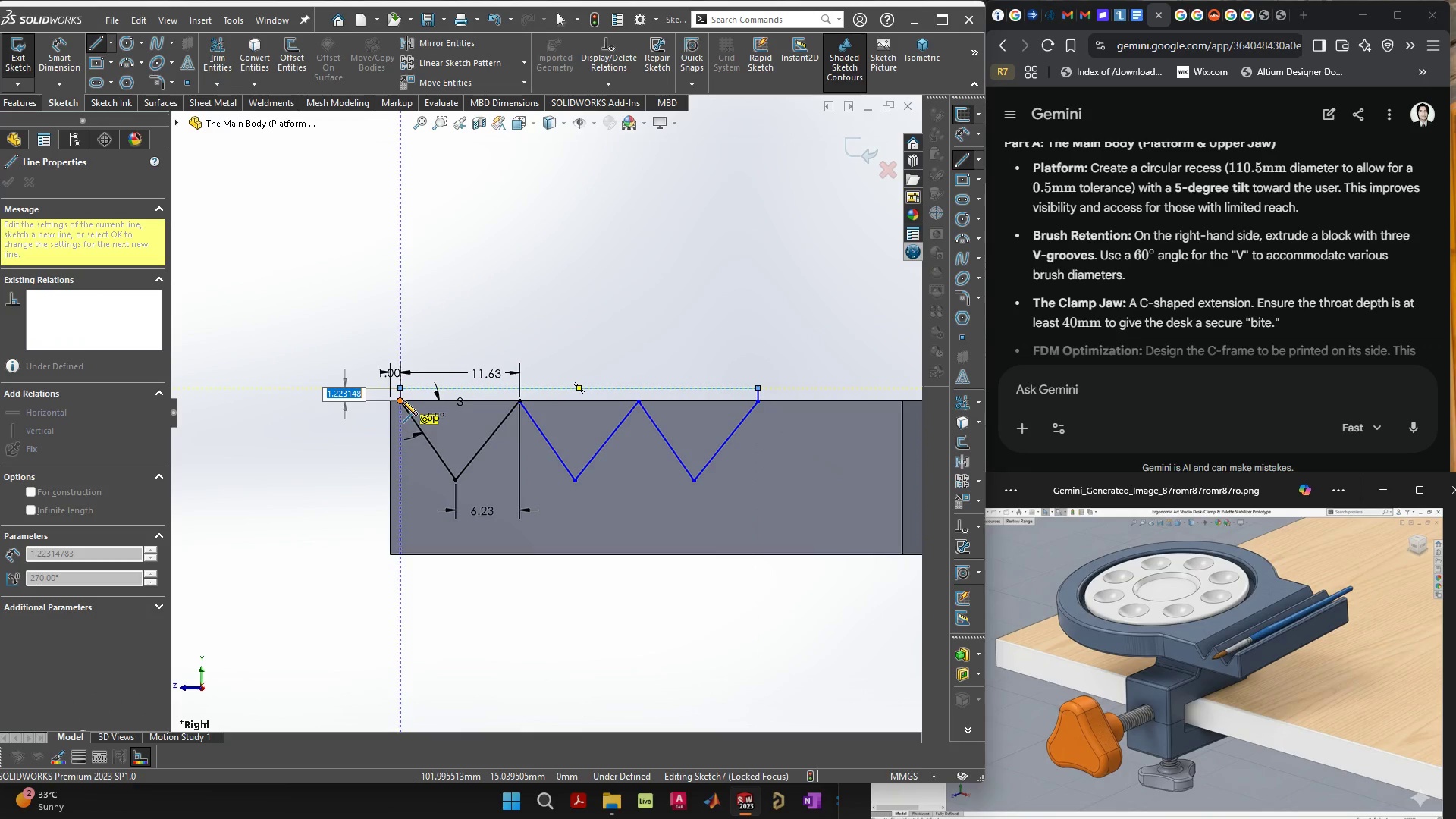 
left_click([403, 400])
 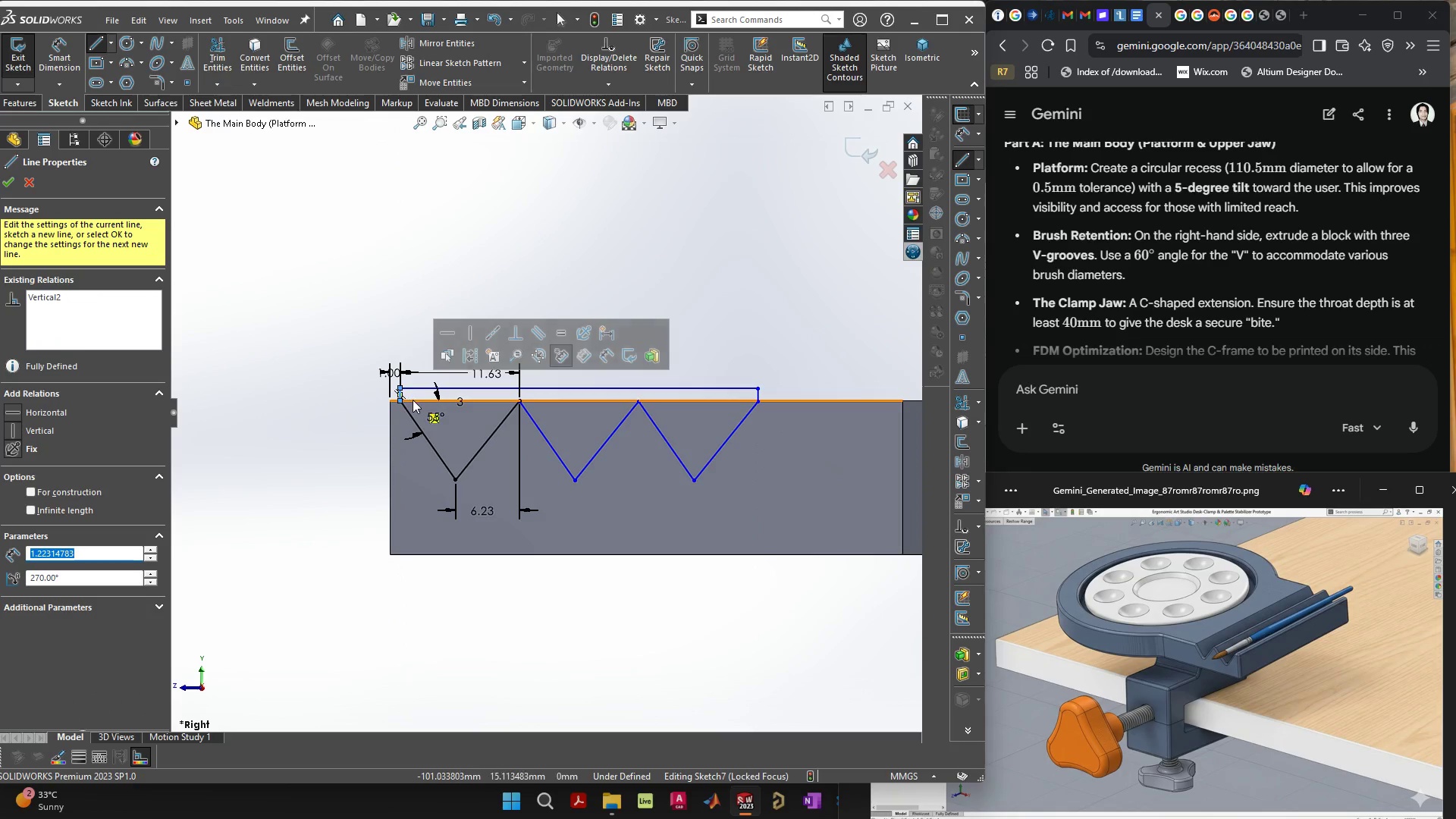 
key(Escape)
 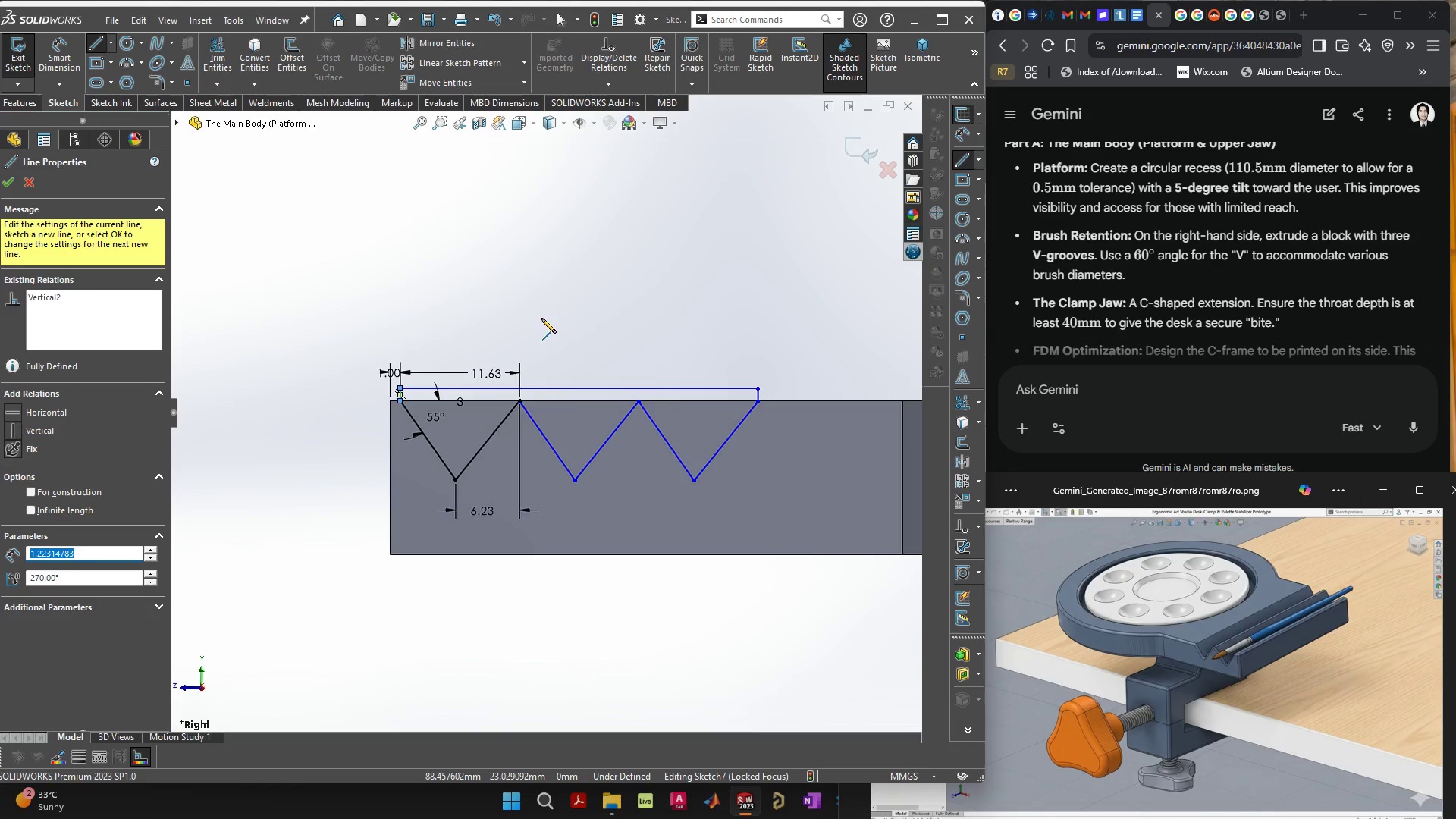 
key(Escape)
 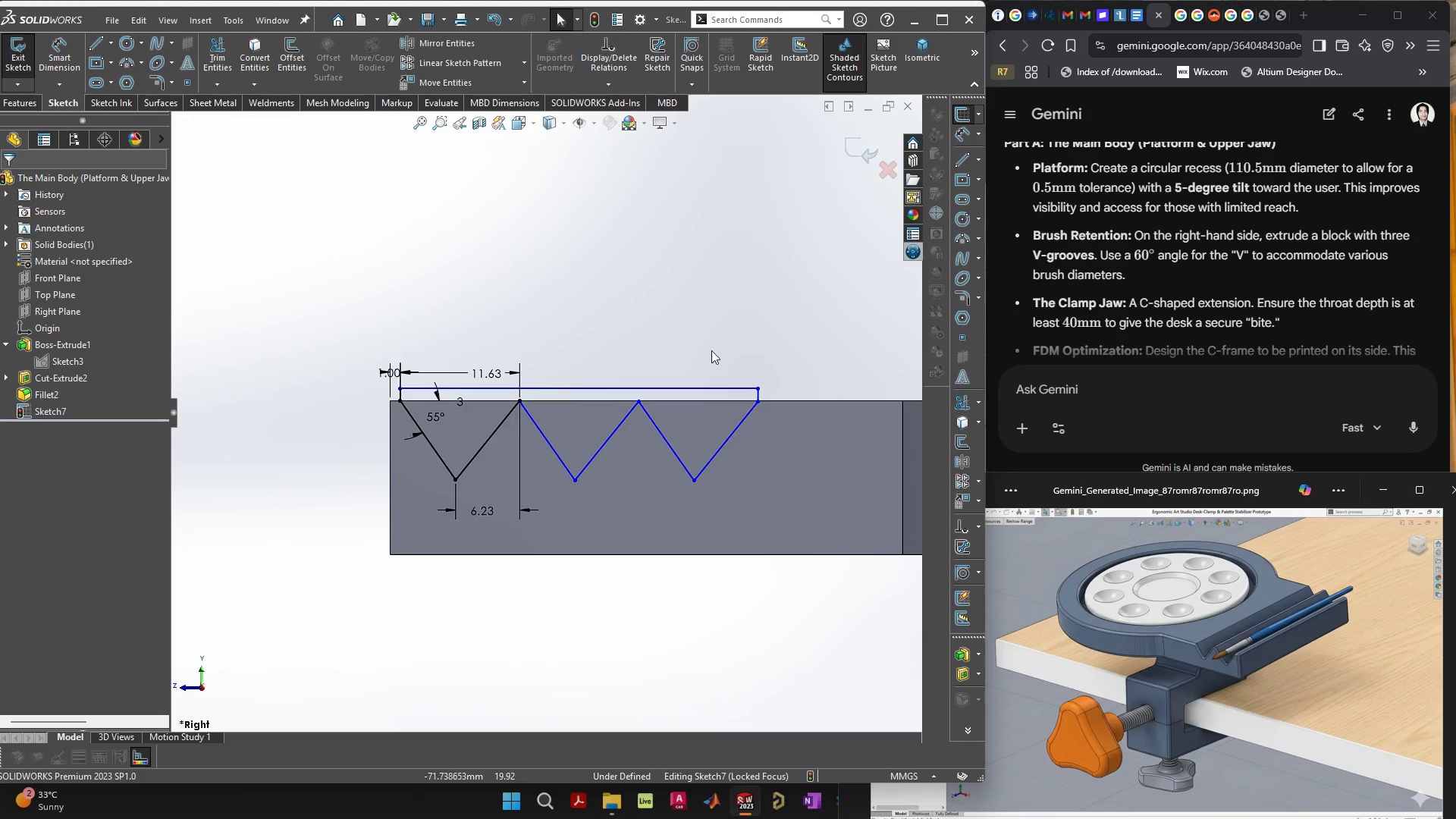 
key(Escape)
 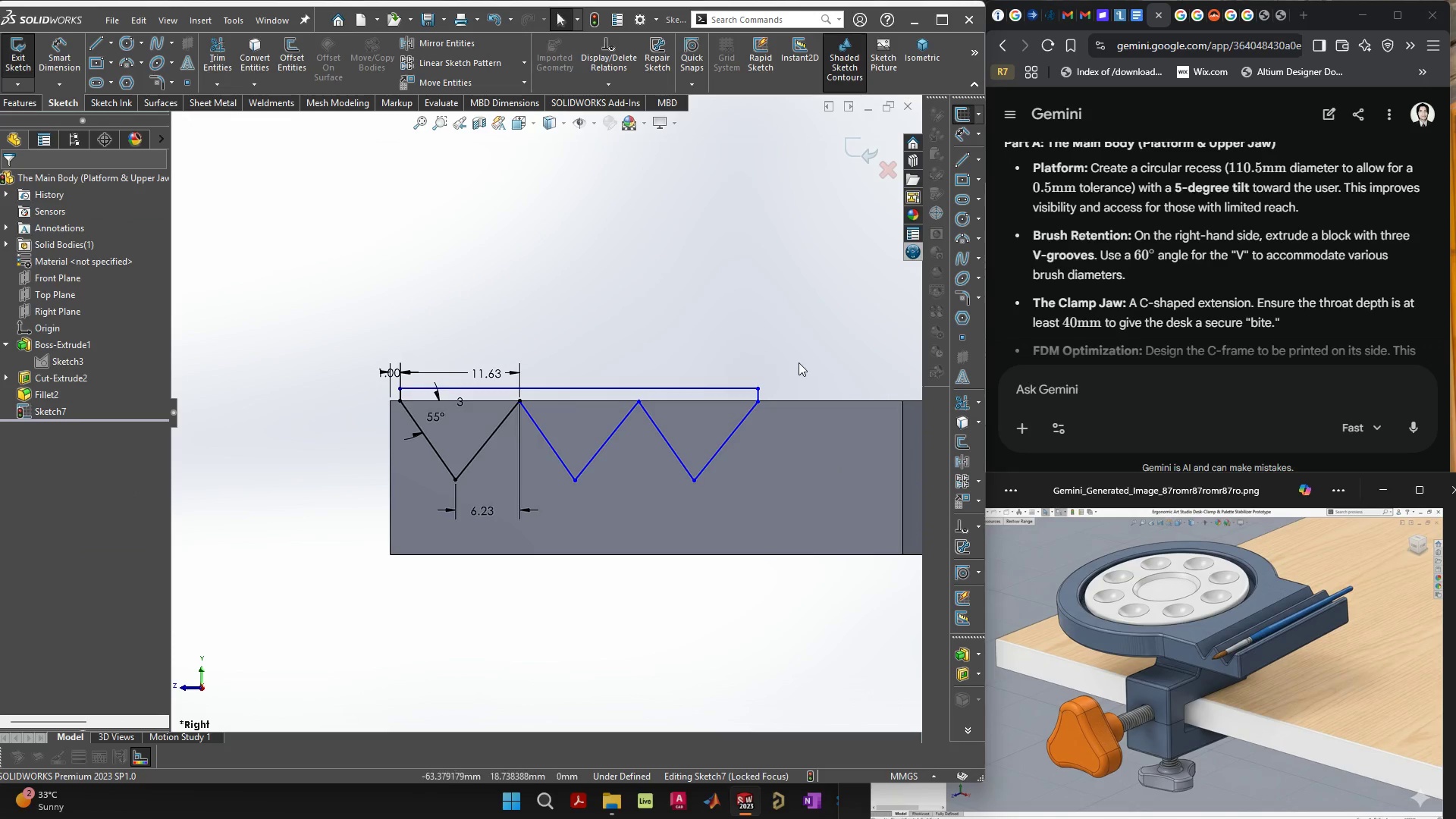 
left_click([799, 362])
 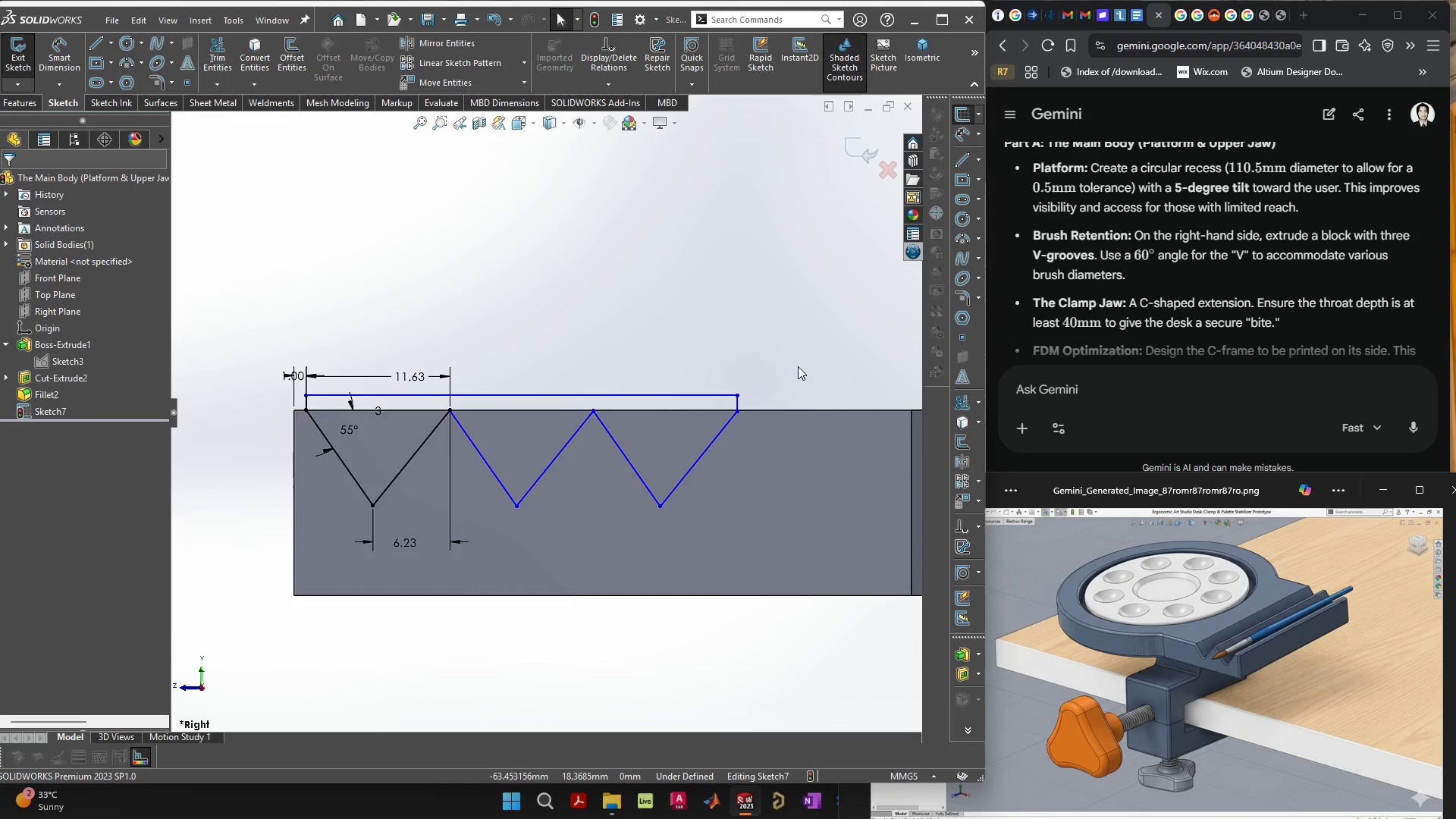 
scroll: coordinate [797, 372], scroll_direction: up, amount: 2.0
 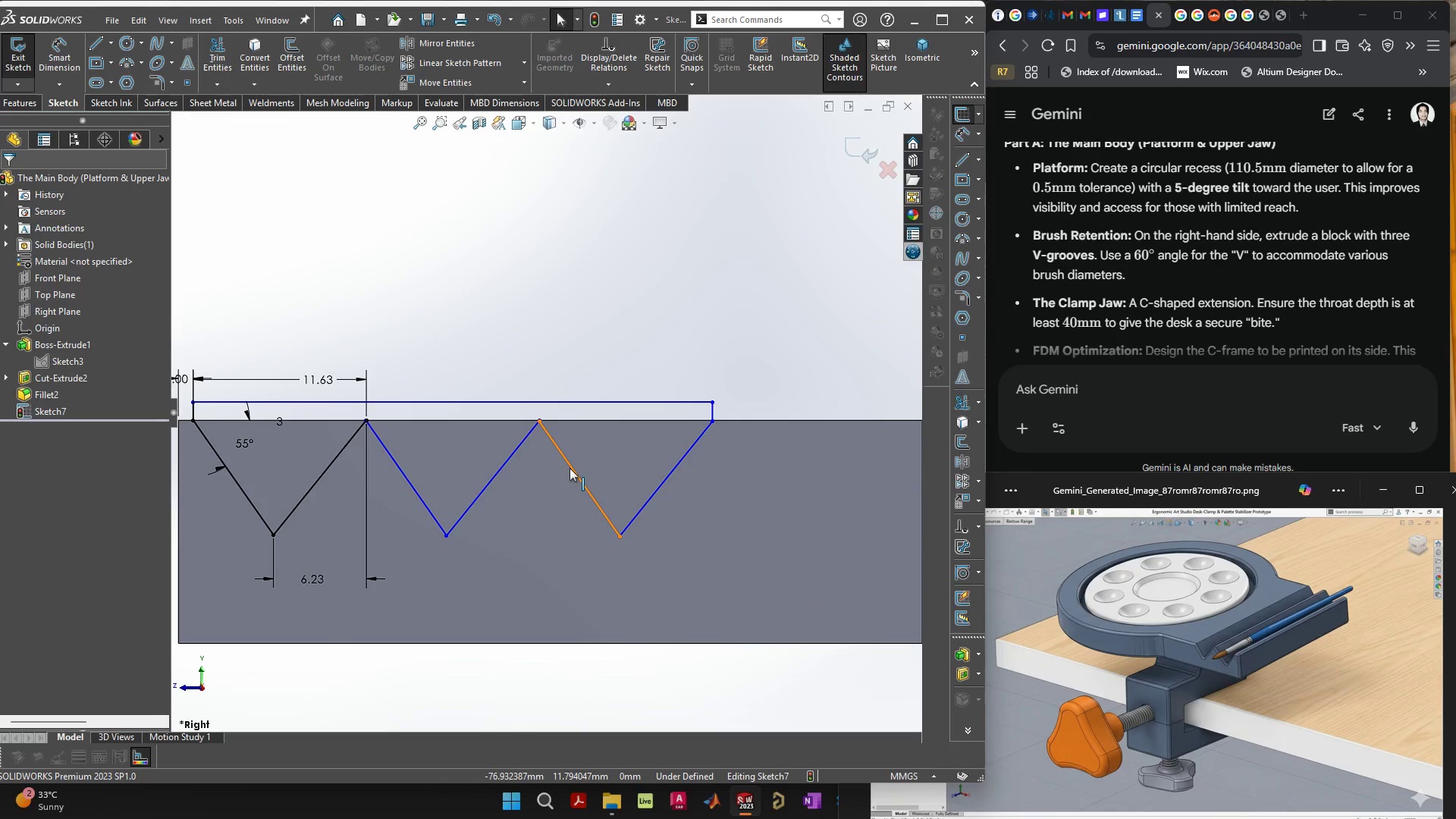 
left_click([570, 468])
 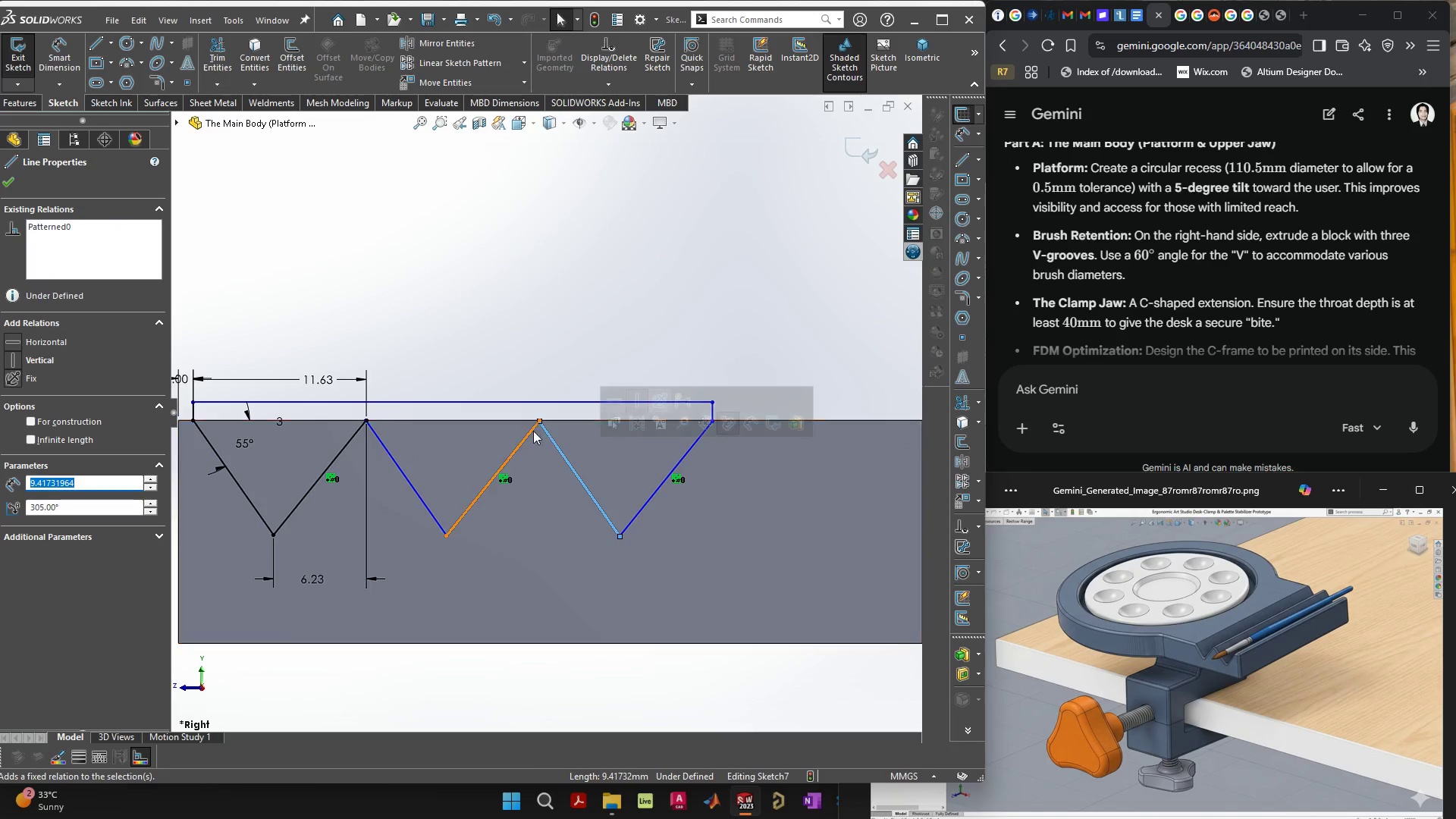 
right_click([523, 435])
 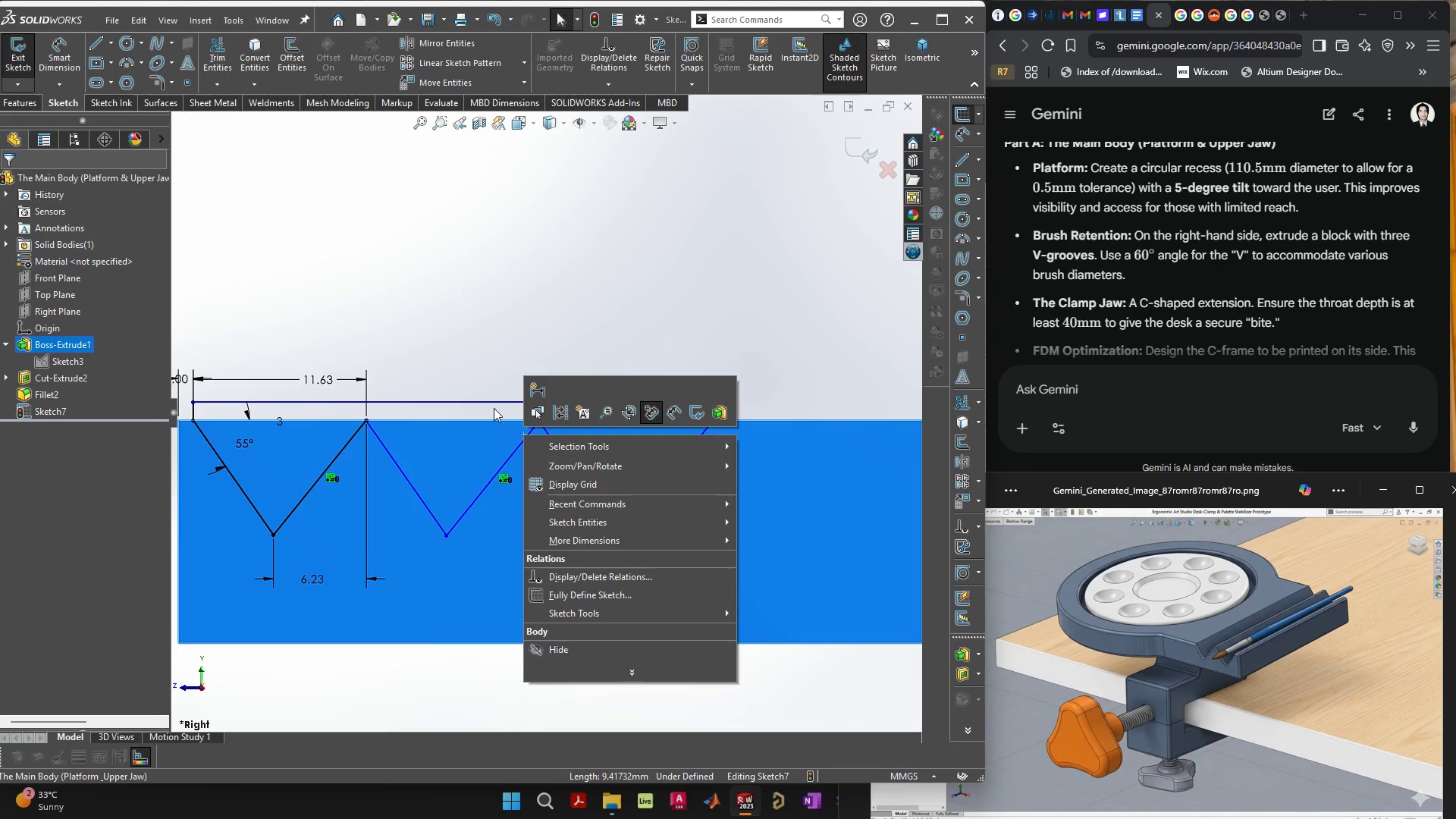 
right_click([492, 403])
 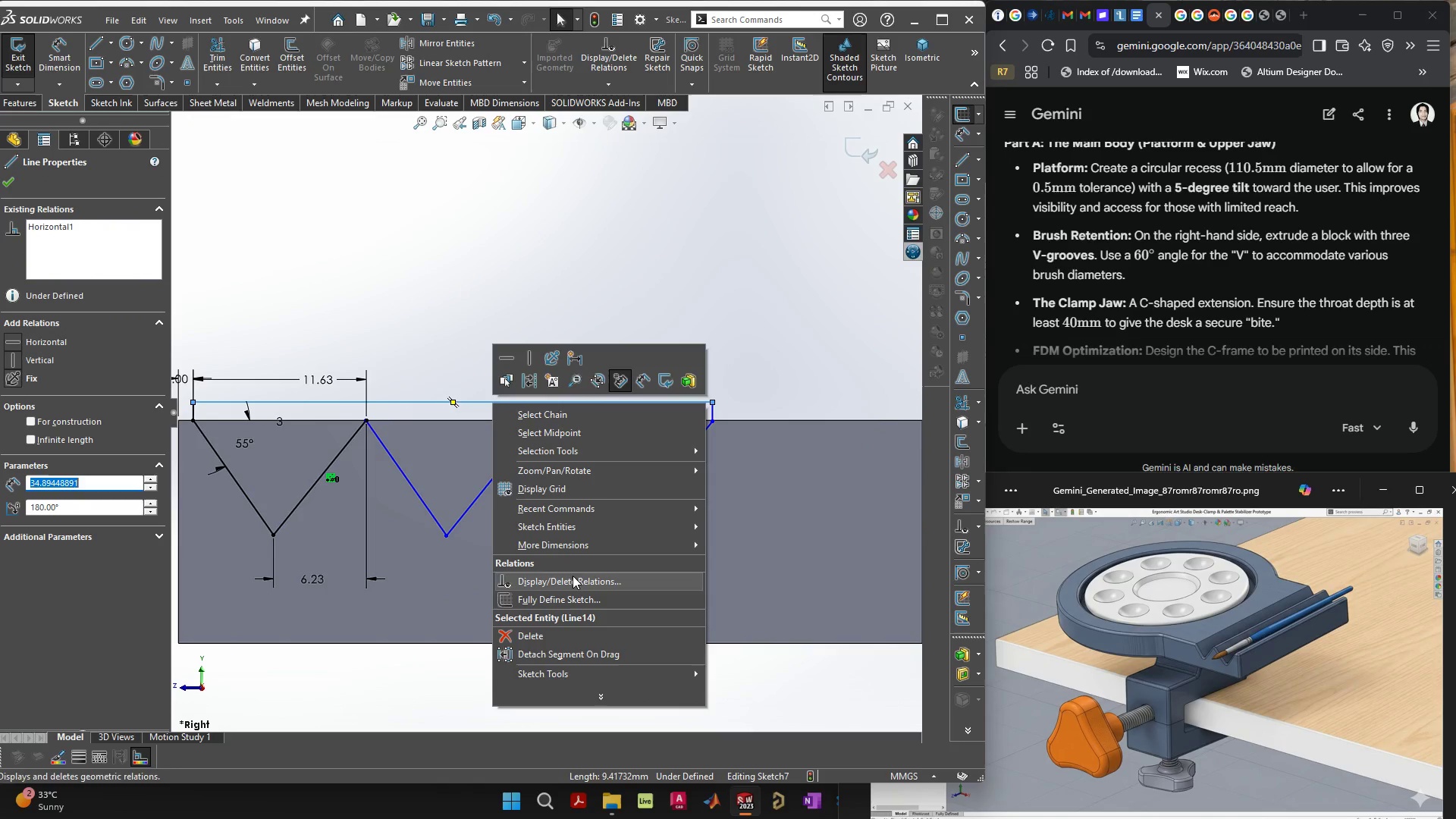 
left_click([577, 603])
 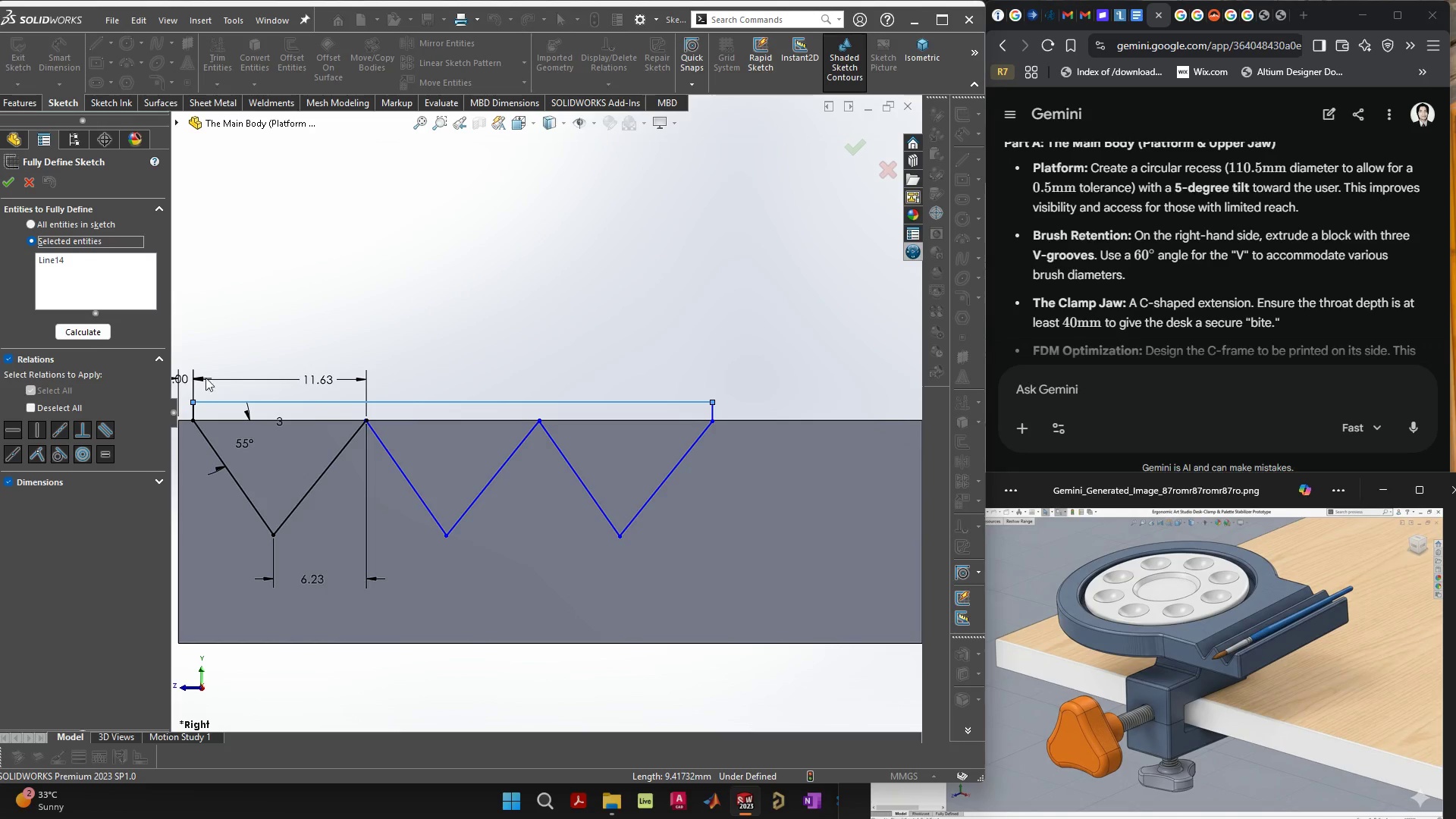 
left_click([90, 330])
 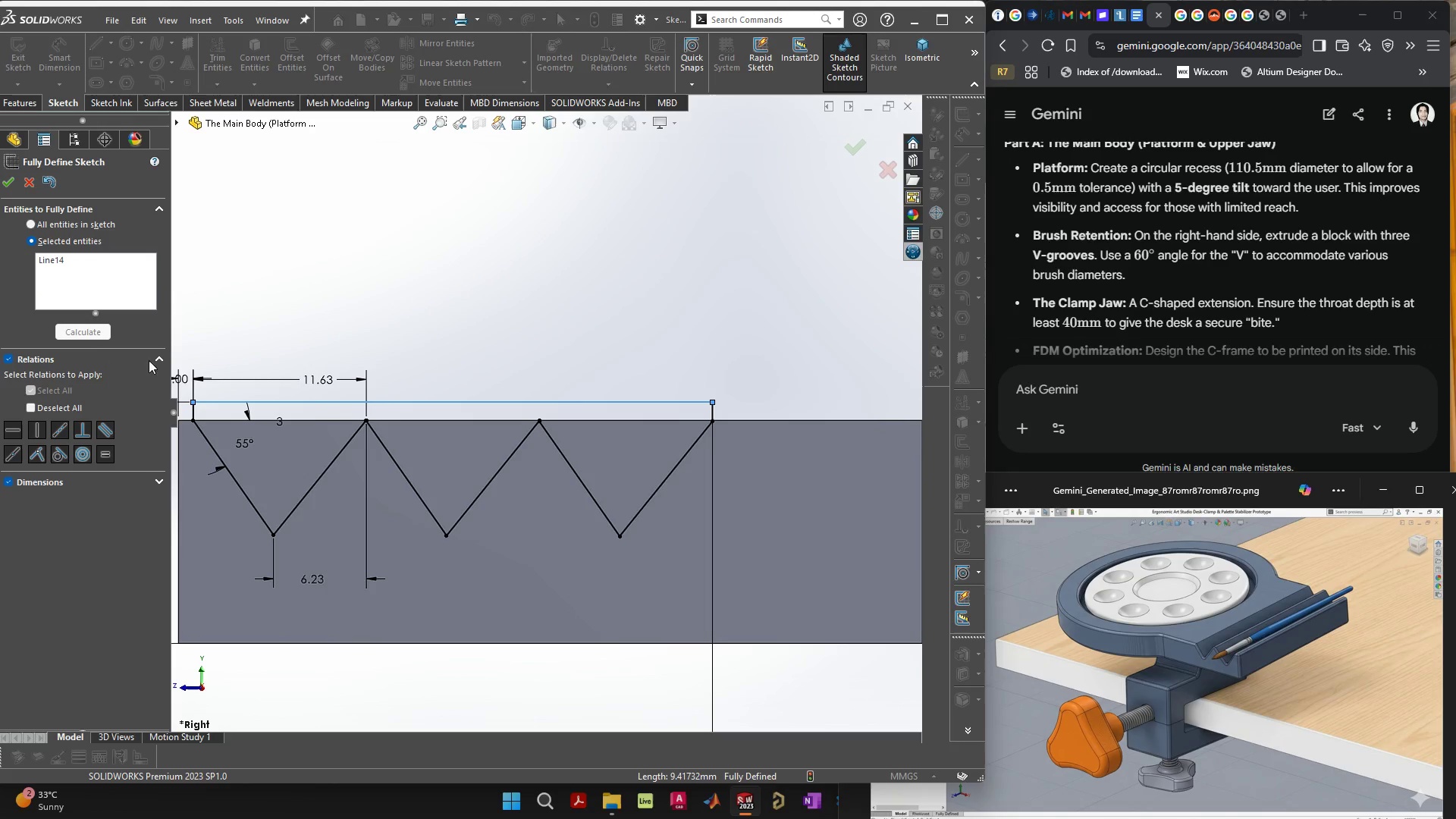 
left_click([4, 174])
 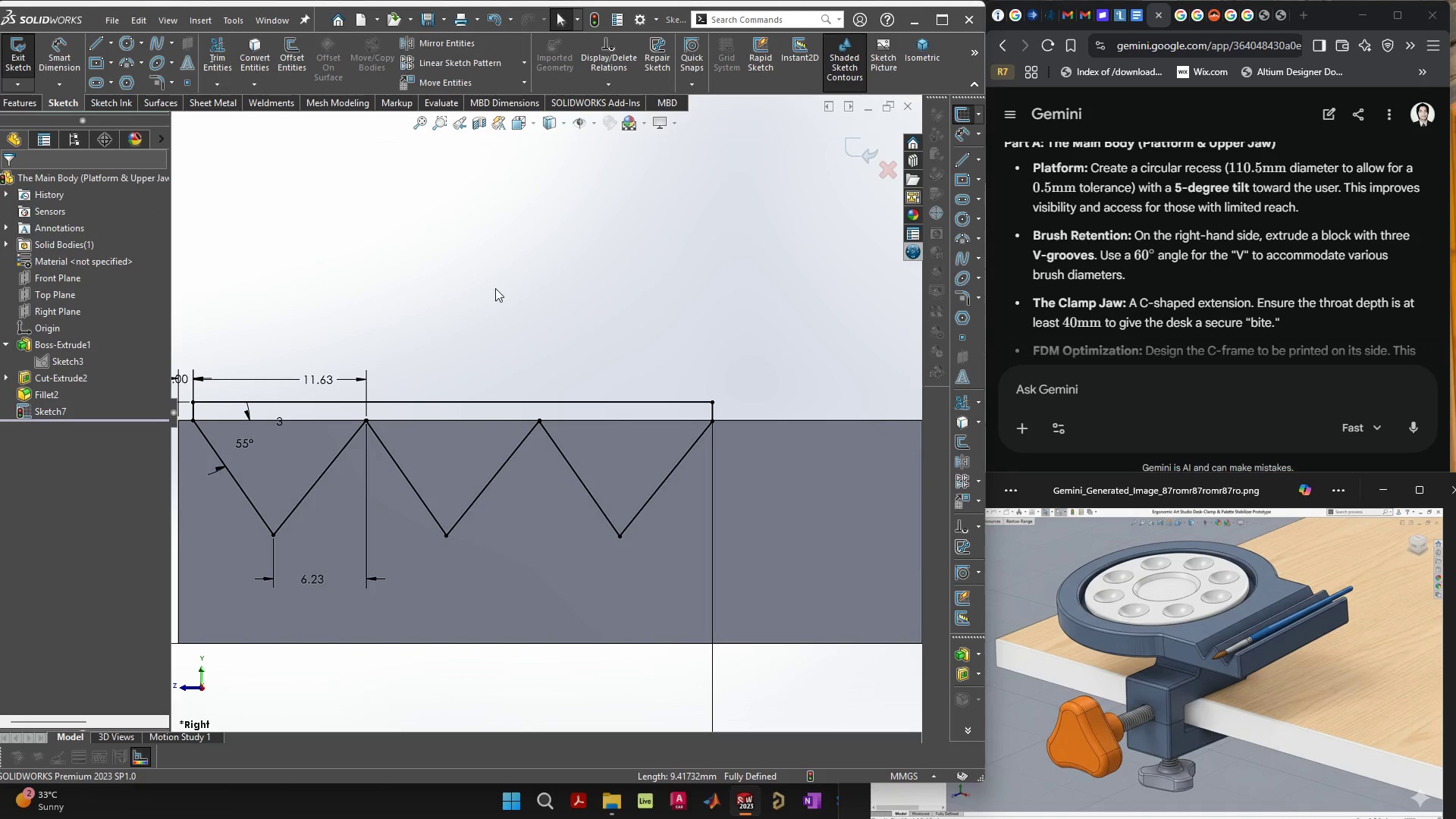 
left_click([544, 296])
 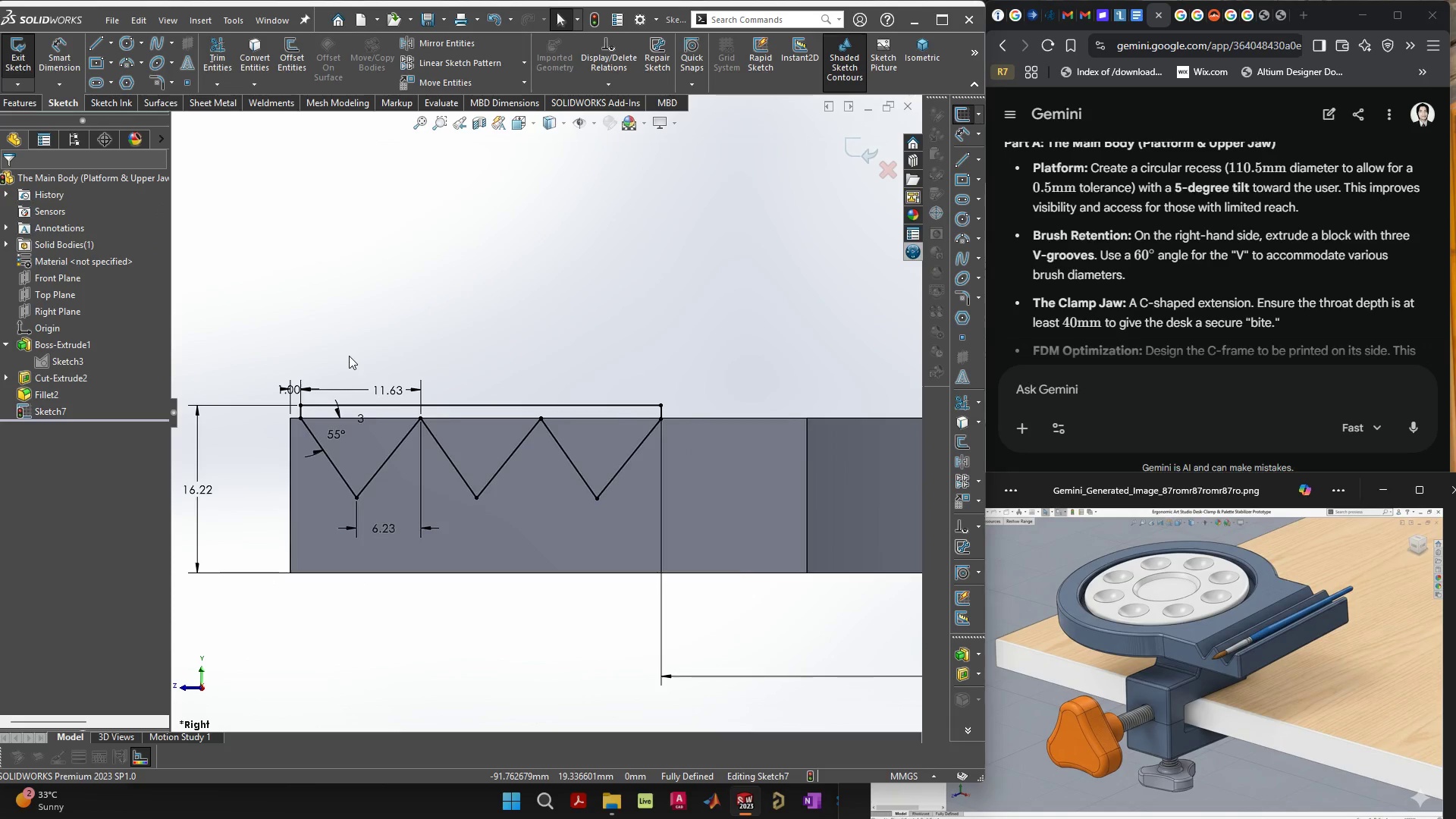 
scroll: coordinate [397, 406], scroll_direction: down, amount: 8.0
 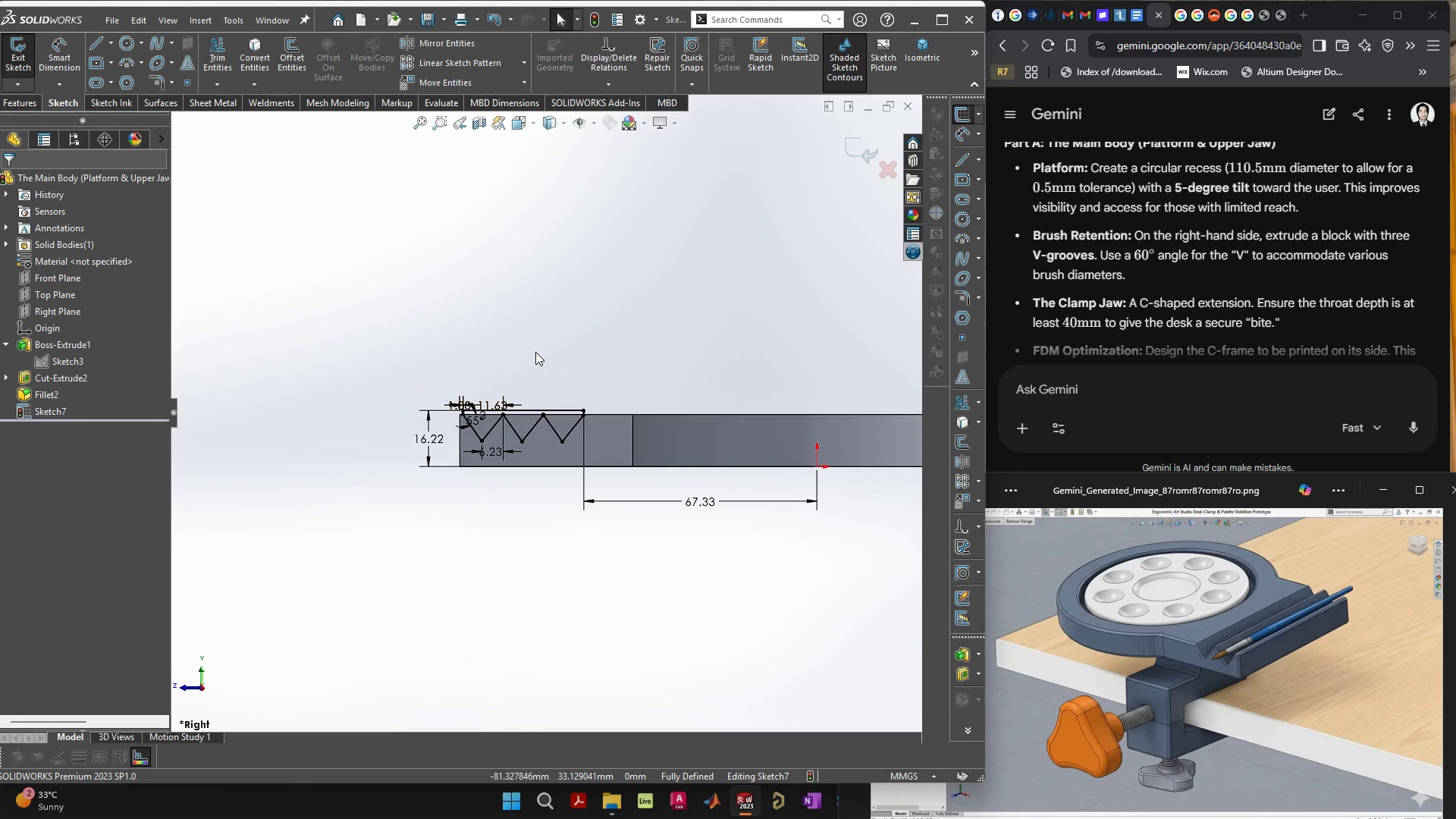 
scroll: coordinate [544, 525], scroll_direction: up, amount: 6.0
 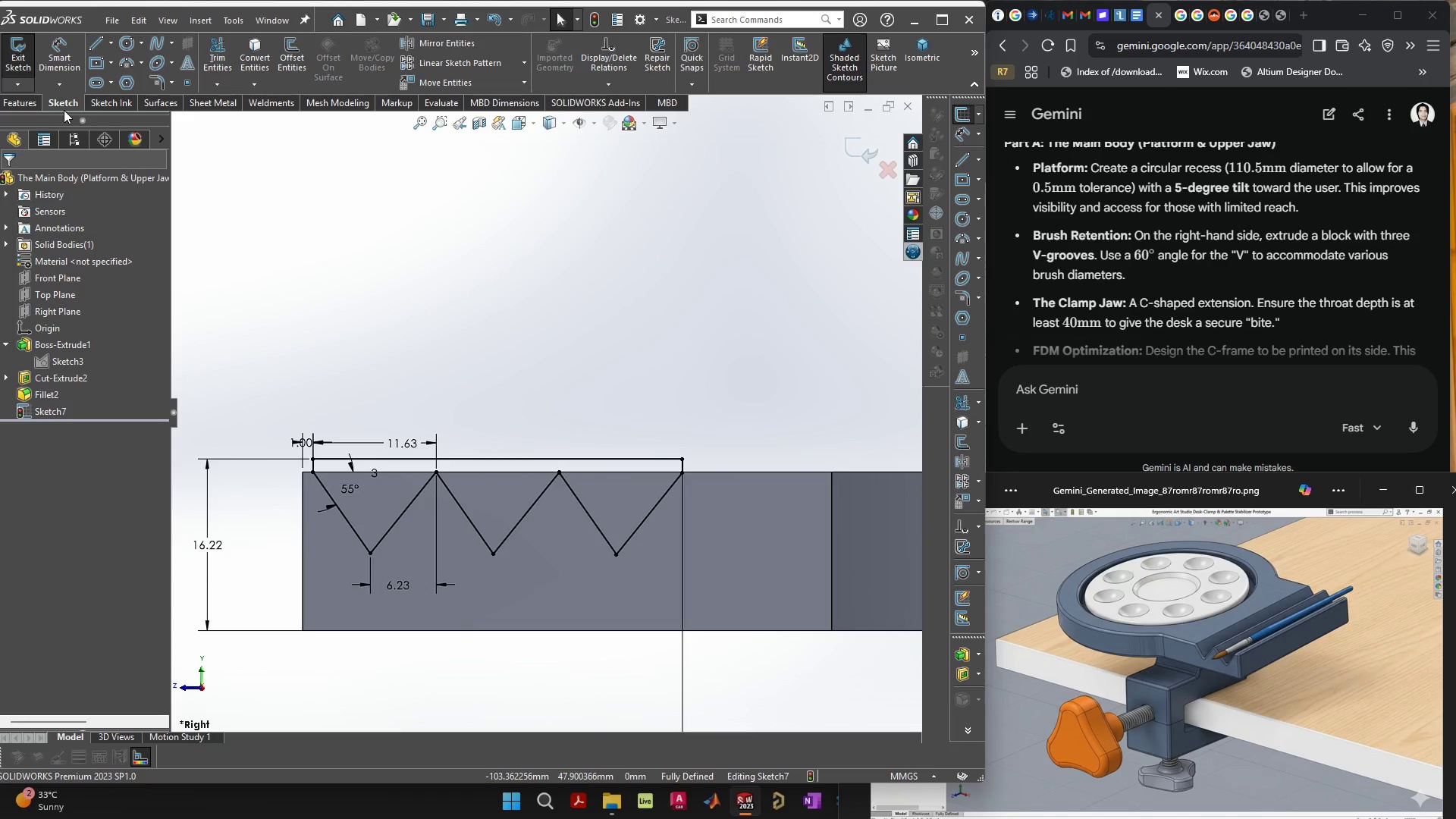 
left_click([36, 103])
 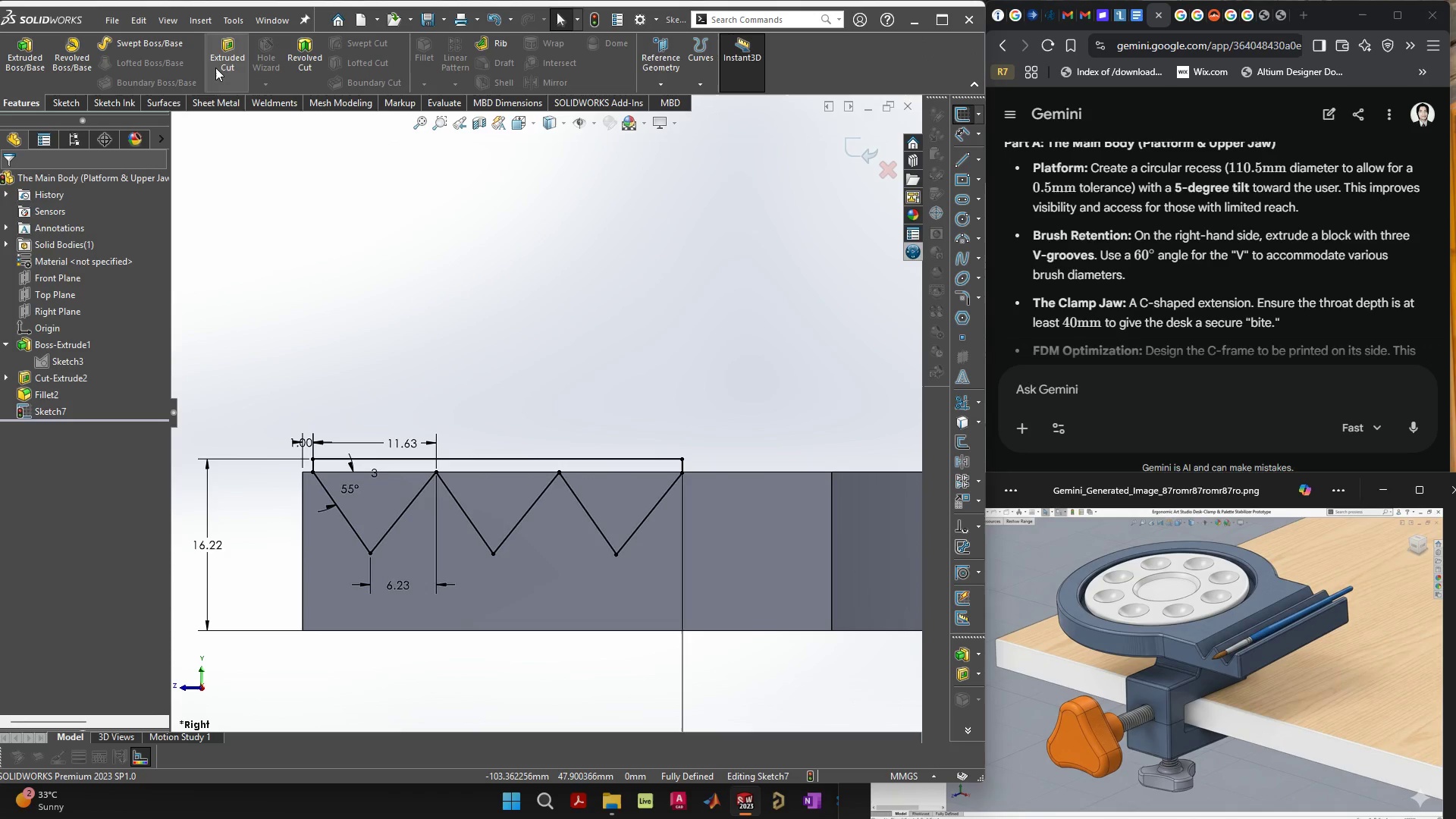 
left_click([224, 64])
 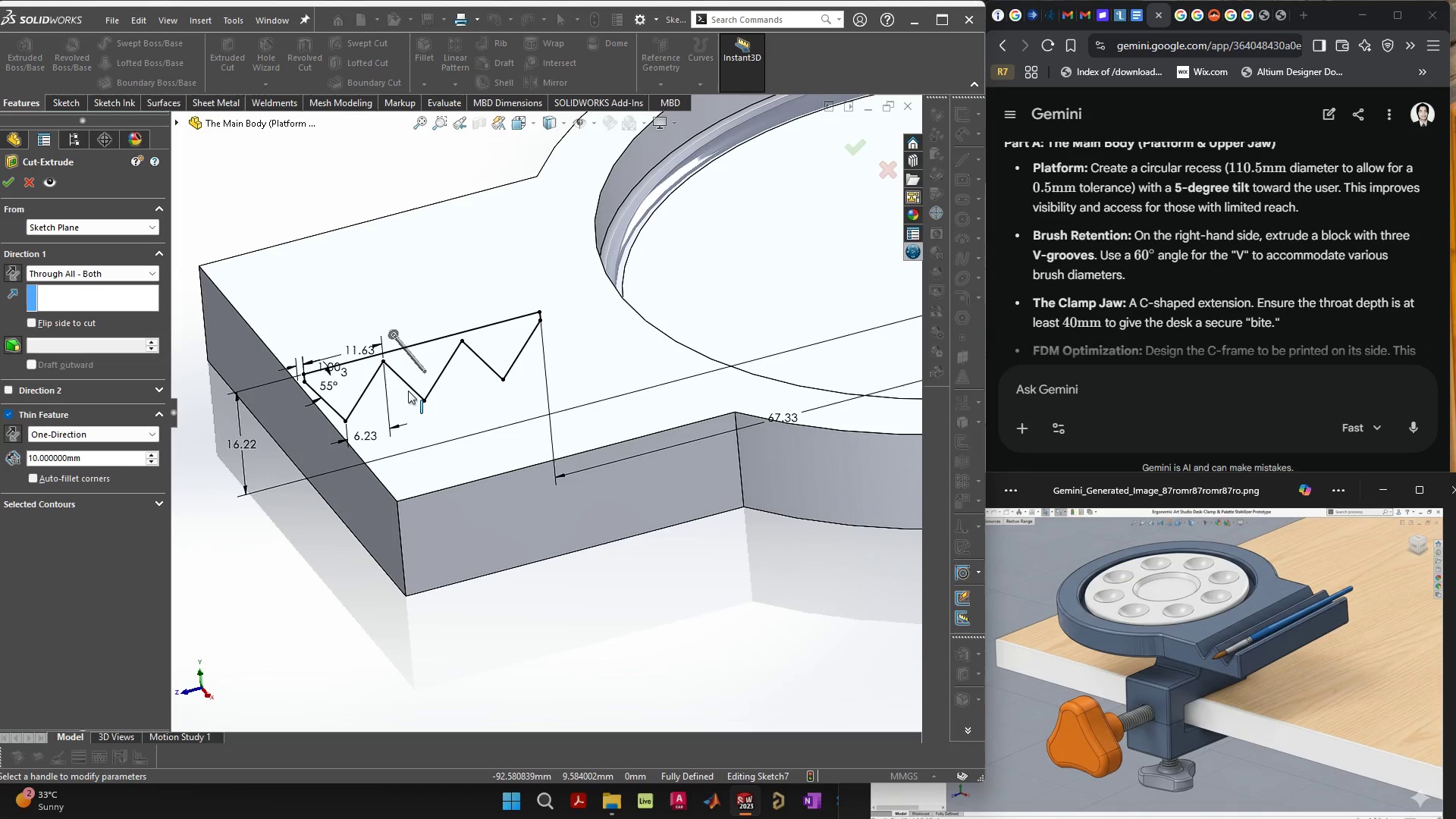 
wait(5.78)
 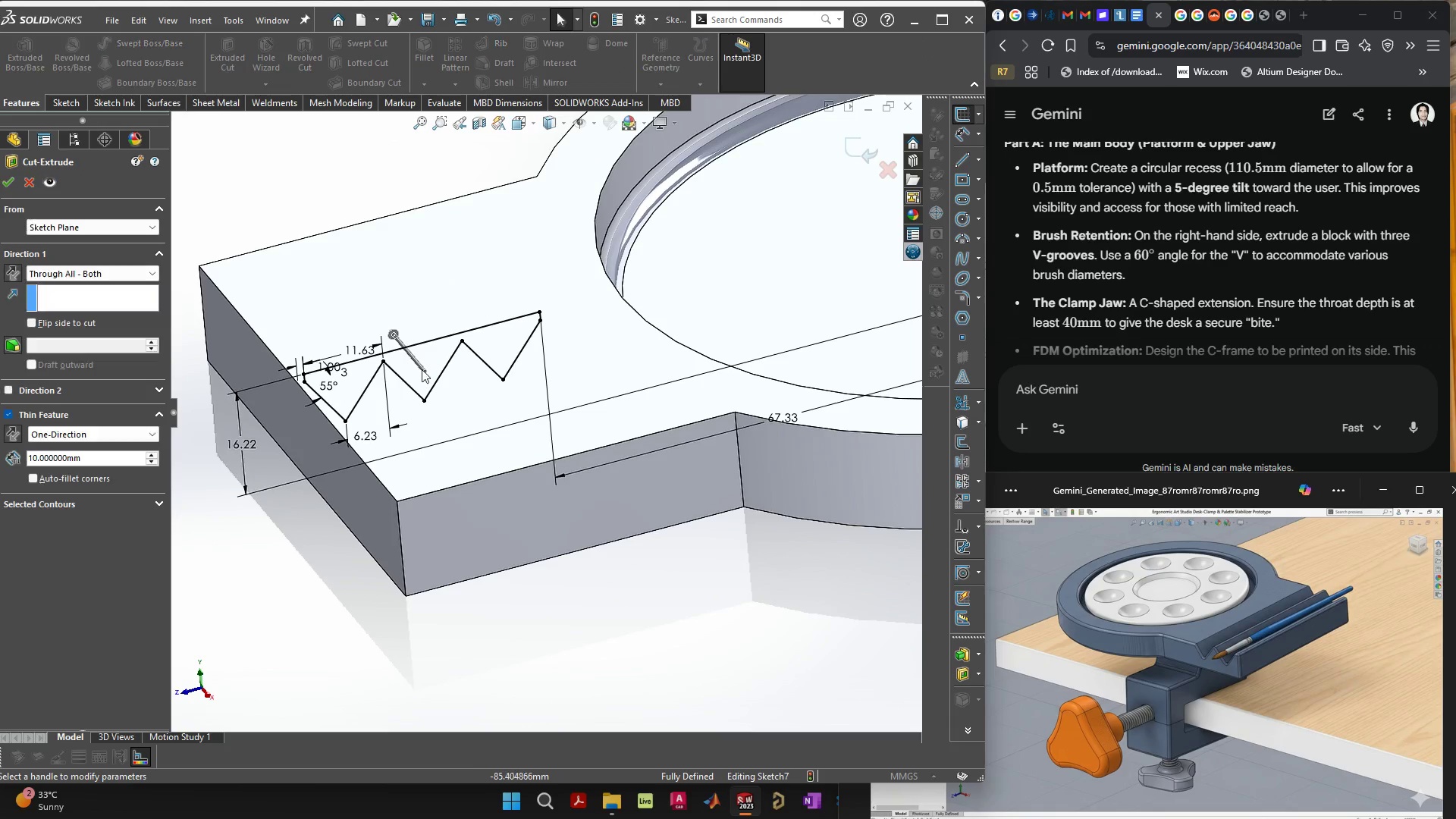 
double_click([97, 510])
 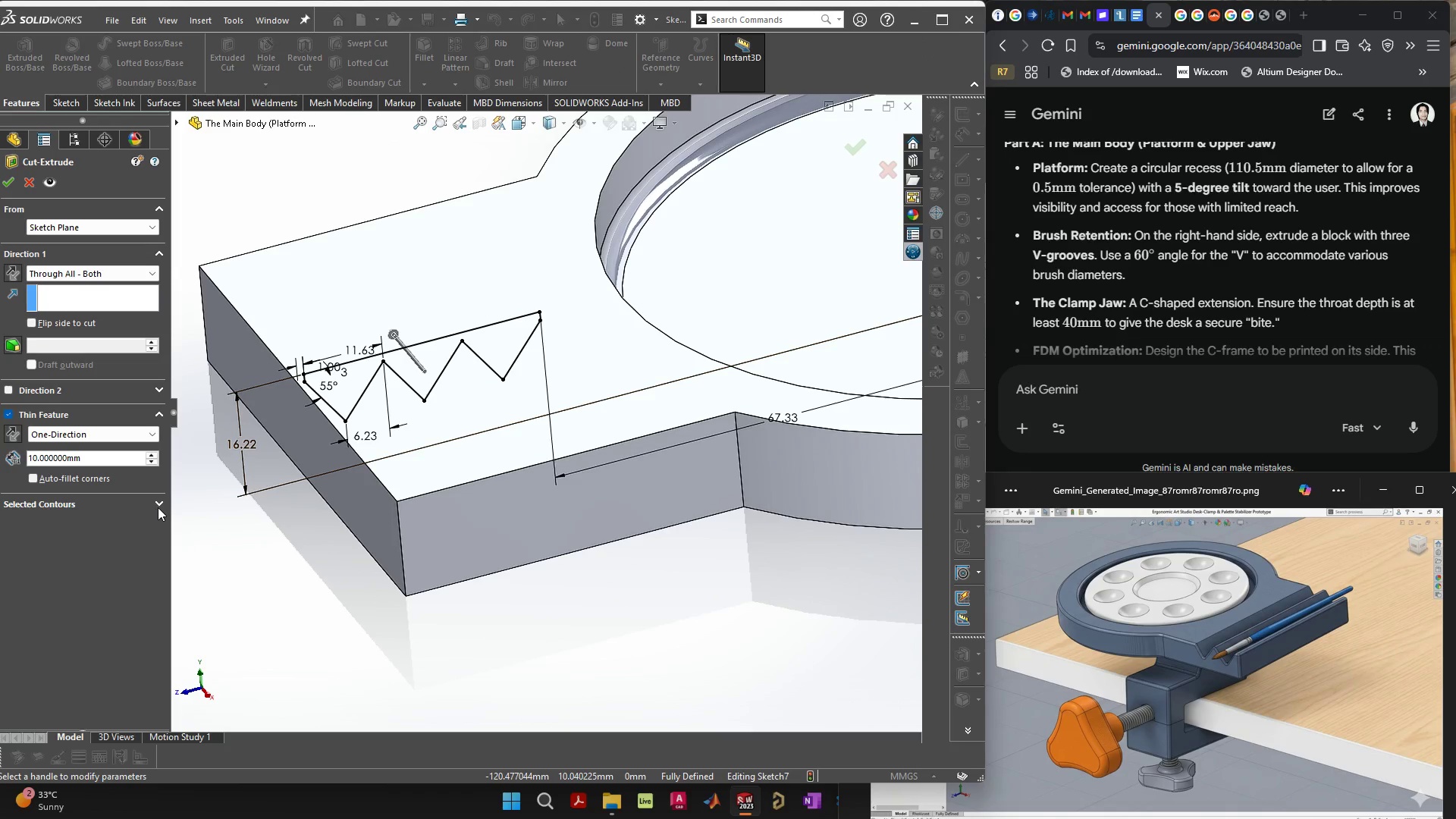 
left_click([159, 507])
 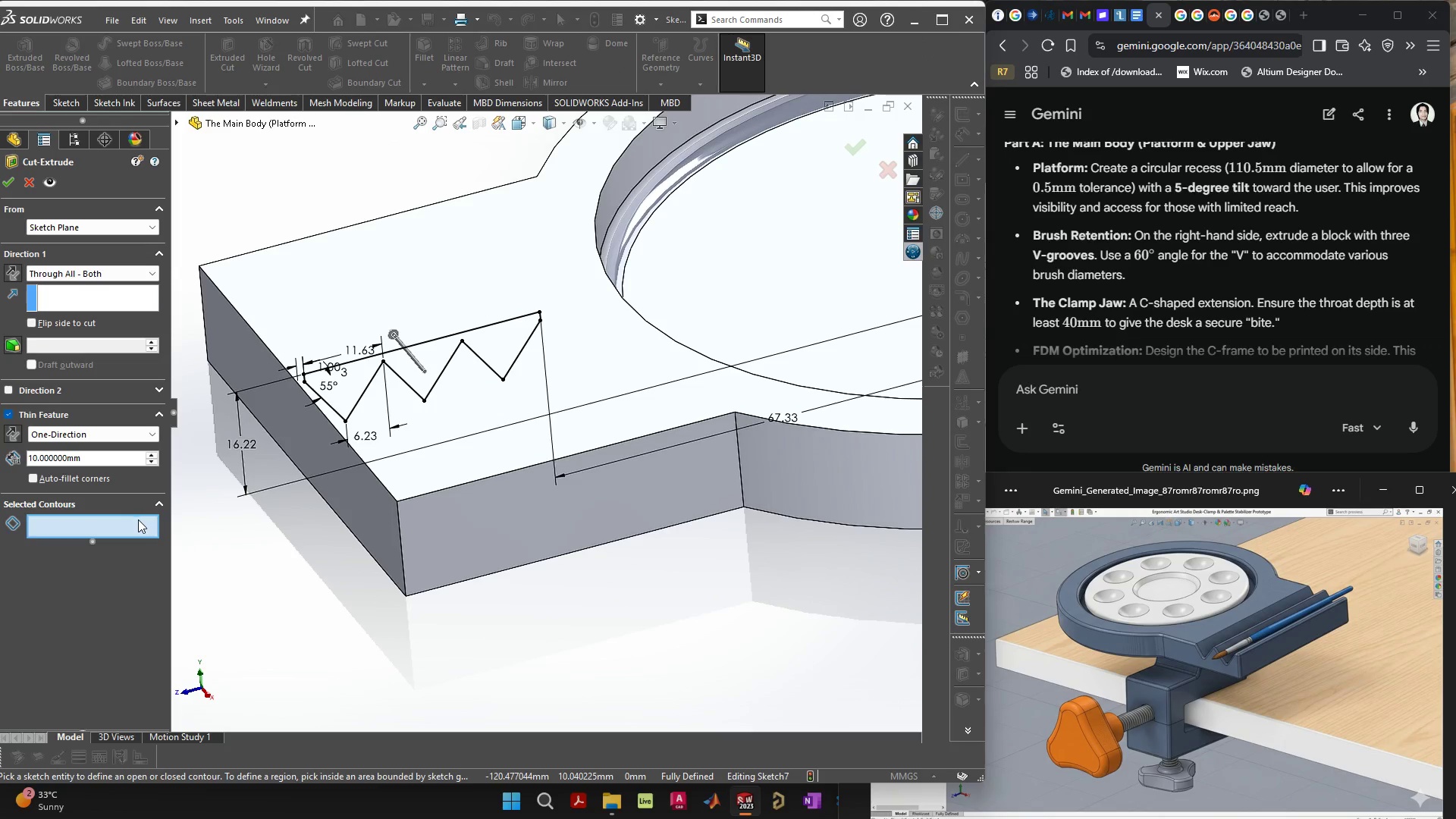 
left_click([131, 521])
 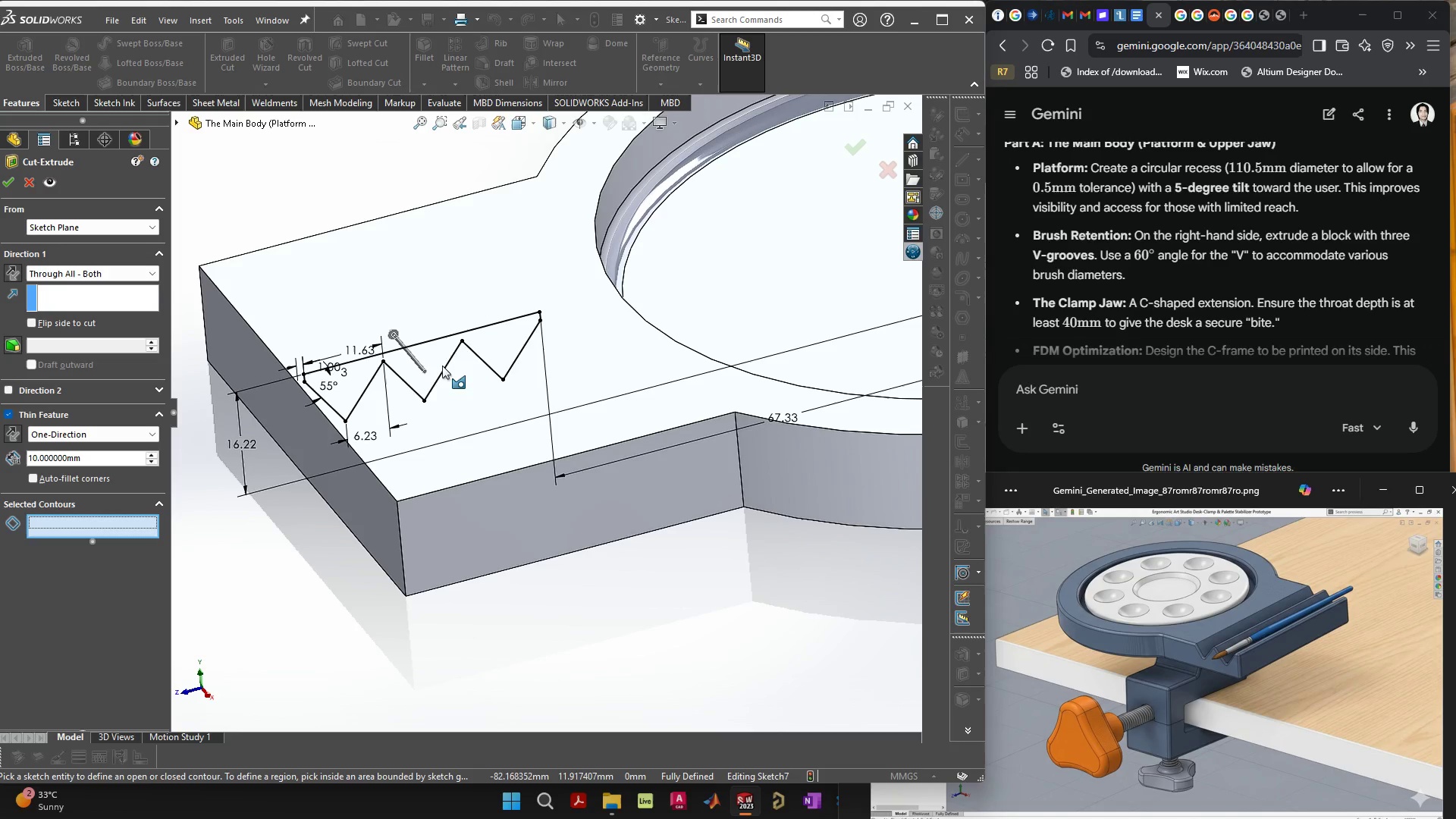 
wait(5.17)
 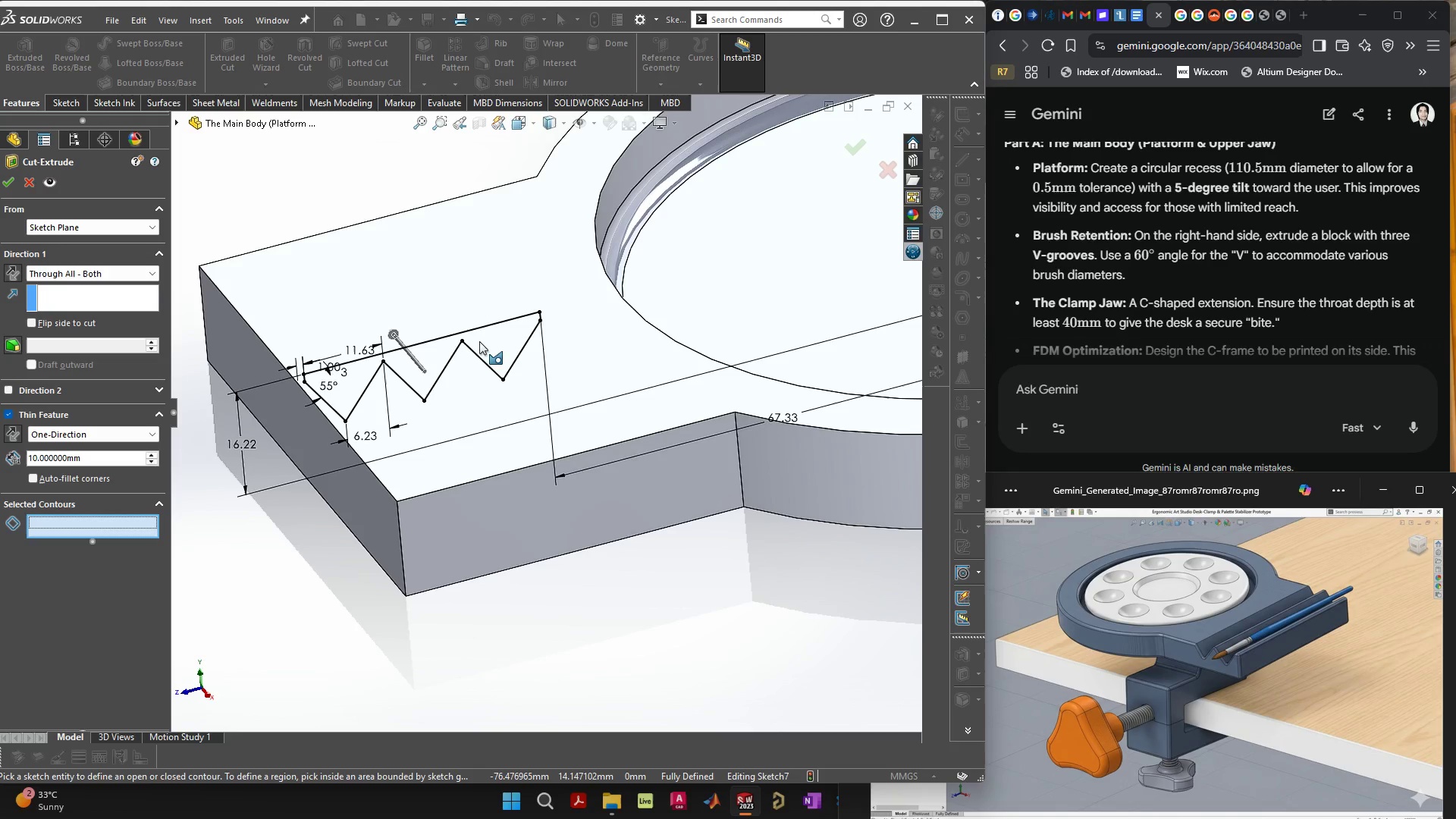 
scroll: coordinate [532, 369], scroll_direction: down, amount: 3.0
 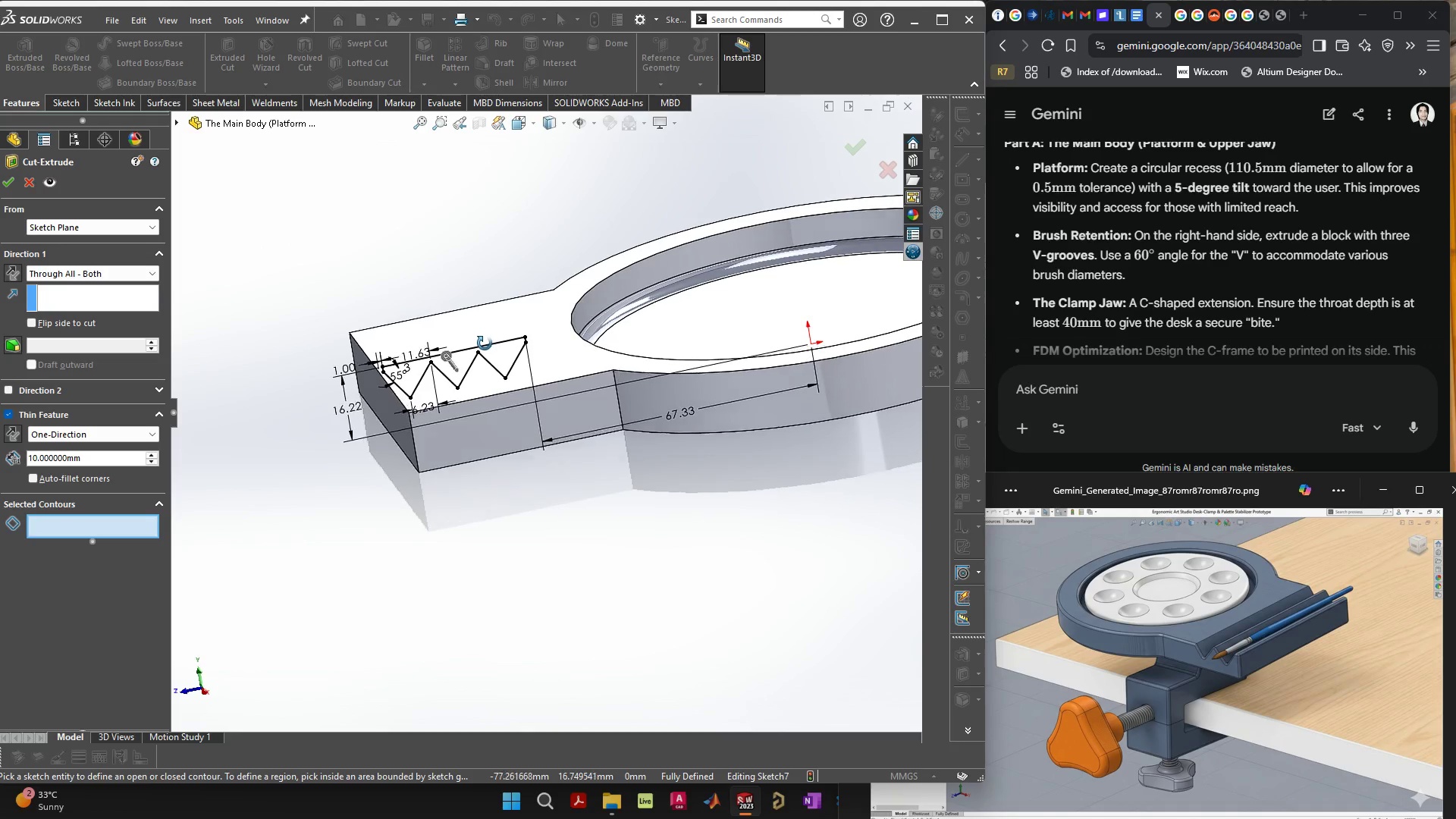 
scroll: coordinate [743, 378], scroll_direction: up, amount: 12.0
 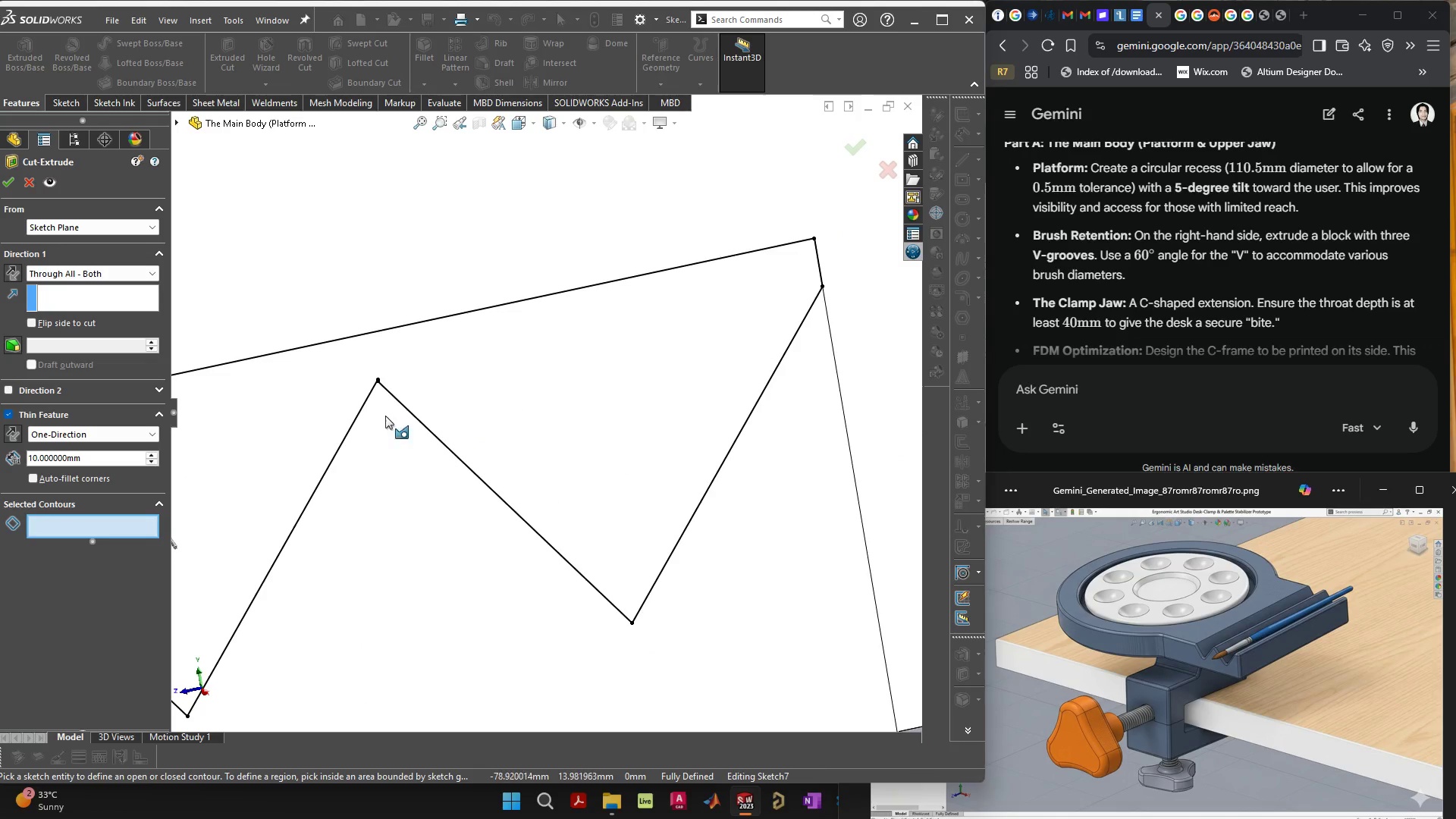 
key(Escape)
 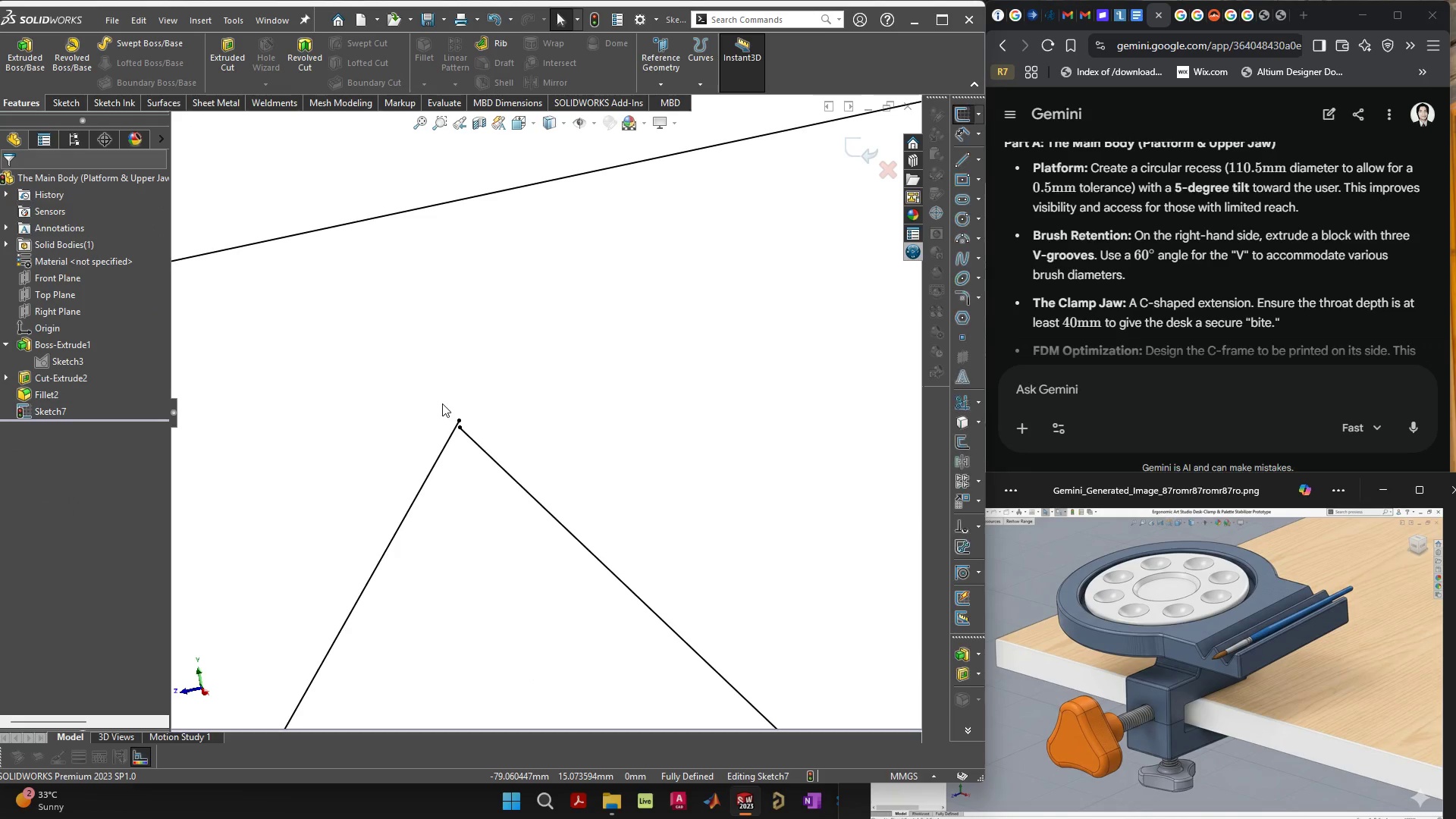 
scroll: coordinate [448, 399], scroll_direction: up, amount: 8.0
 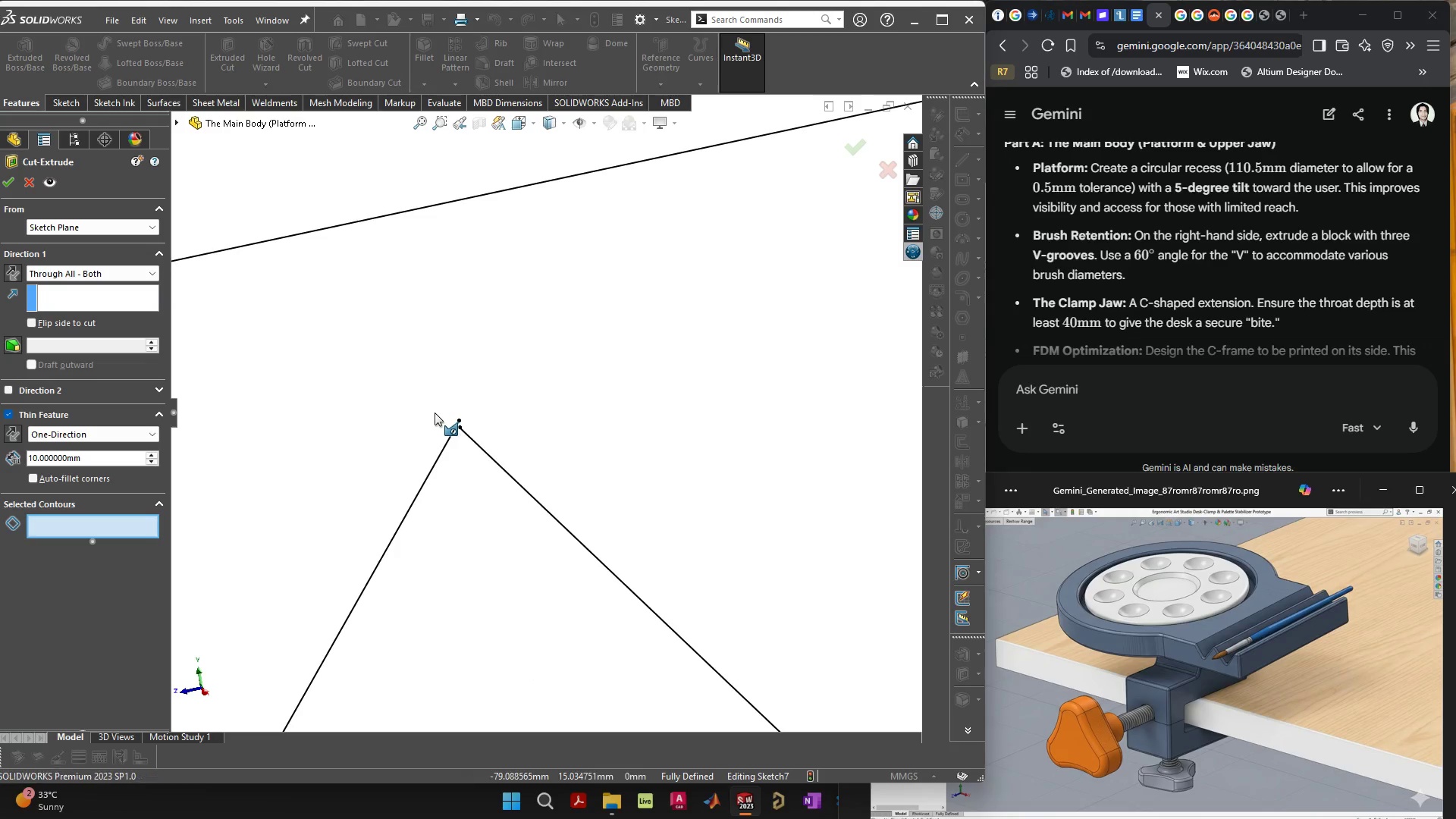 
key(Escape)
 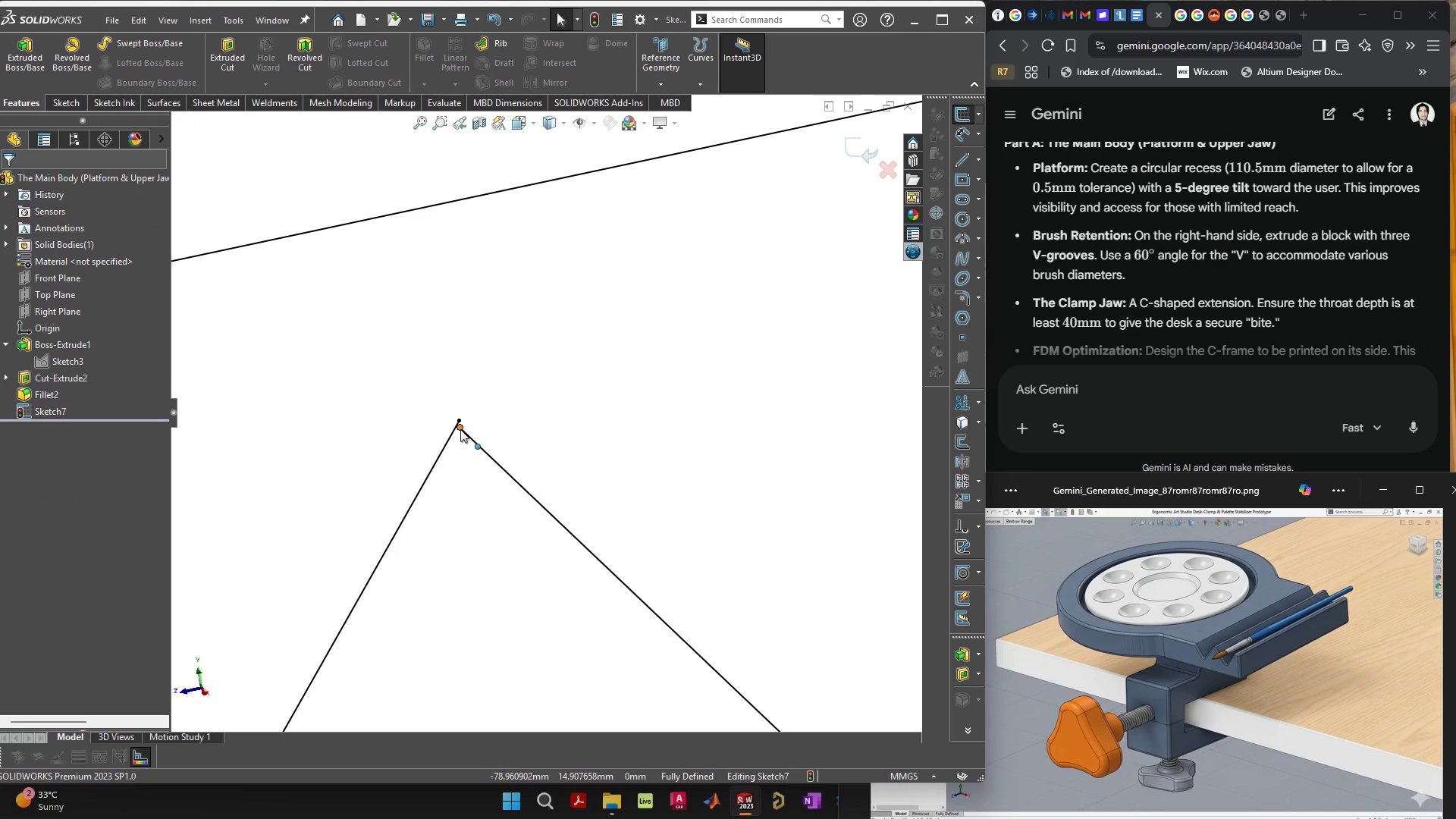 
scroll: coordinate [410, 471], scroll_direction: down, amount: 14.0
 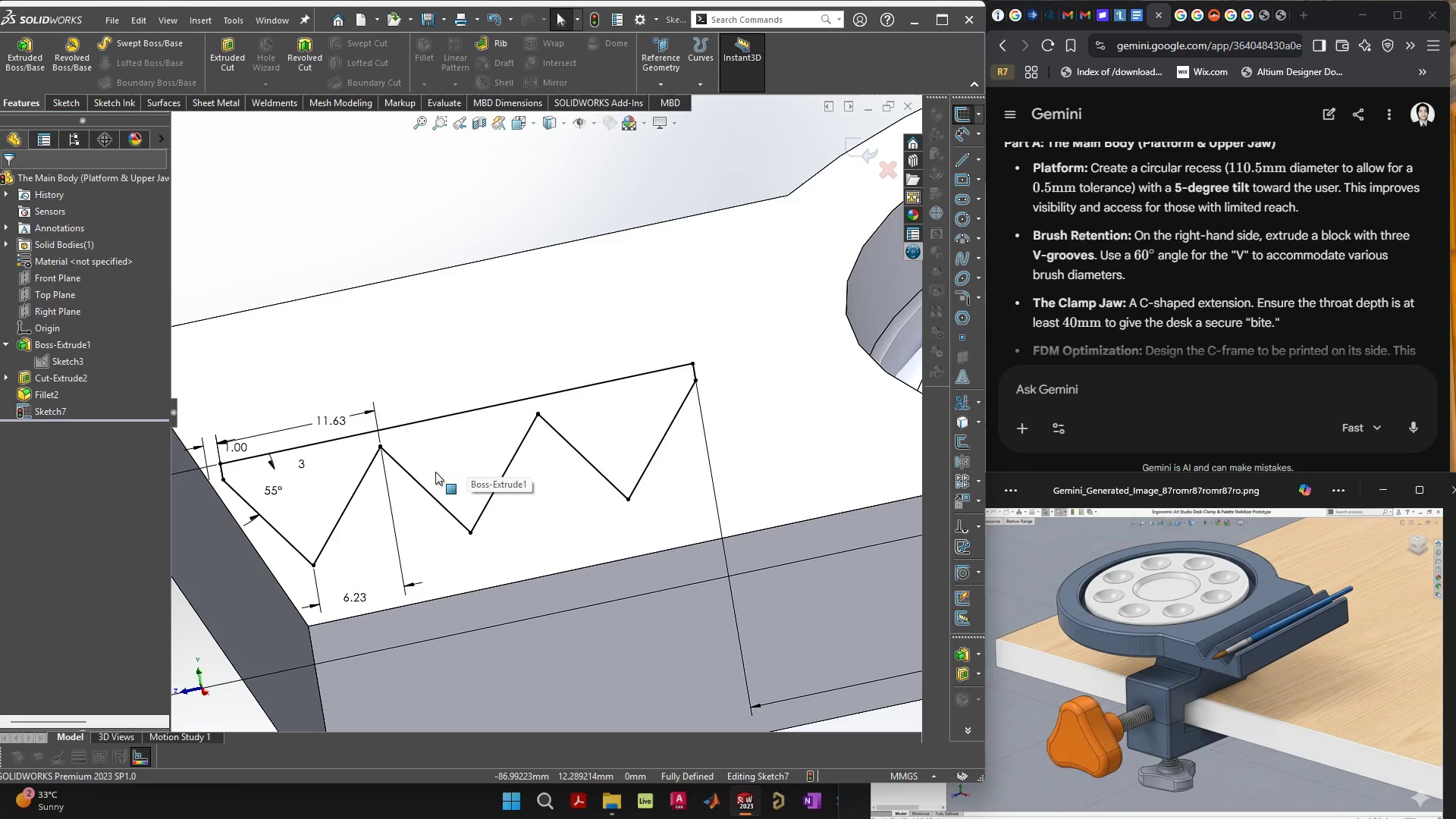 
key(Control+8)
 